 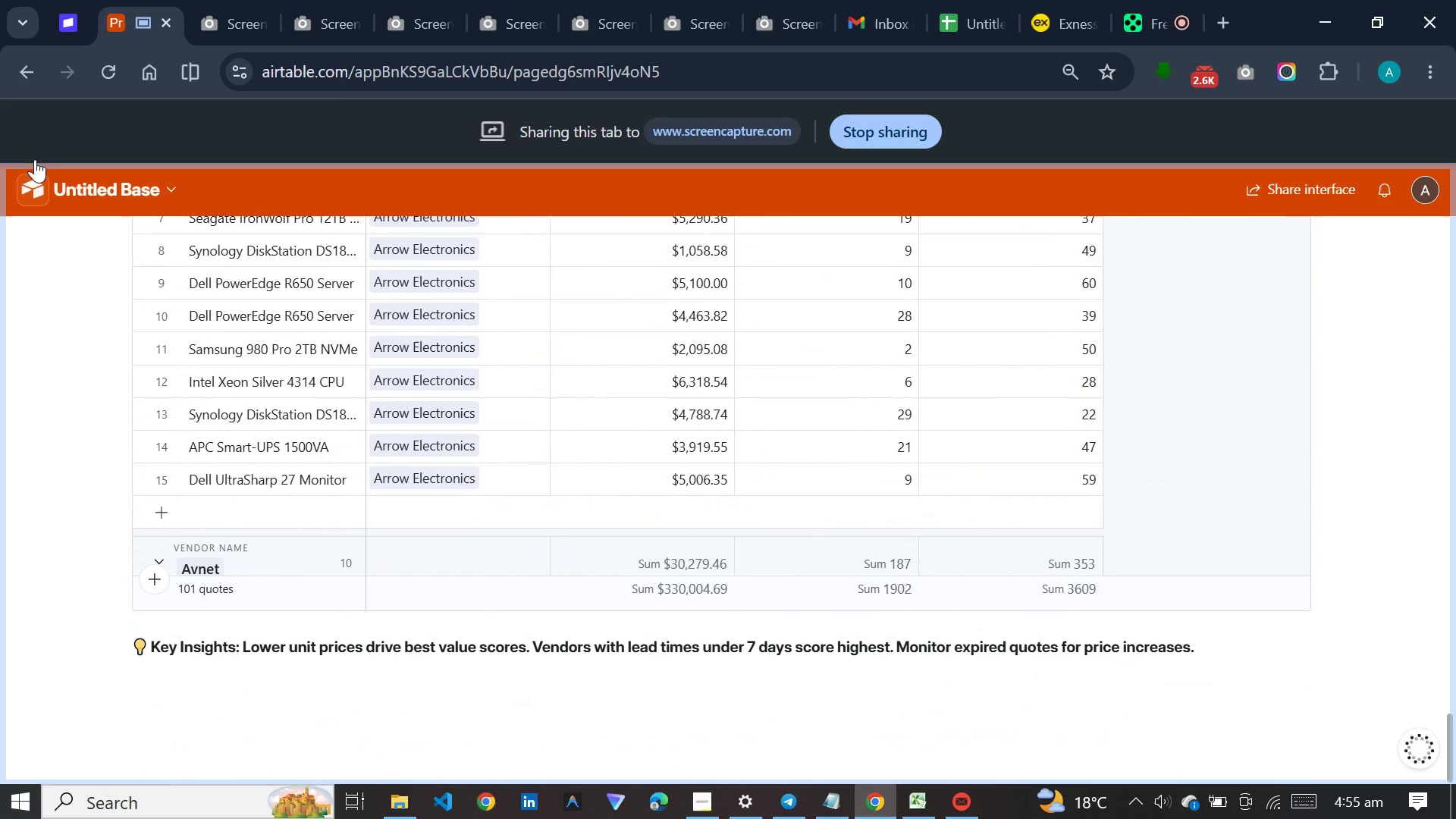 
left_click([147, 0])
 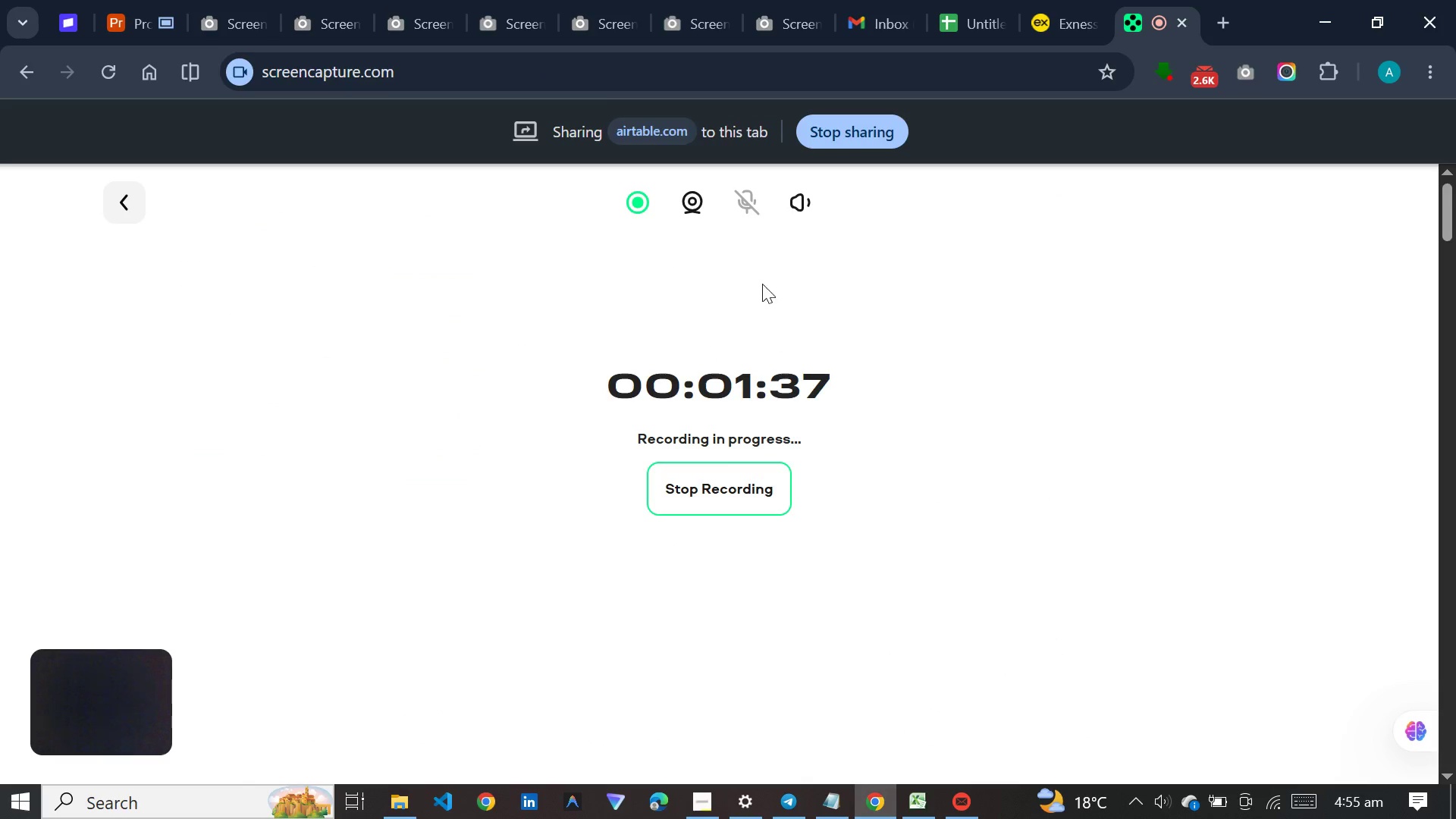 
left_click([703, 502])
 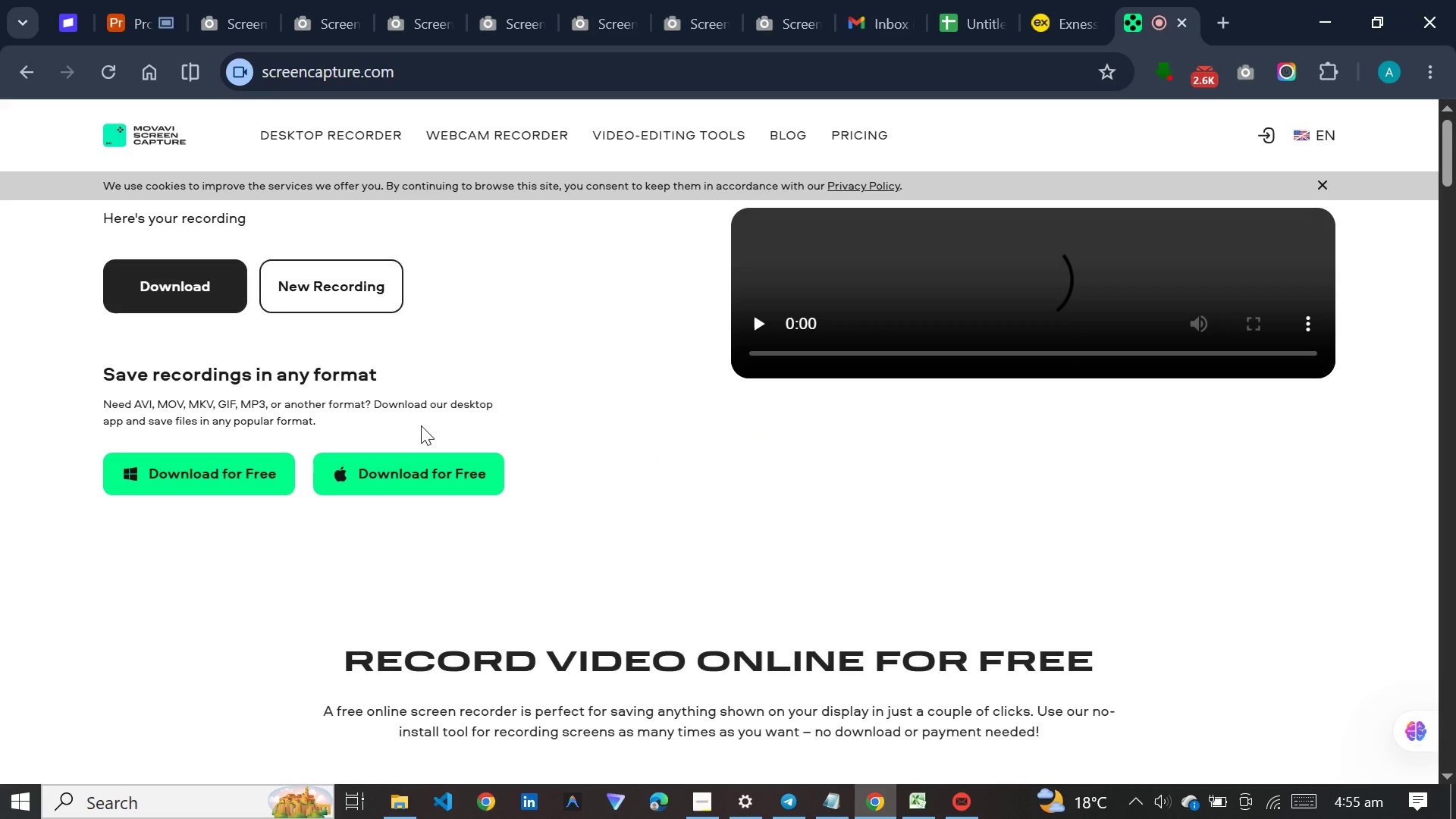 
left_click([173, 290])
 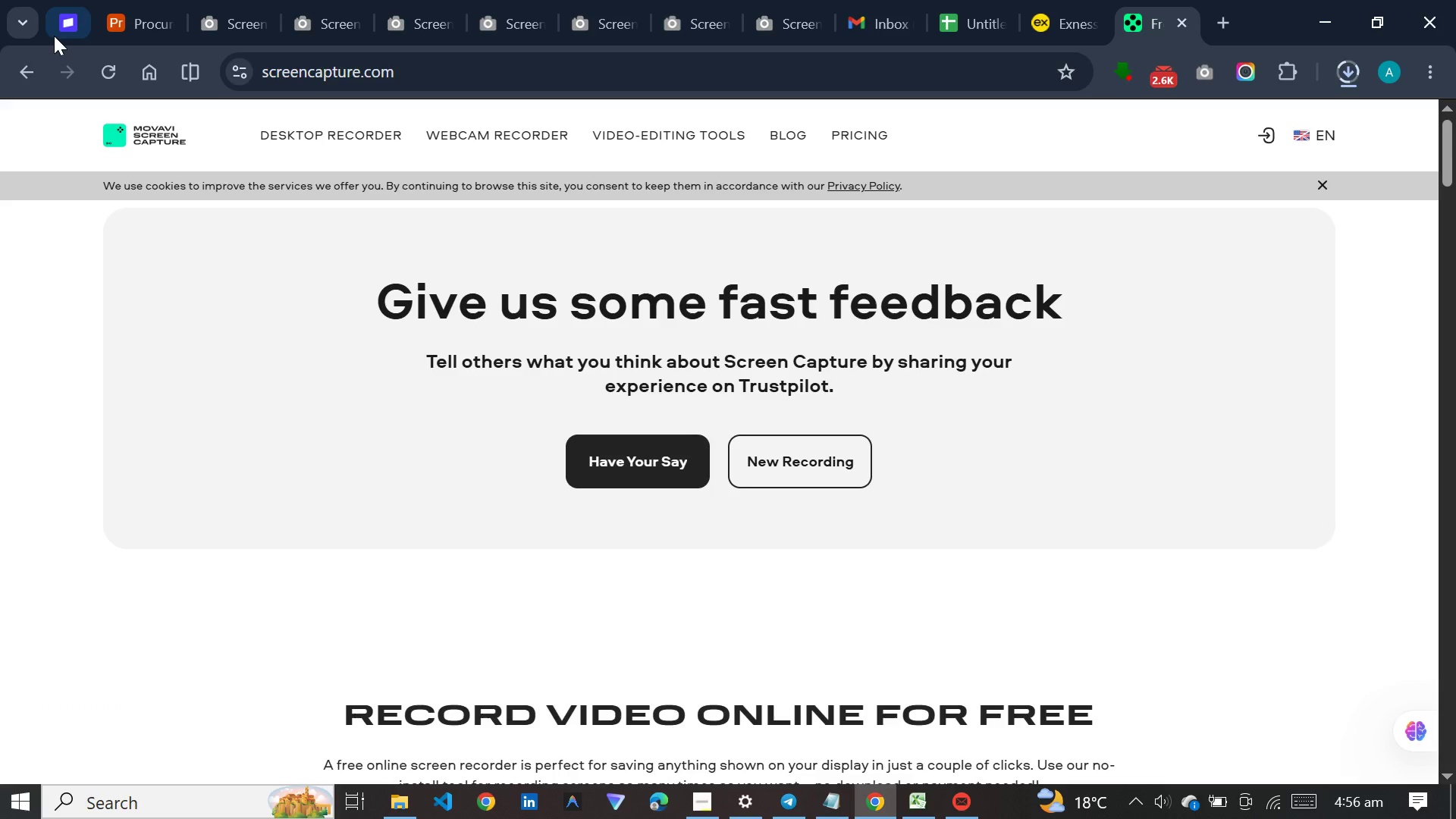 
left_click([140, 5])
 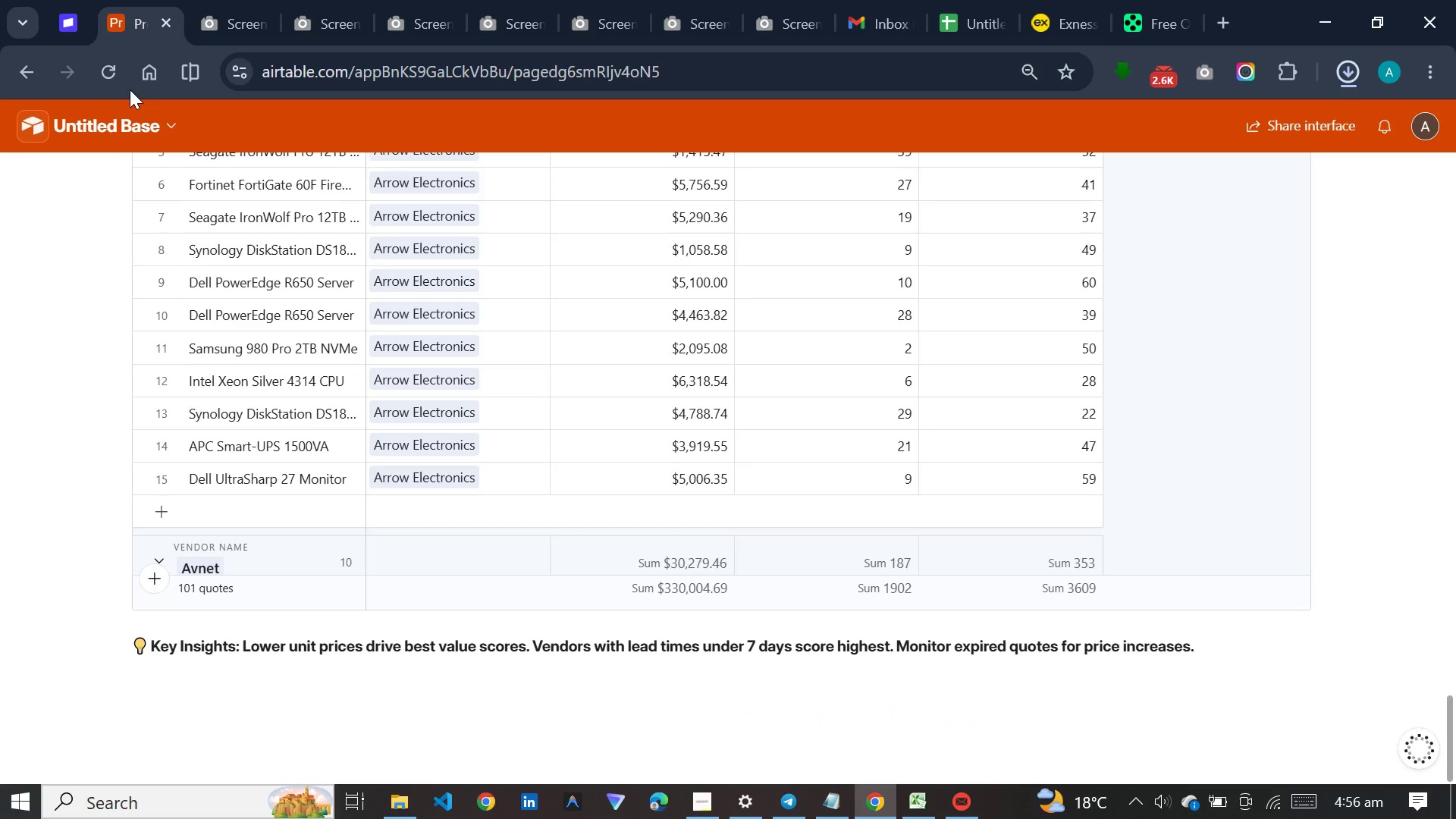 
left_click([118, 121])
 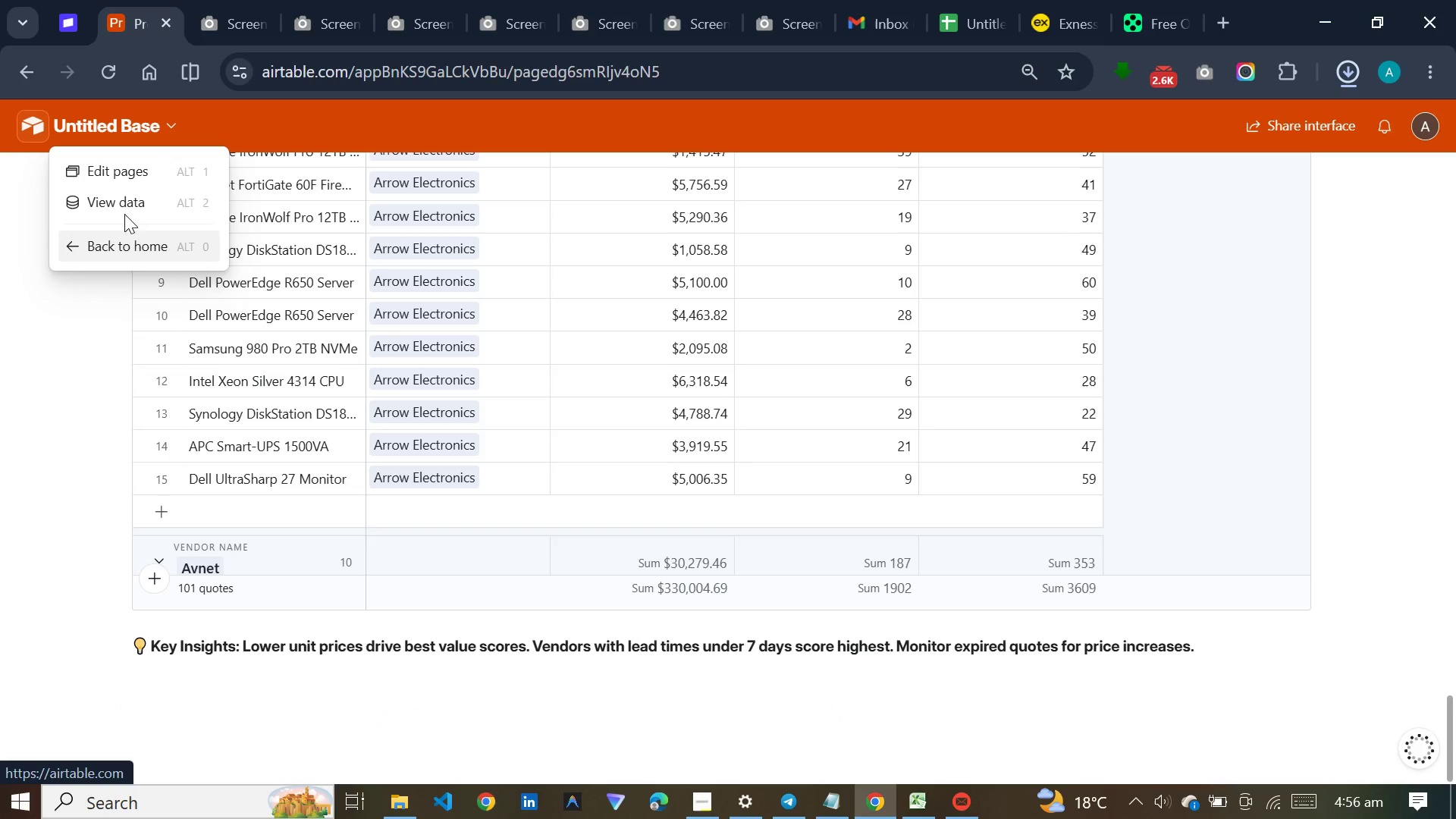 
left_click([129, 201])
 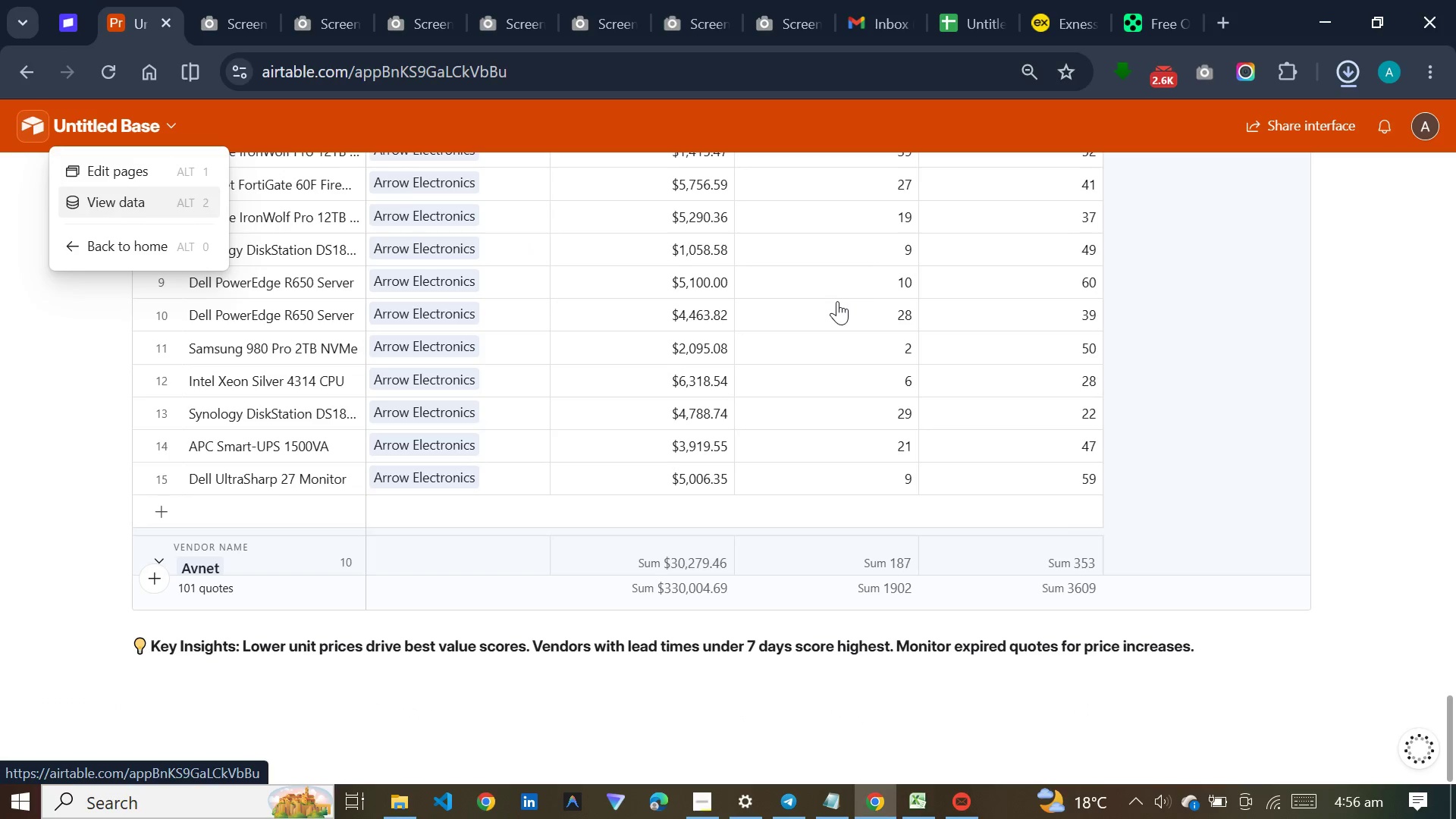 
mouse_move([996, 317])
 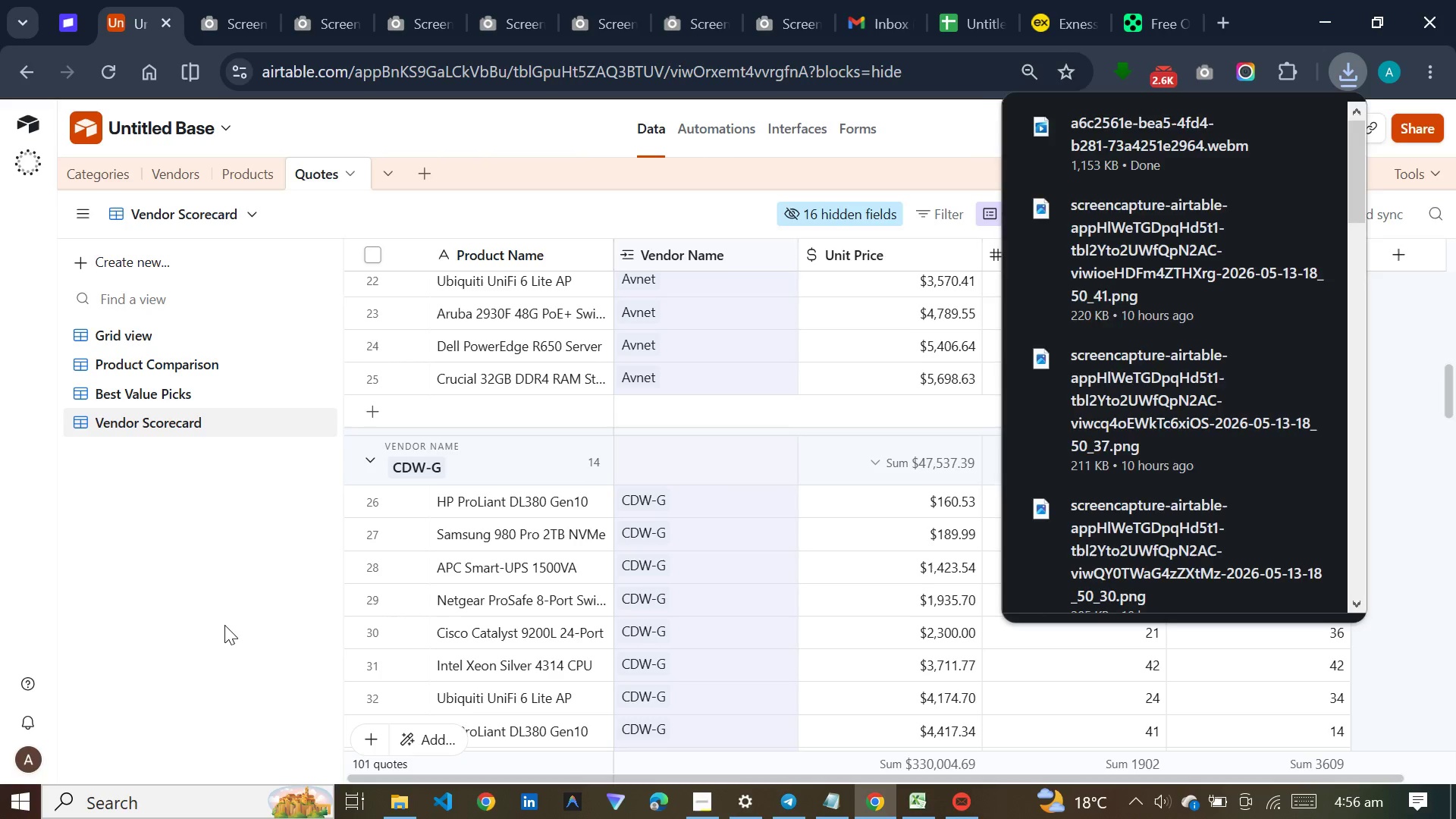 
left_click([224, 625])
 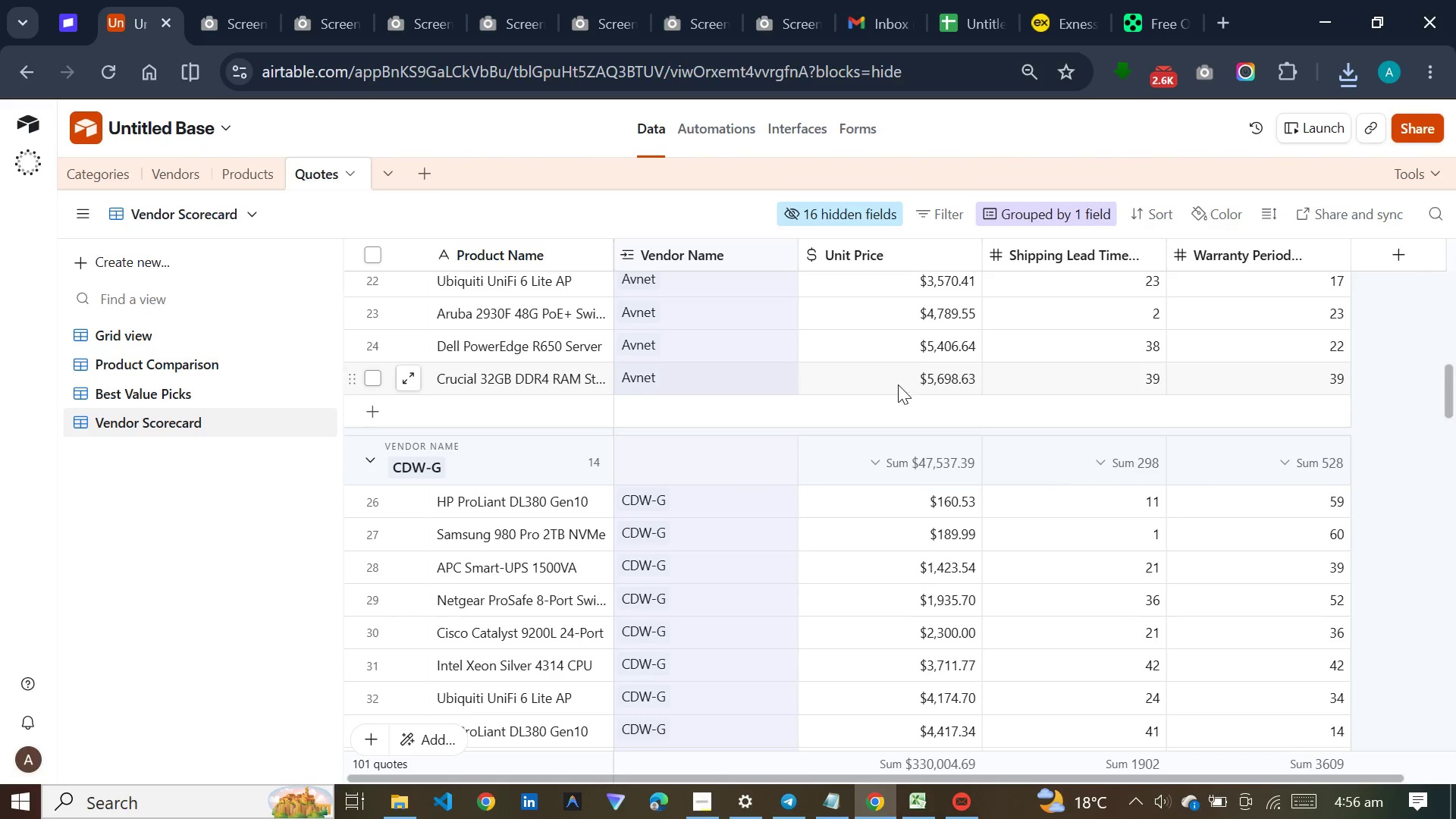 
left_click([890, 377])
 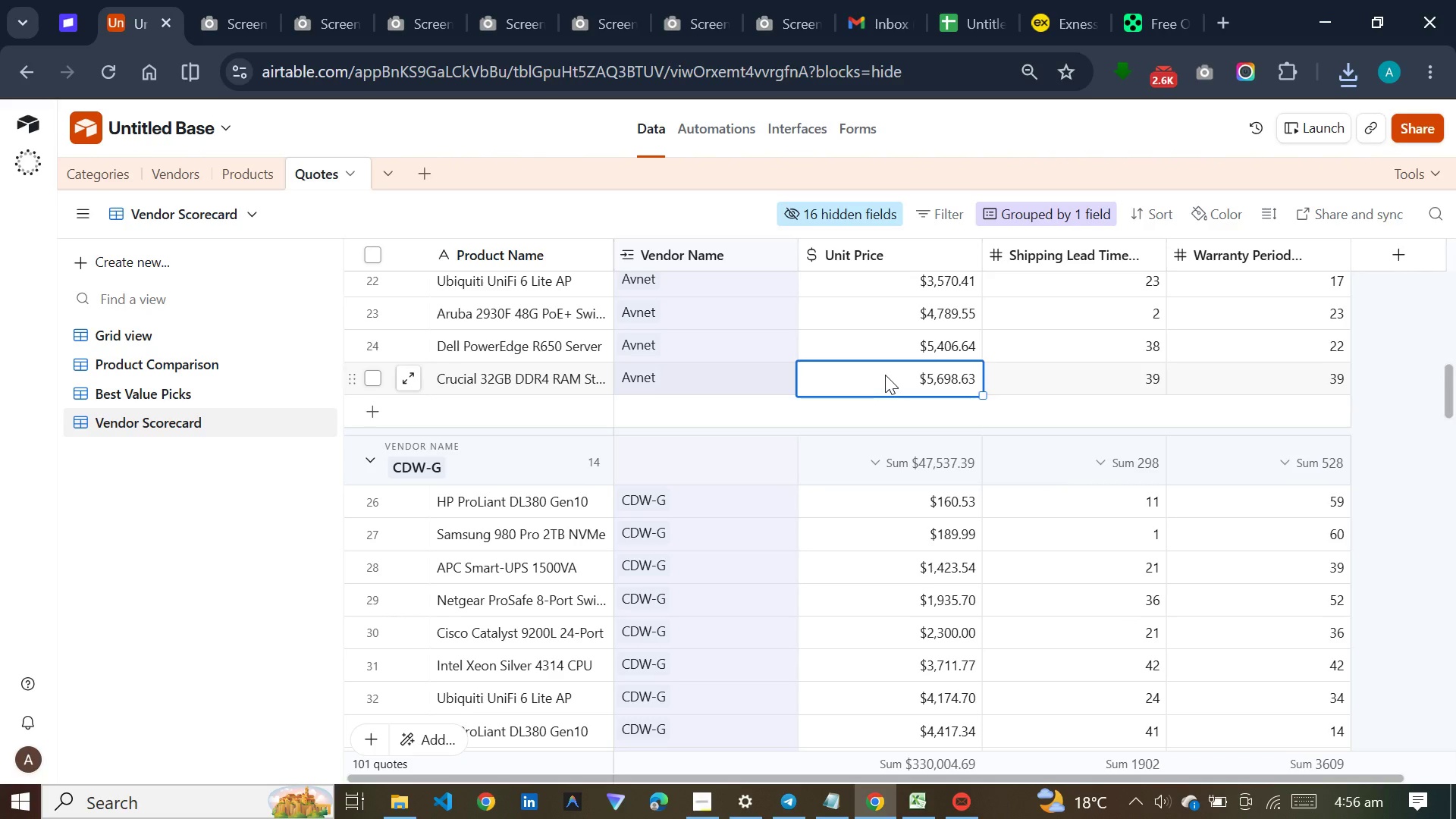 
key(Meta+V)
 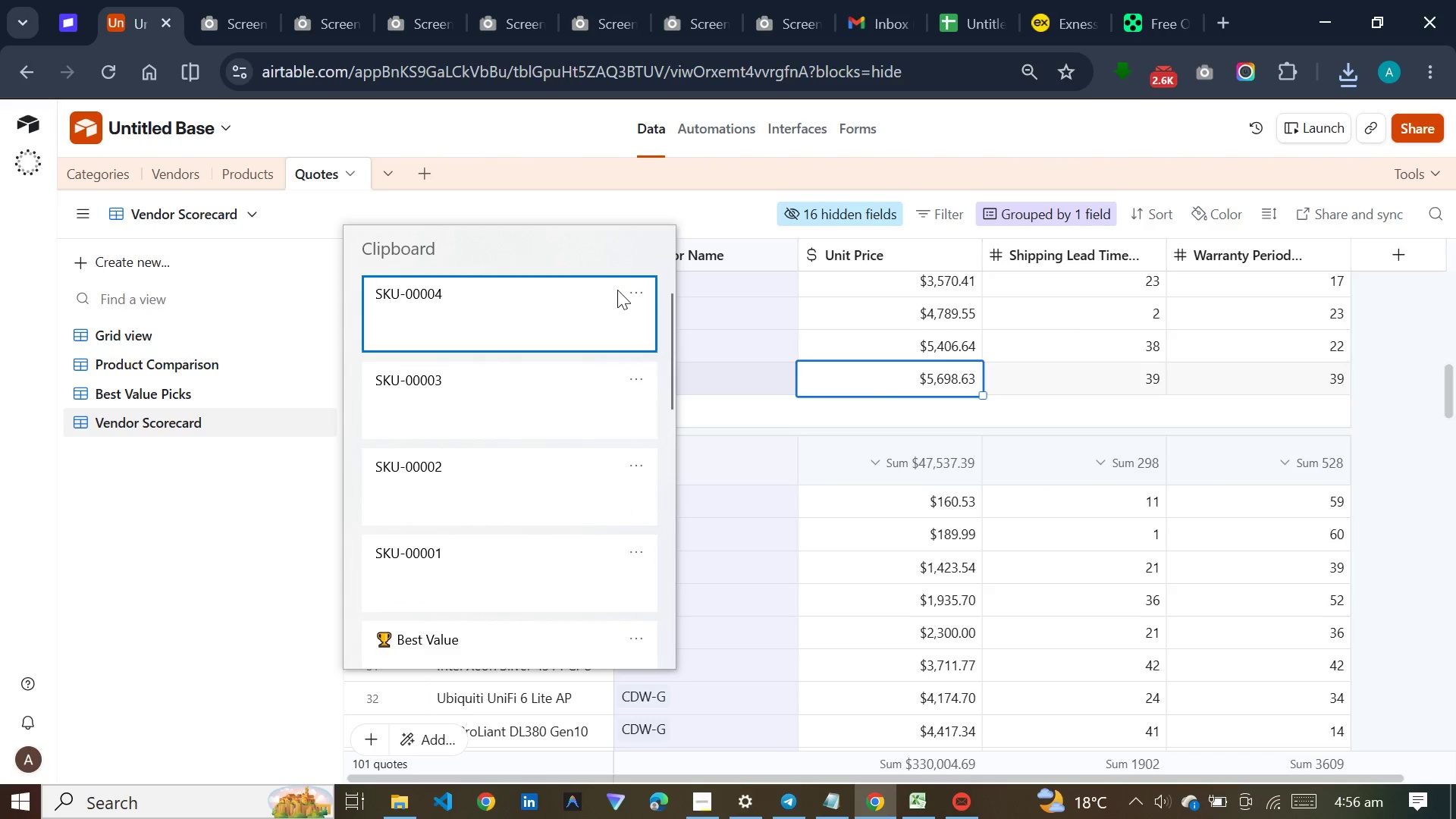 
left_click([617, 289])
 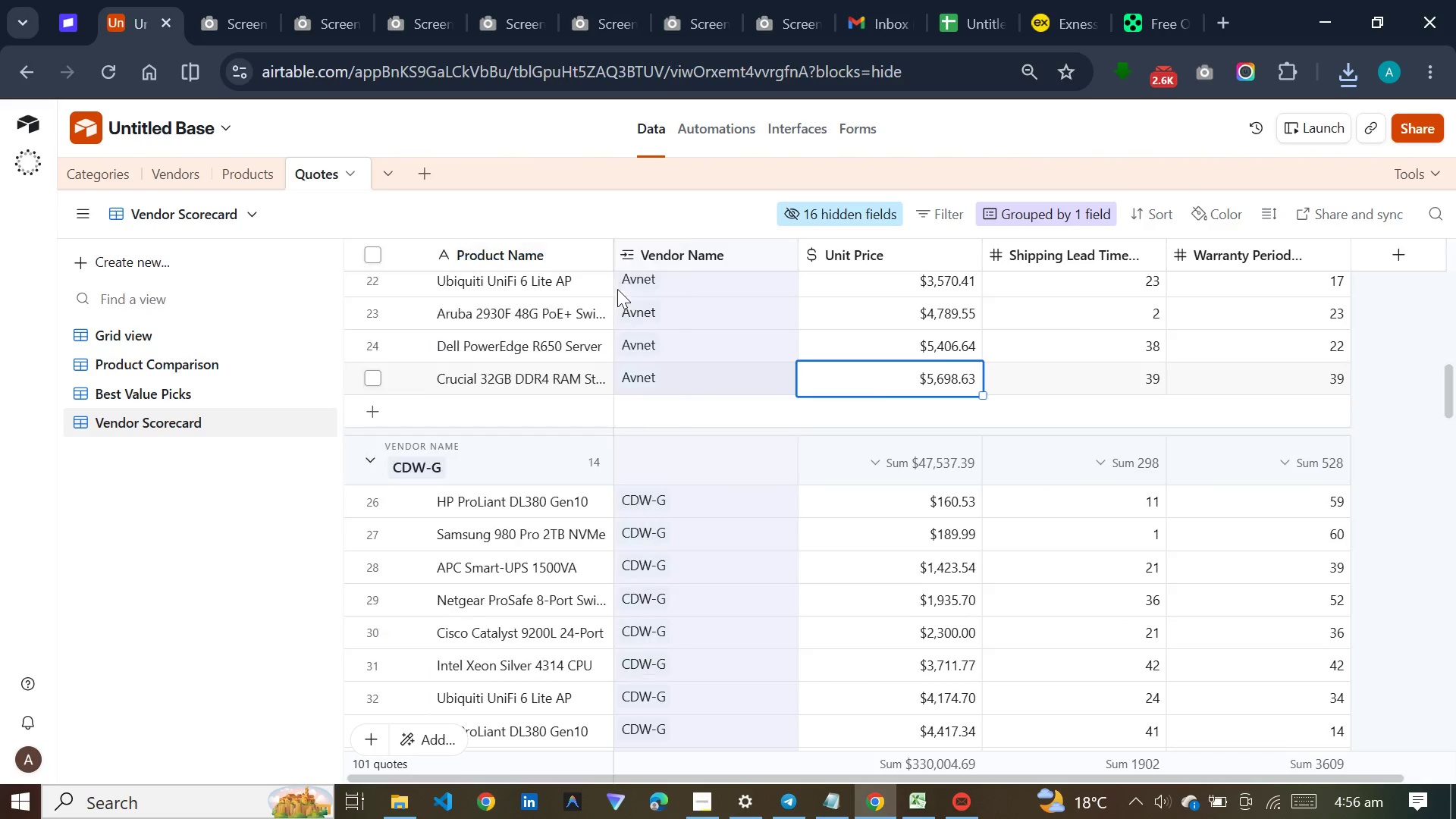 
key(Control+ControlLeft)
 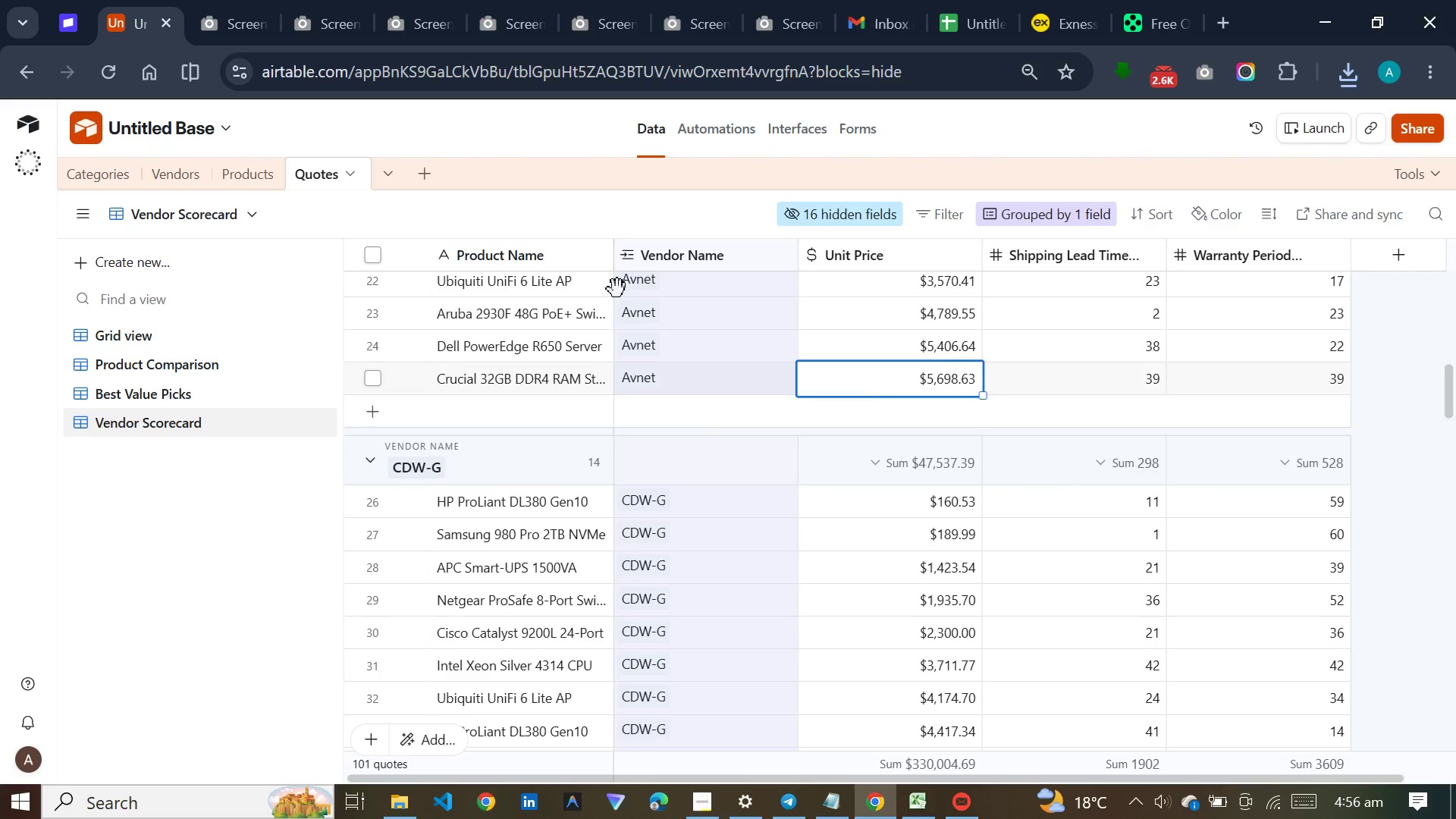 
key(Control+V)
 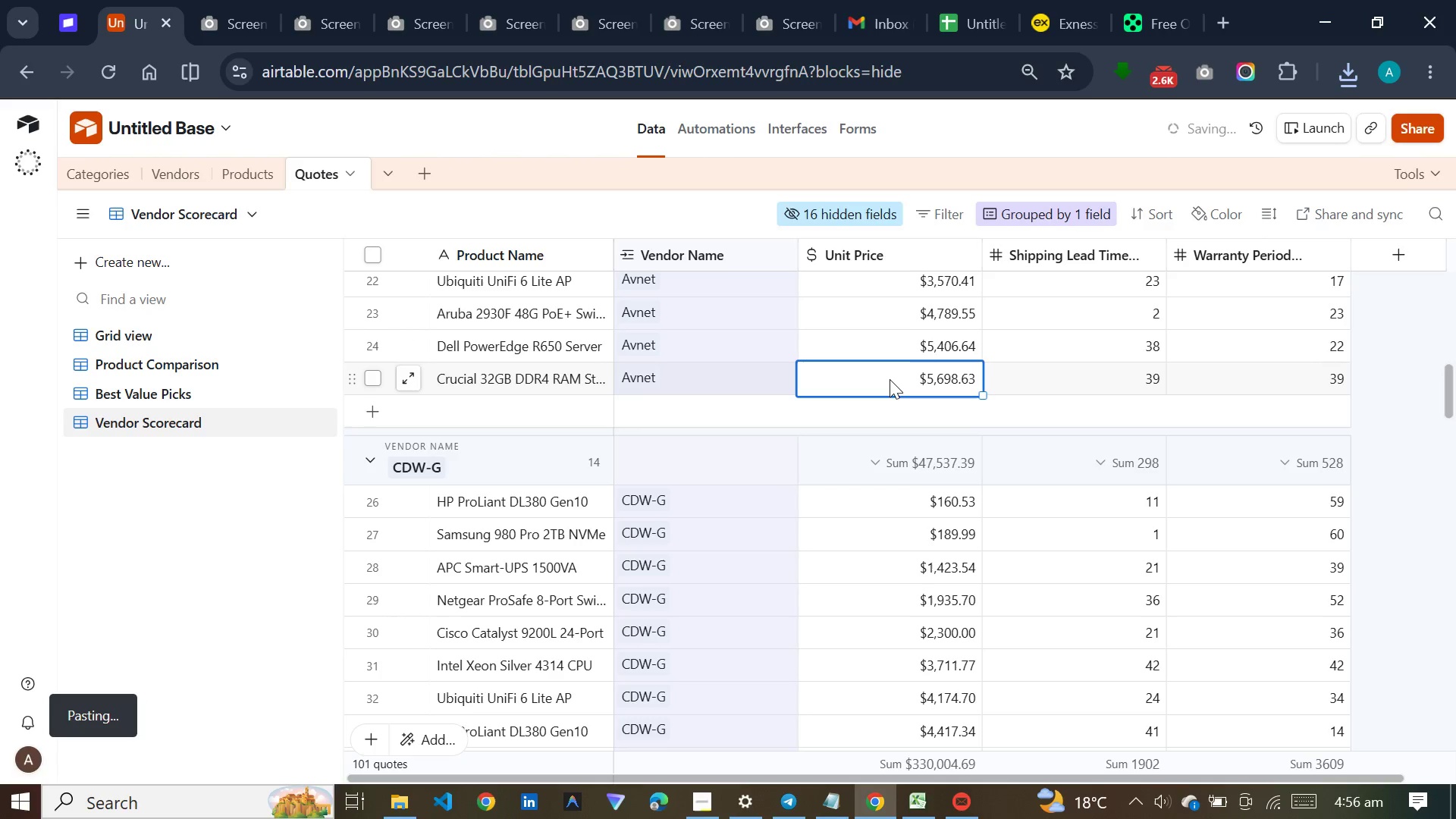 
wait(7.97)
 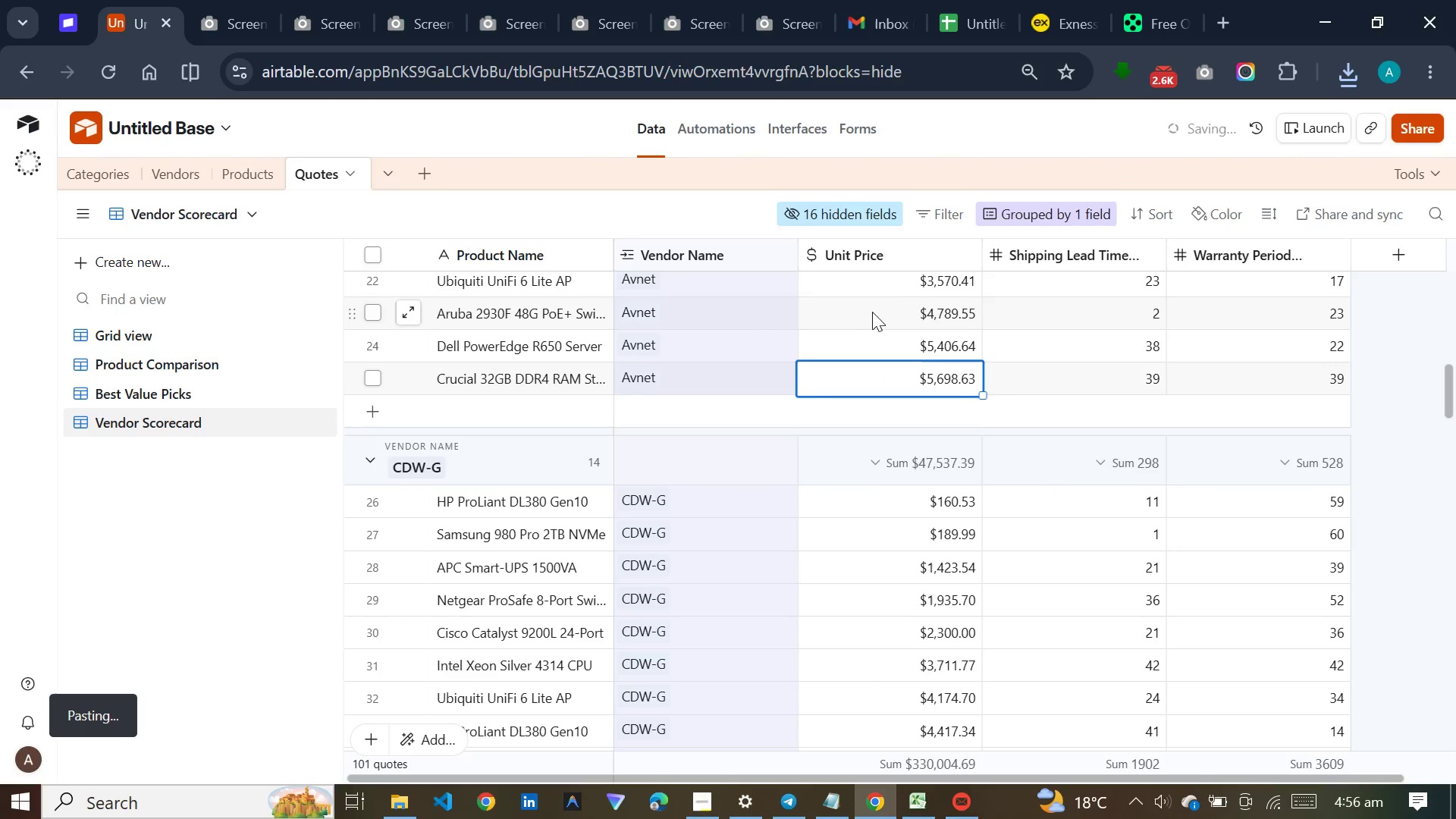 
left_click([1269, 799])
 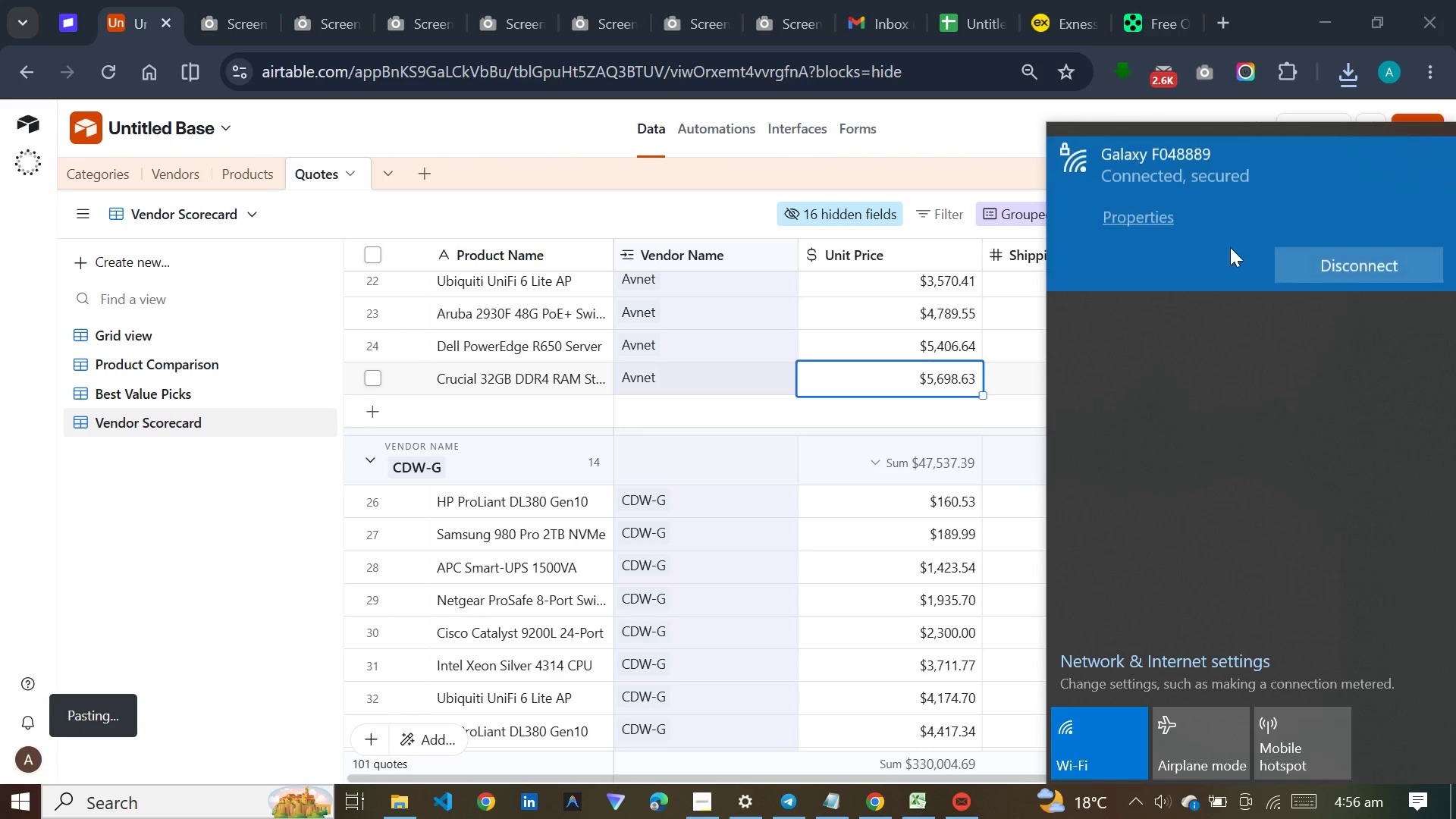 
left_click([1316, 256])
 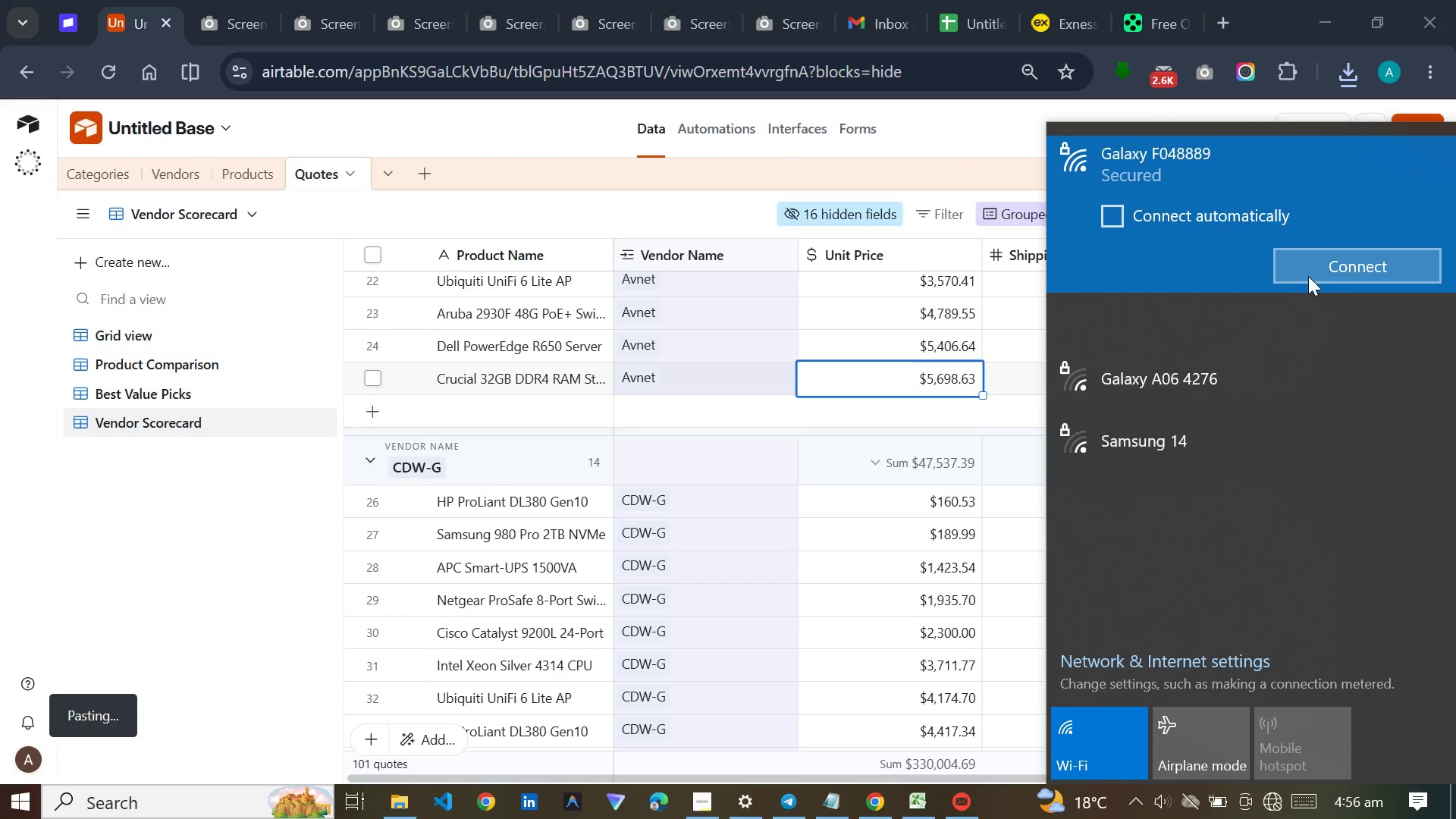 
left_click([1308, 277])
 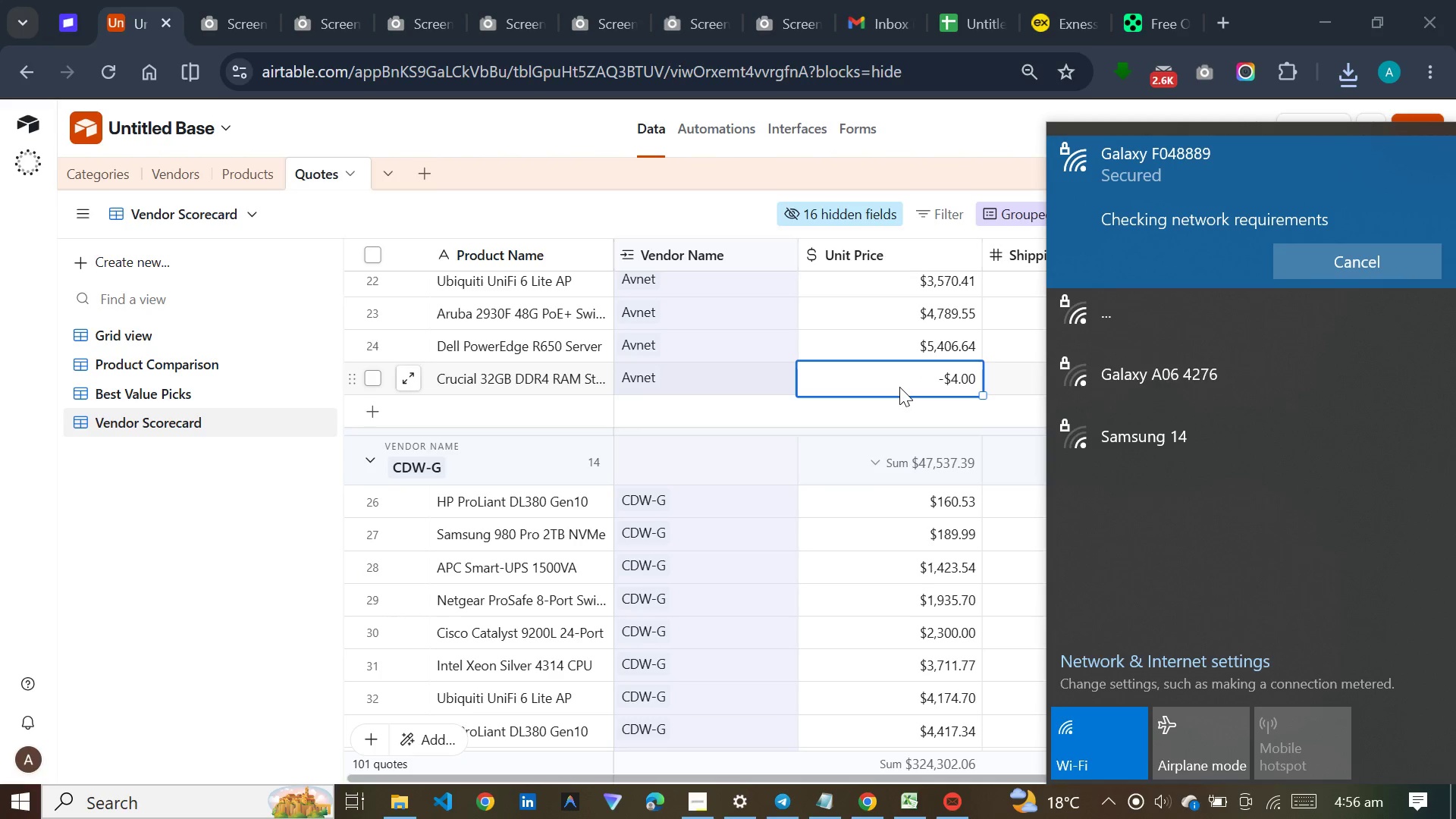 
left_click([899, 379])
 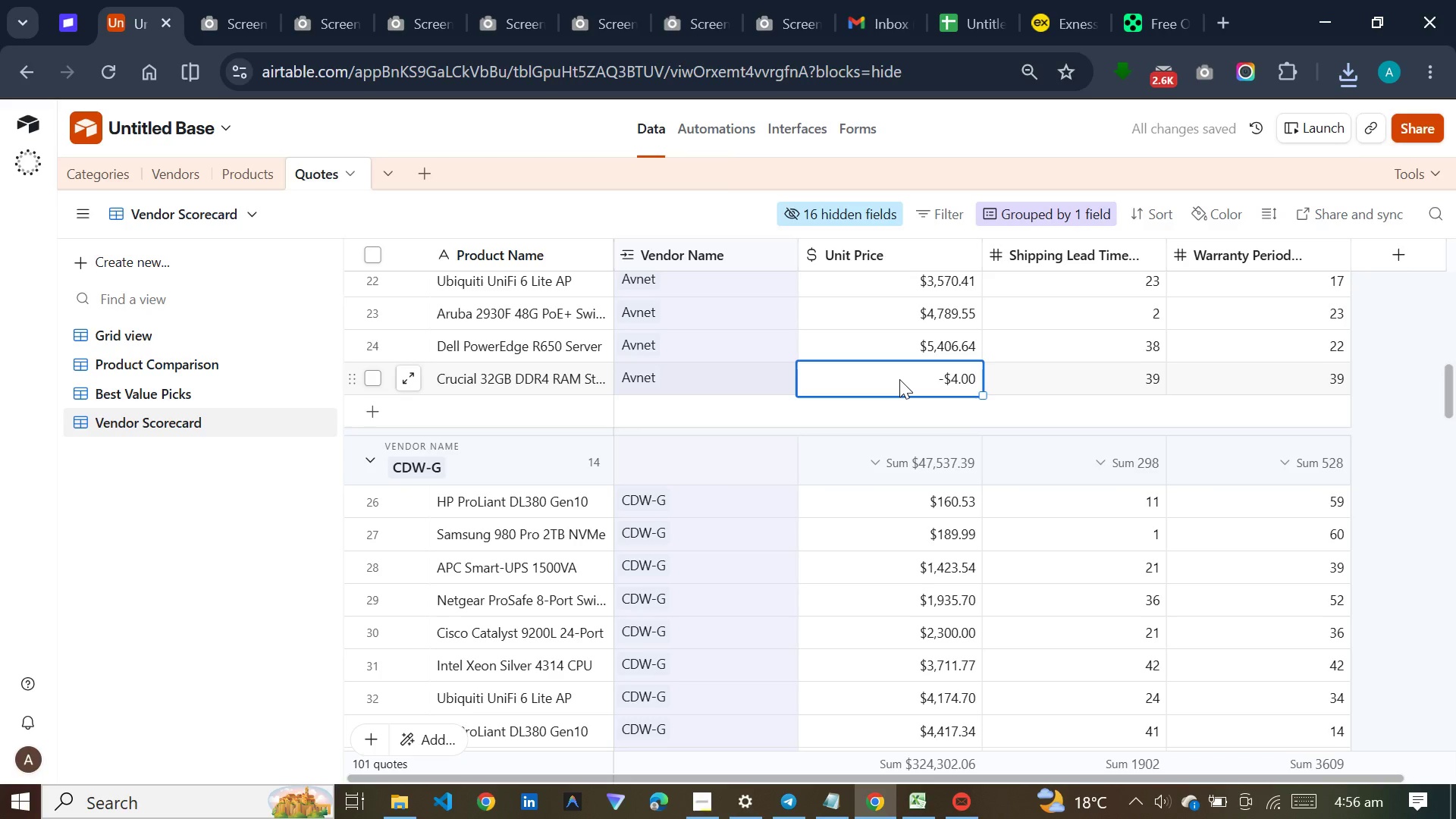 
key(Control+Z)
 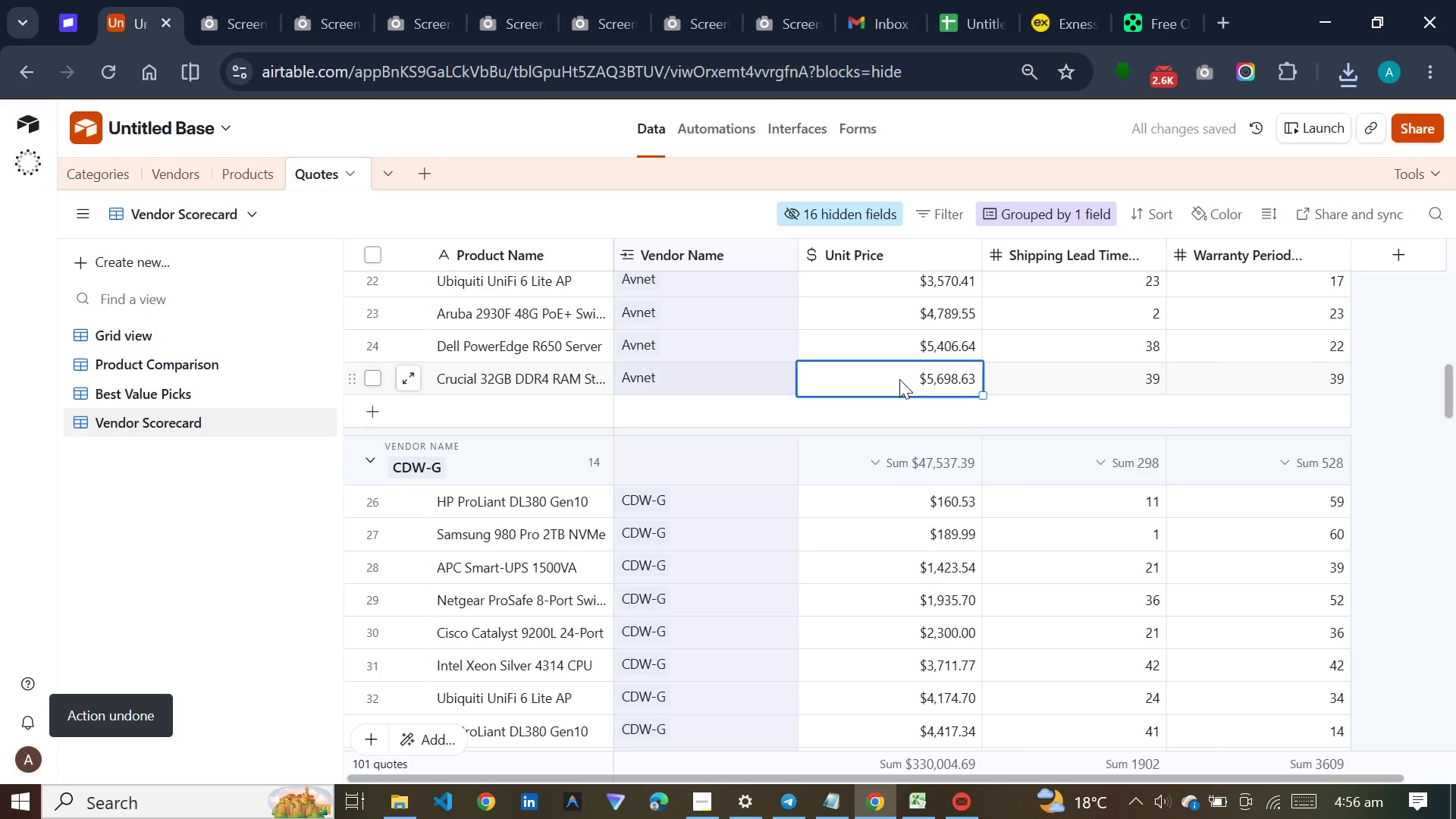 
left_click([899, 379])
 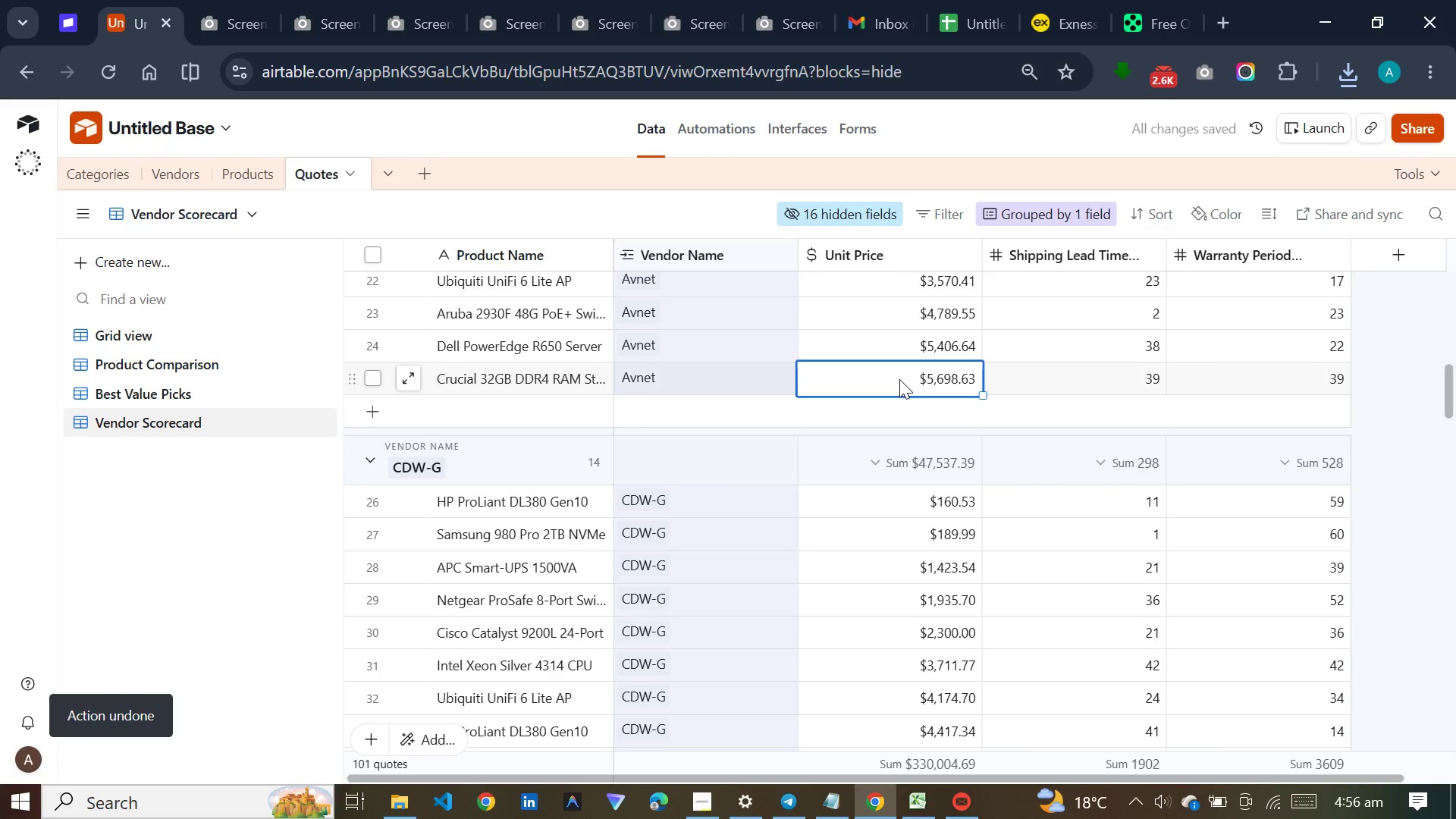 
key(Meta+V)
 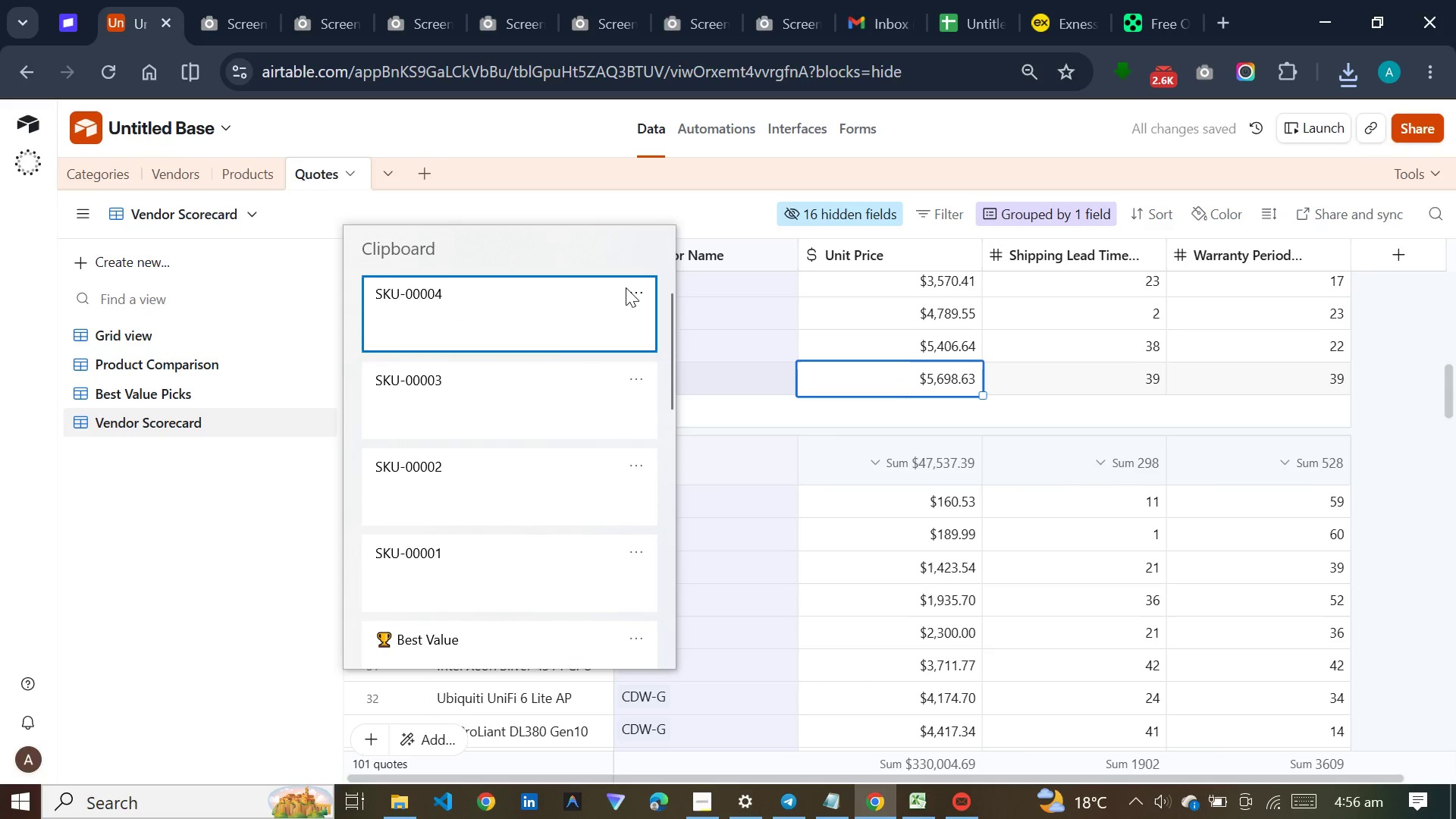 
left_click([633, 287])
 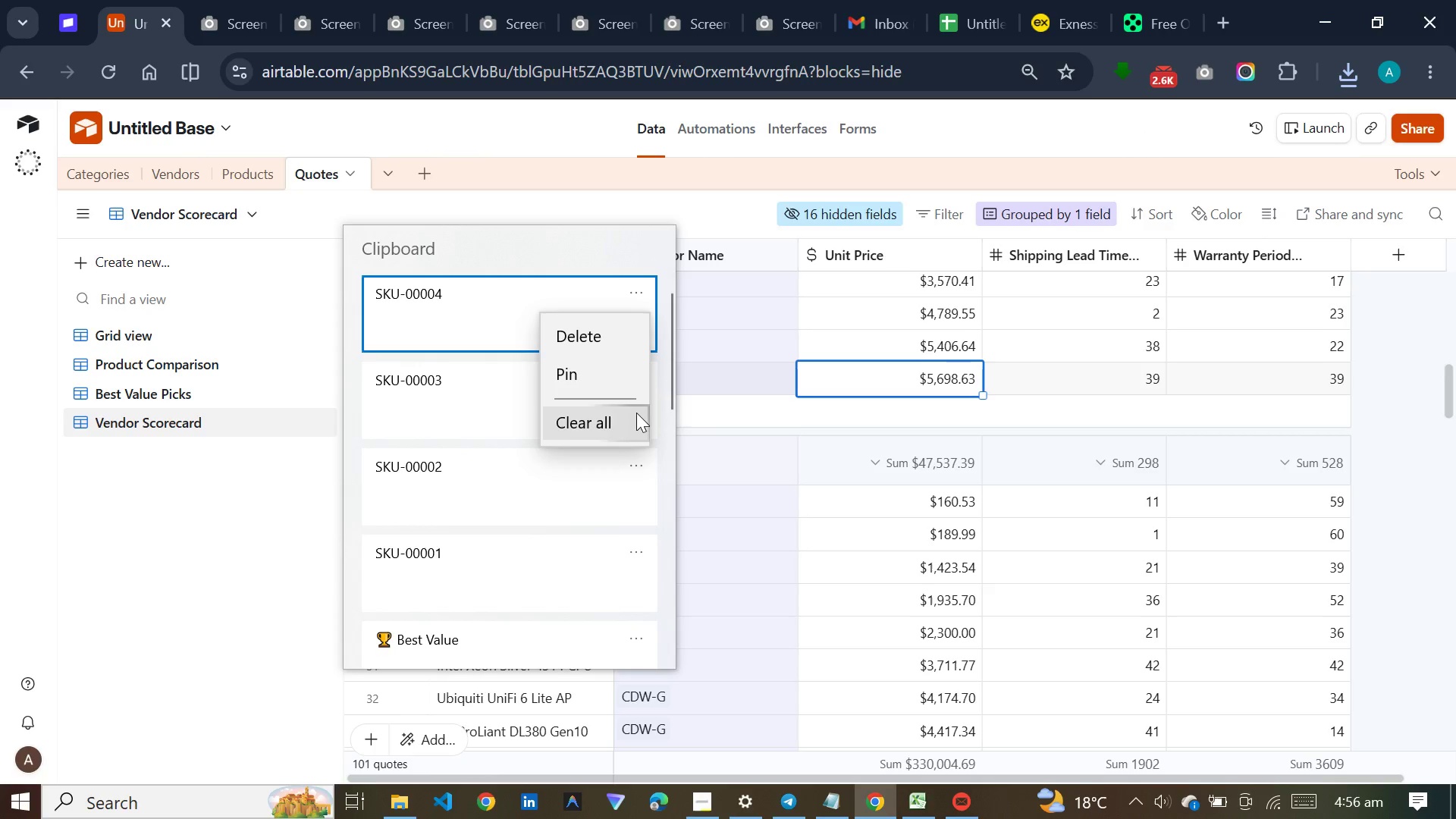 
left_click([636, 413])
 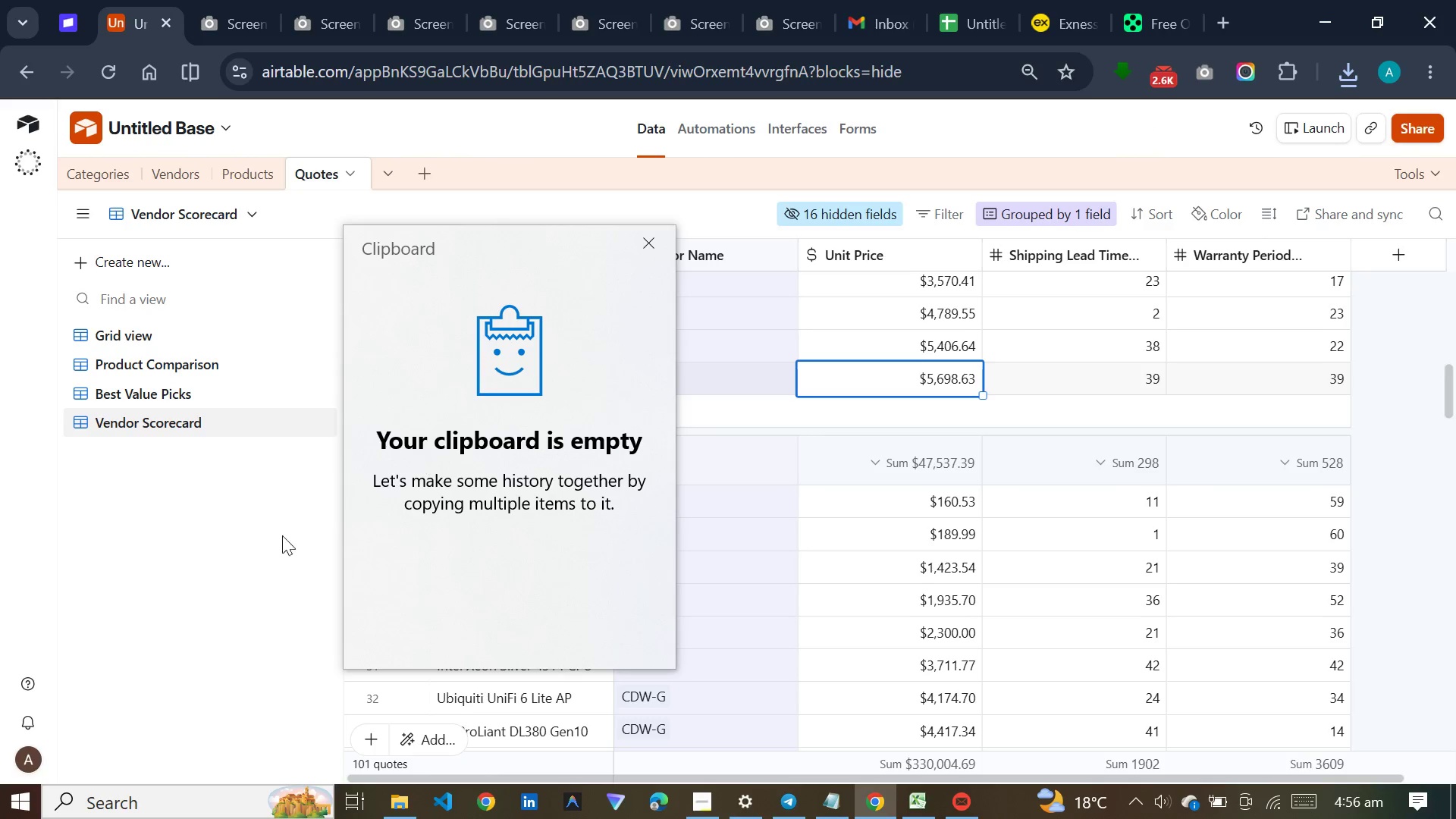 
left_click([246, 554])
 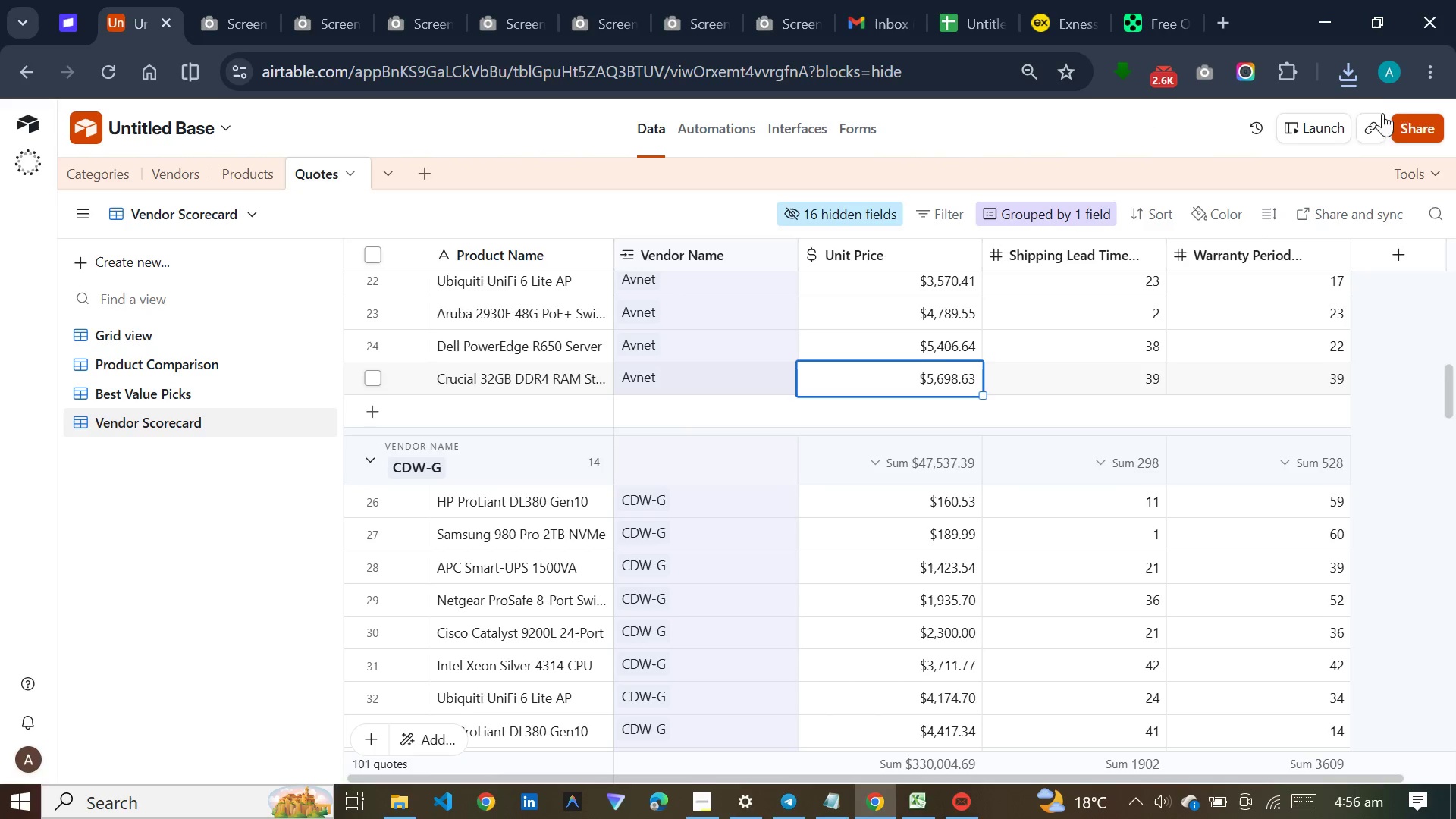 
left_click([1407, 121])
 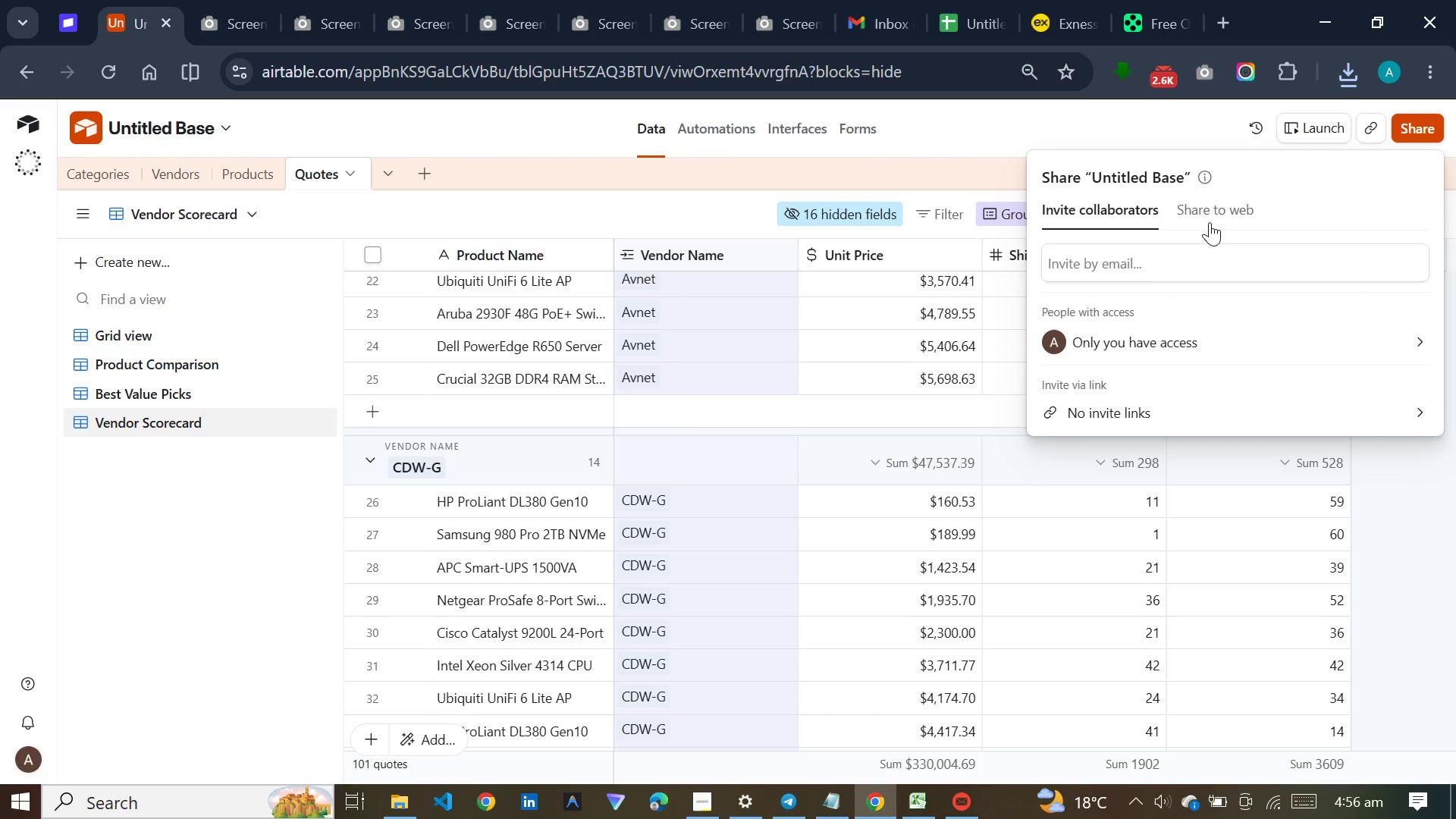 
left_click([1210, 218])
 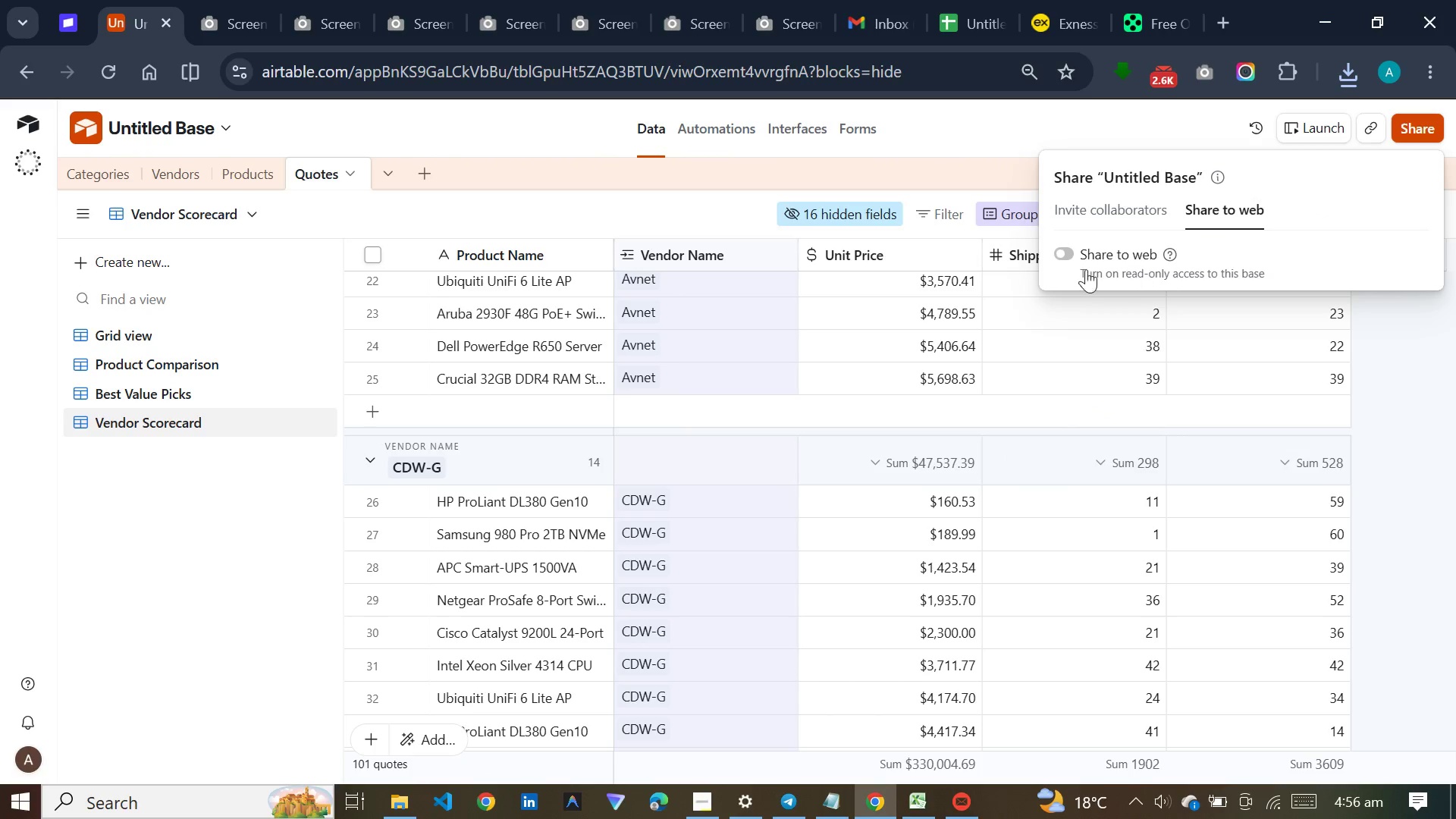 
left_click([1079, 256])
 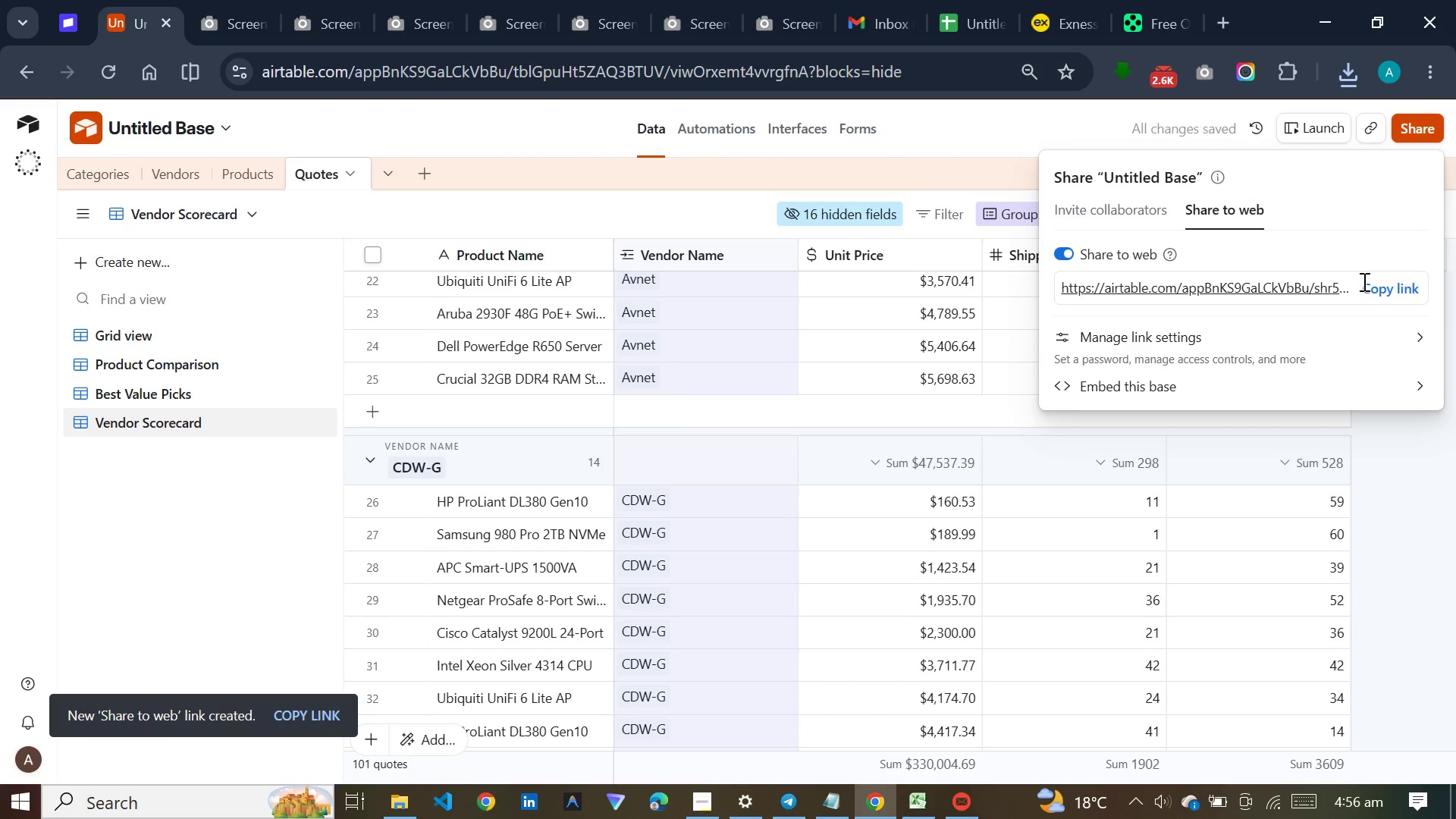 
left_click([1376, 284])
 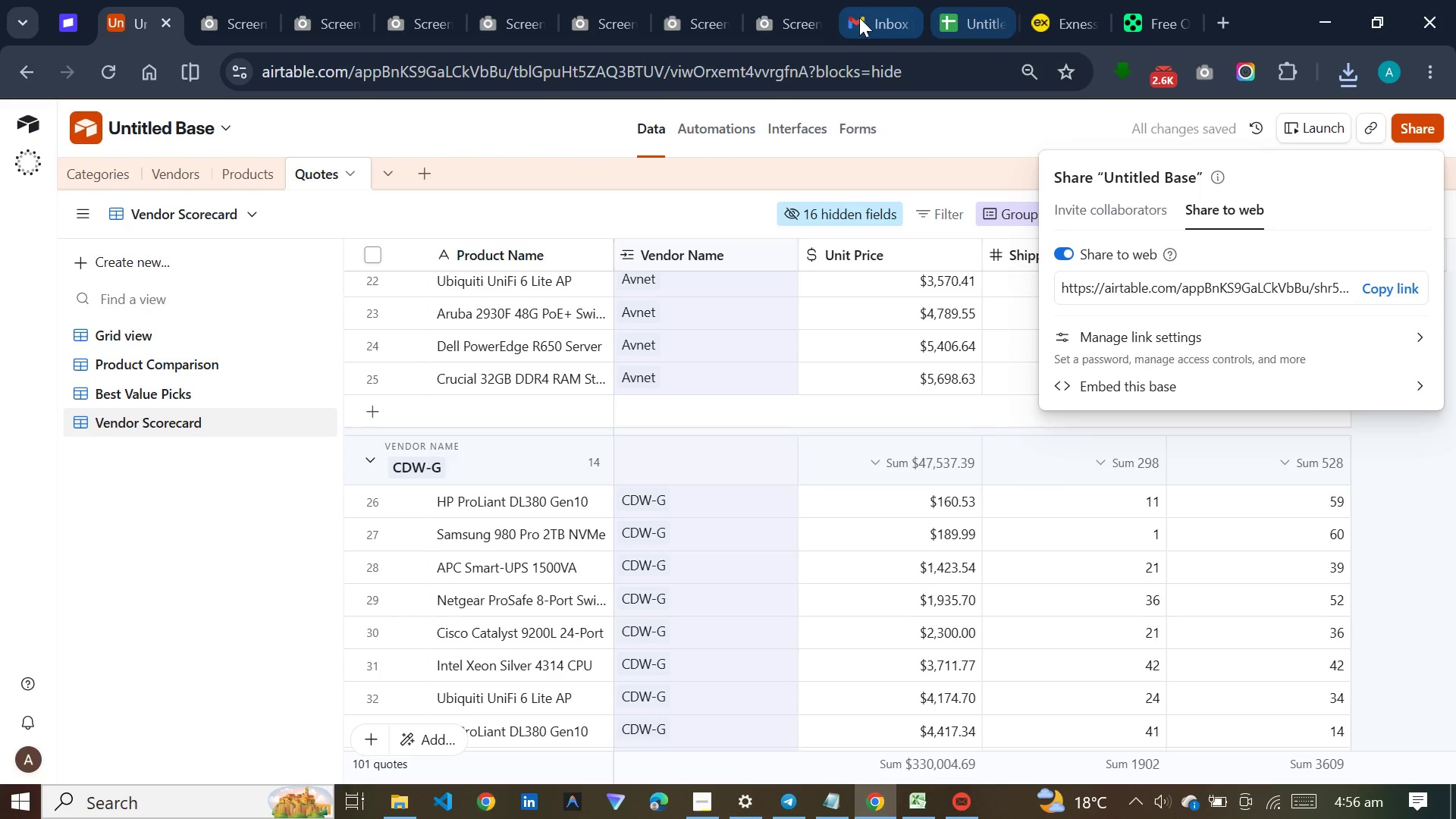 
wait(5.58)
 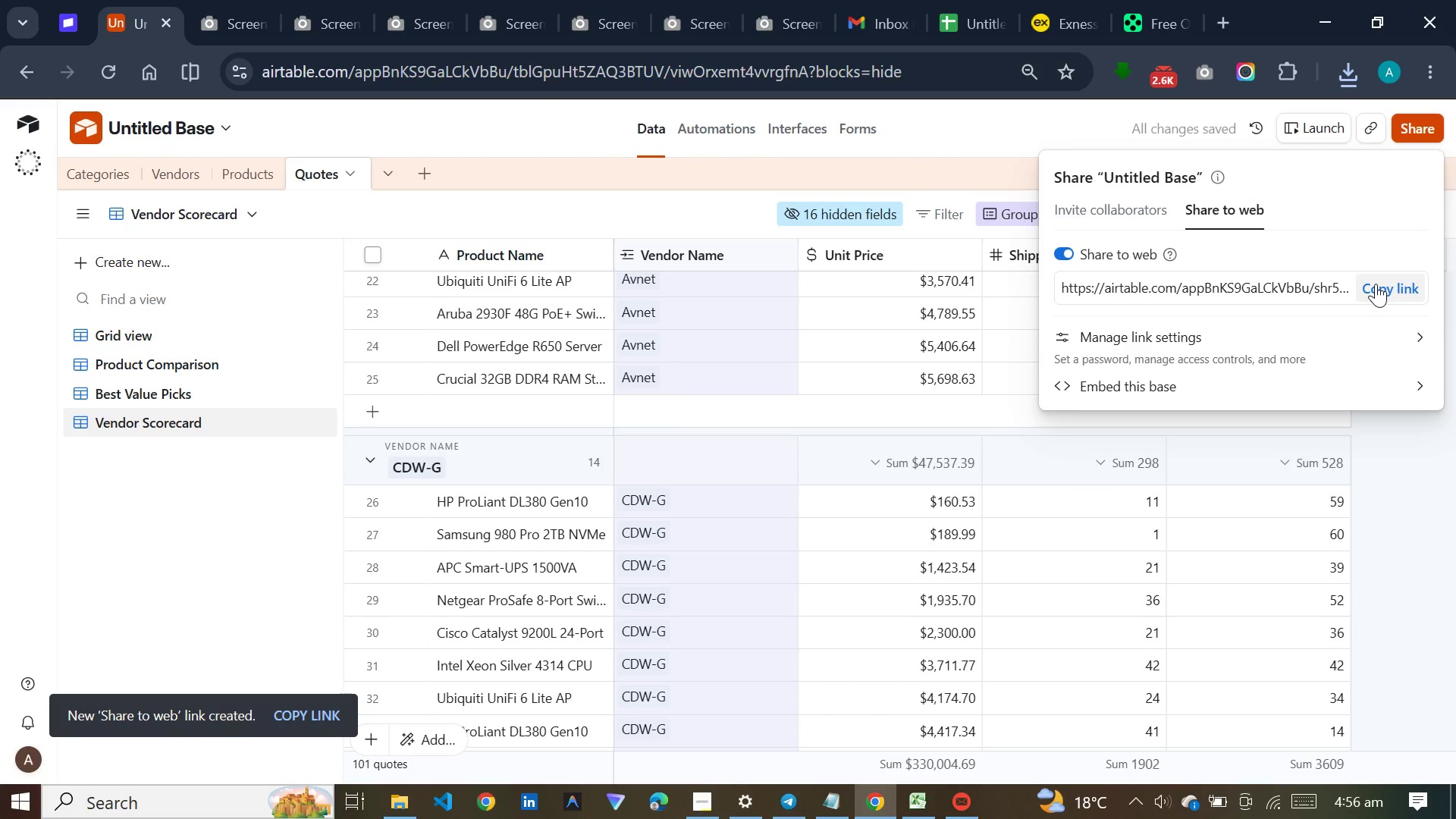 
left_click([796, 129])
 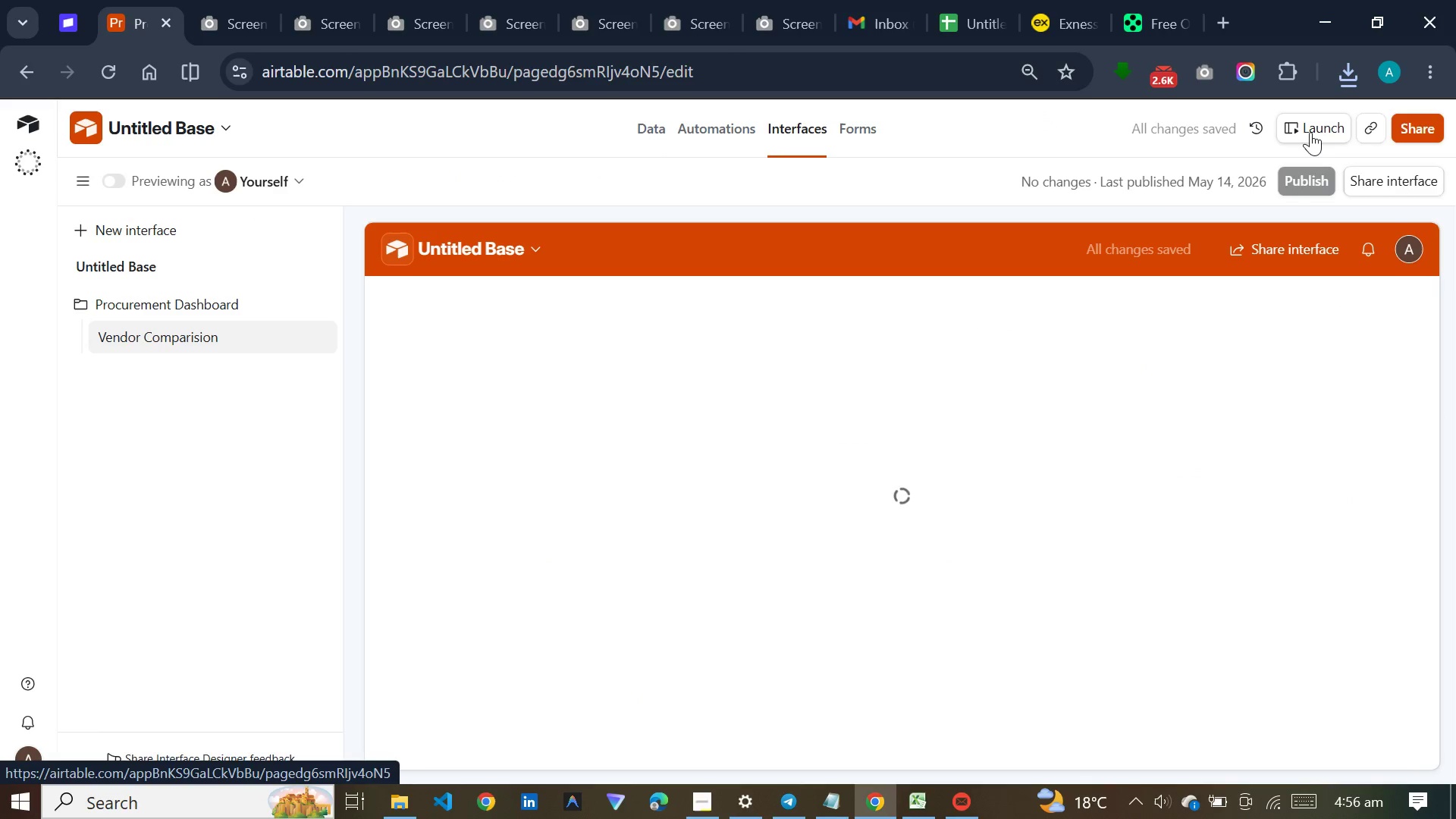 
left_click([1310, 132])
 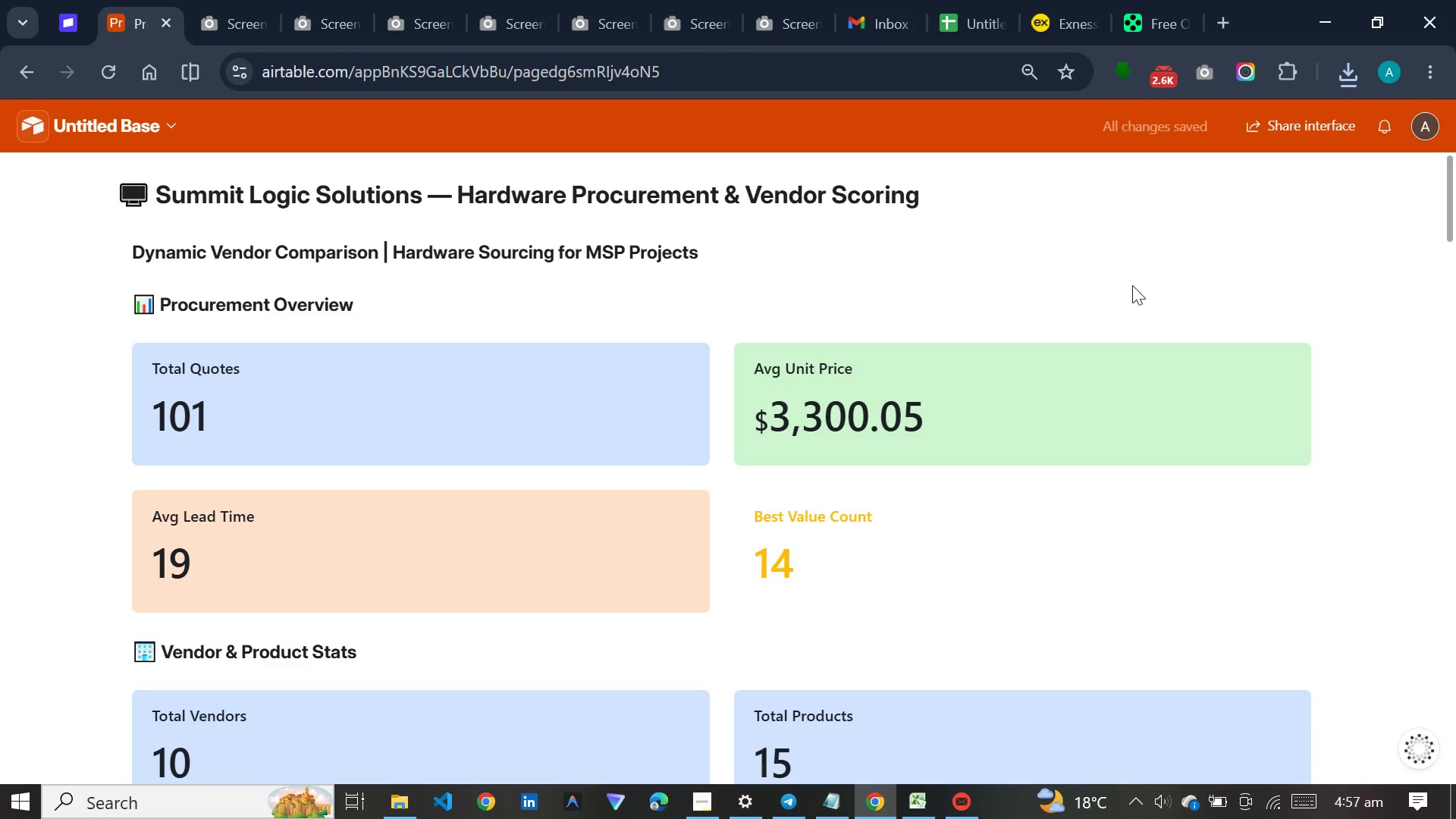 
wait(8.77)
 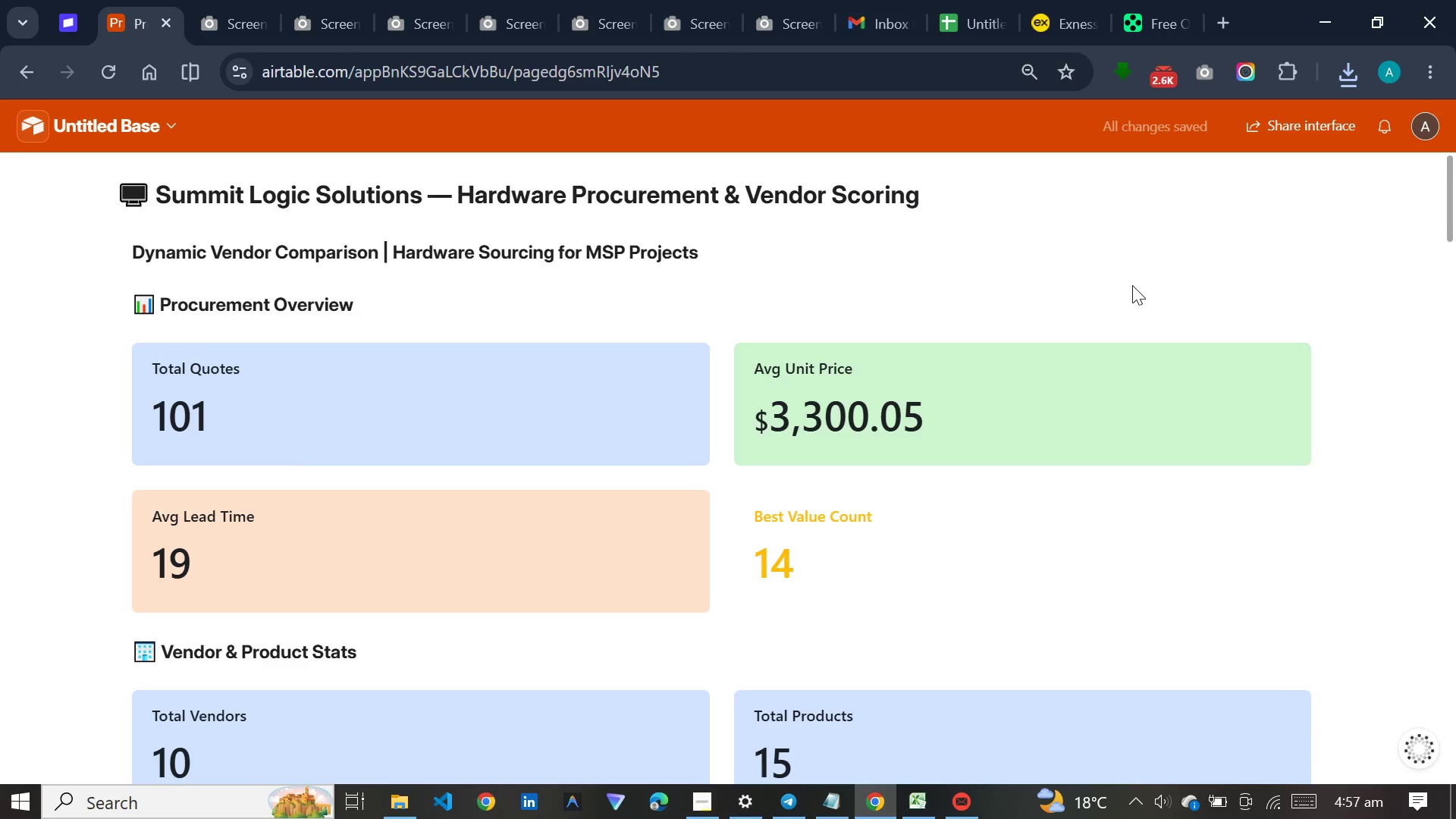 
scroll: coordinate [1132, 285], scroll_direction: down, amount: 8.0
 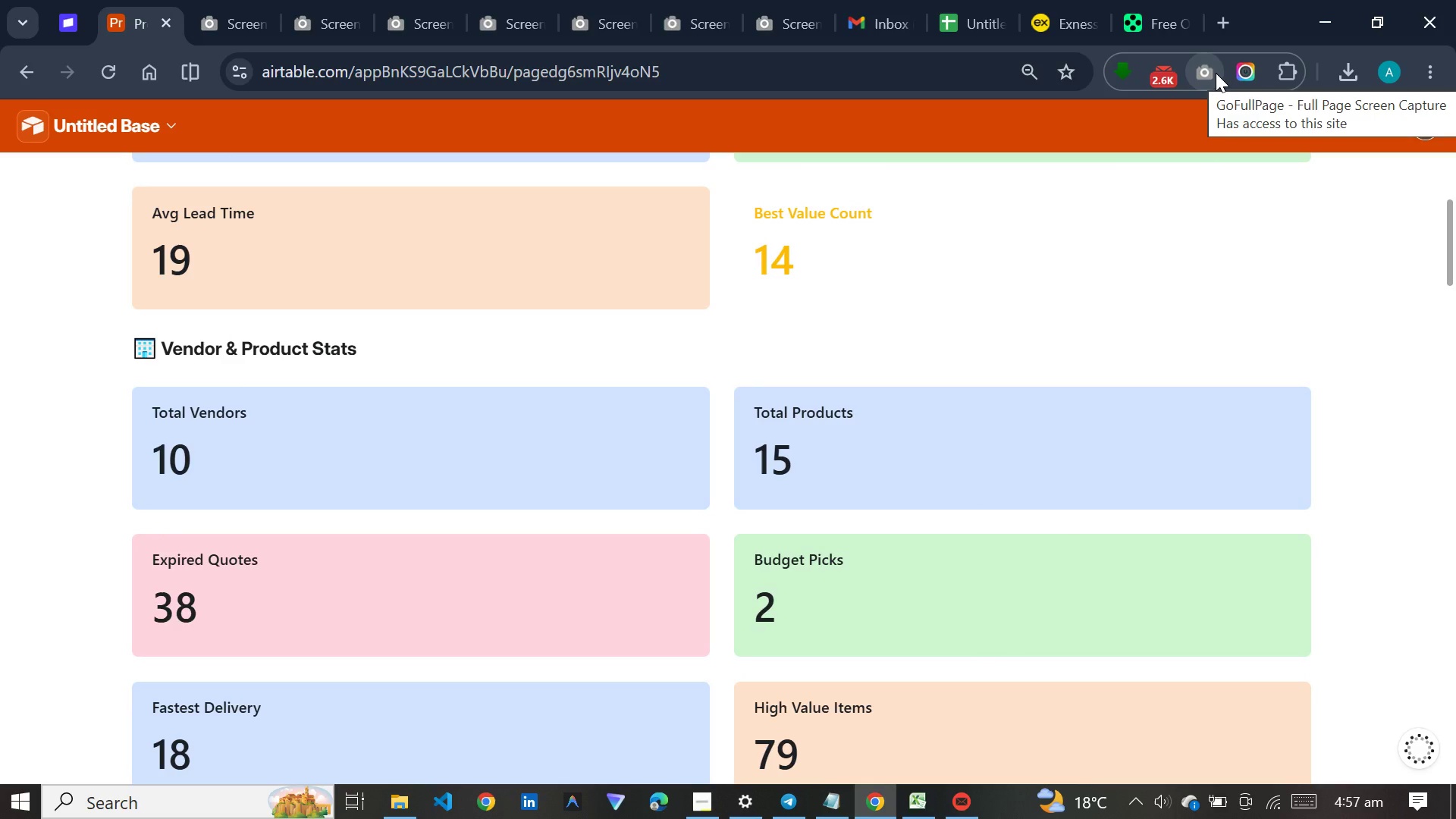 
left_click([1216, 73])
 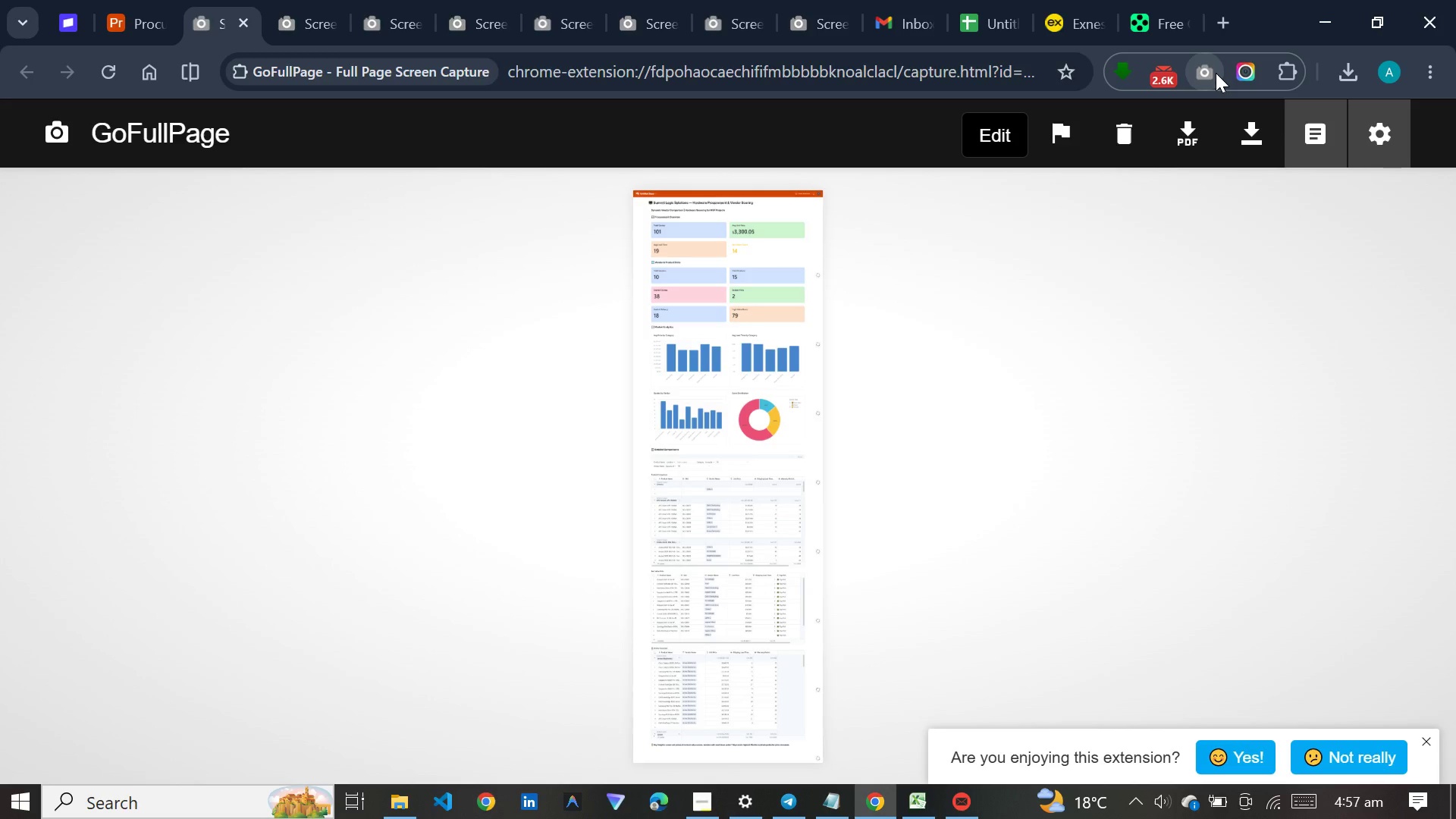 
wait(31.8)
 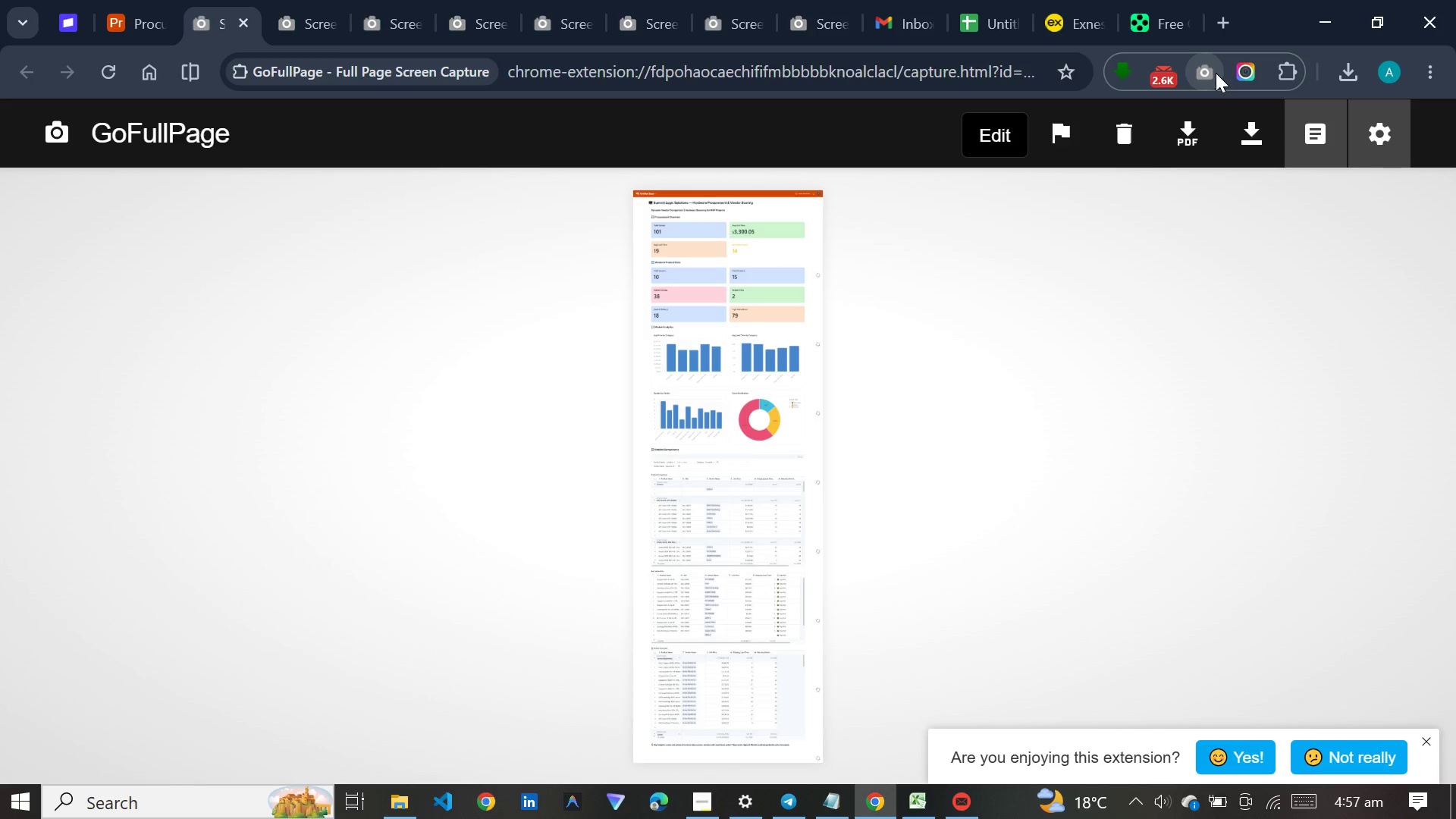 
left_click([1175, 136])
 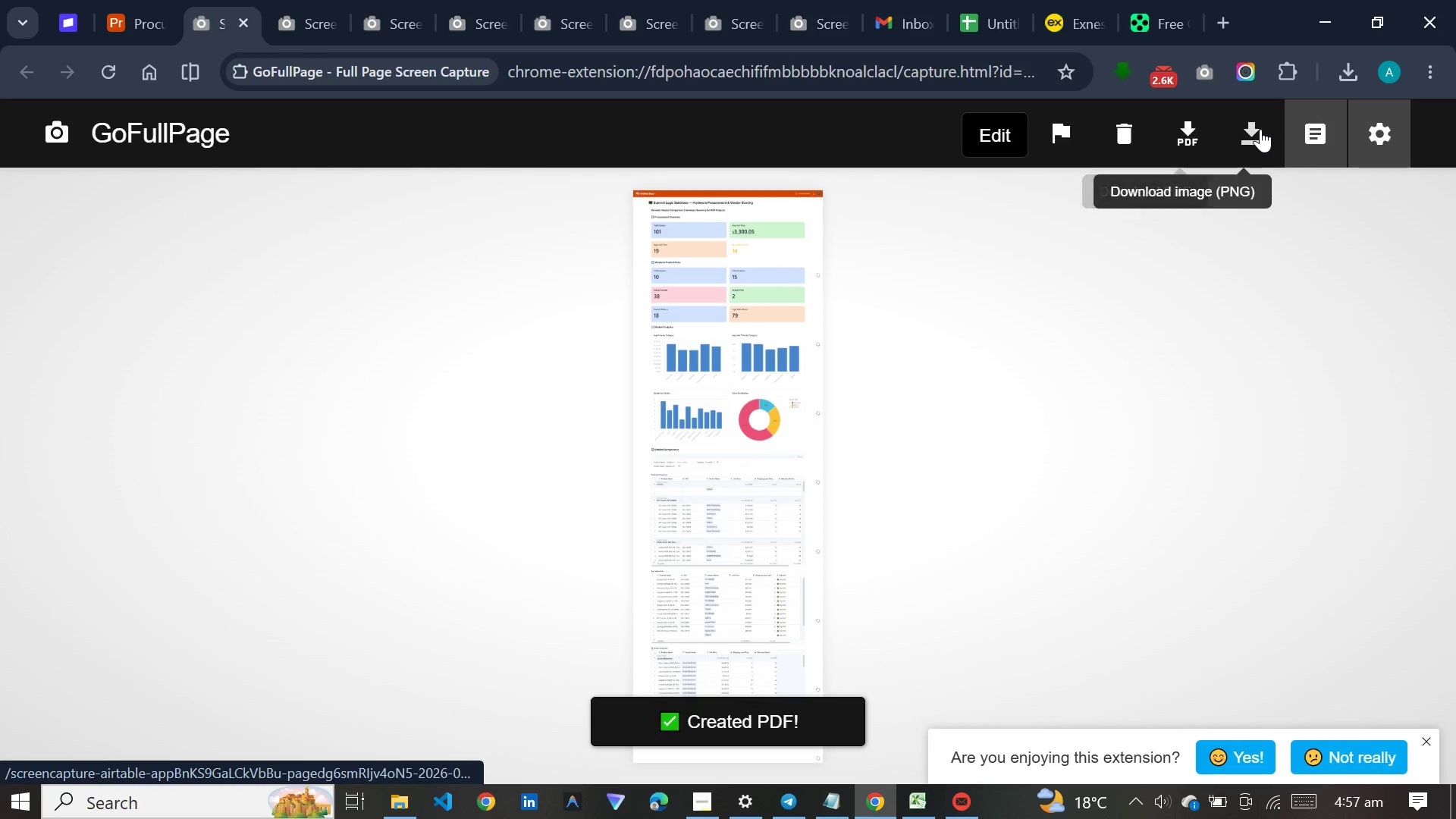 
left_click([1260, 129])
 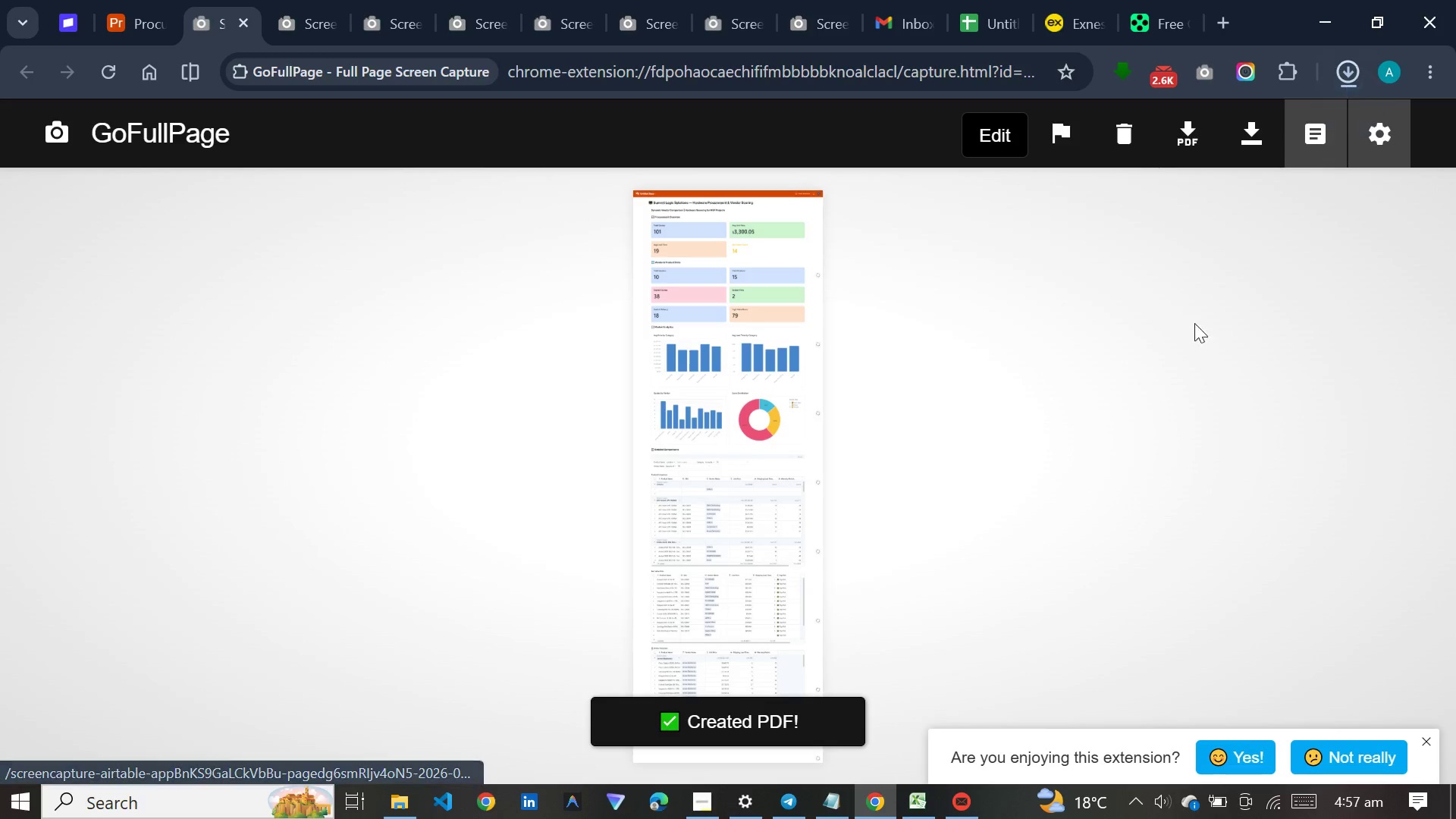 
mouse_move([1165, 391])
 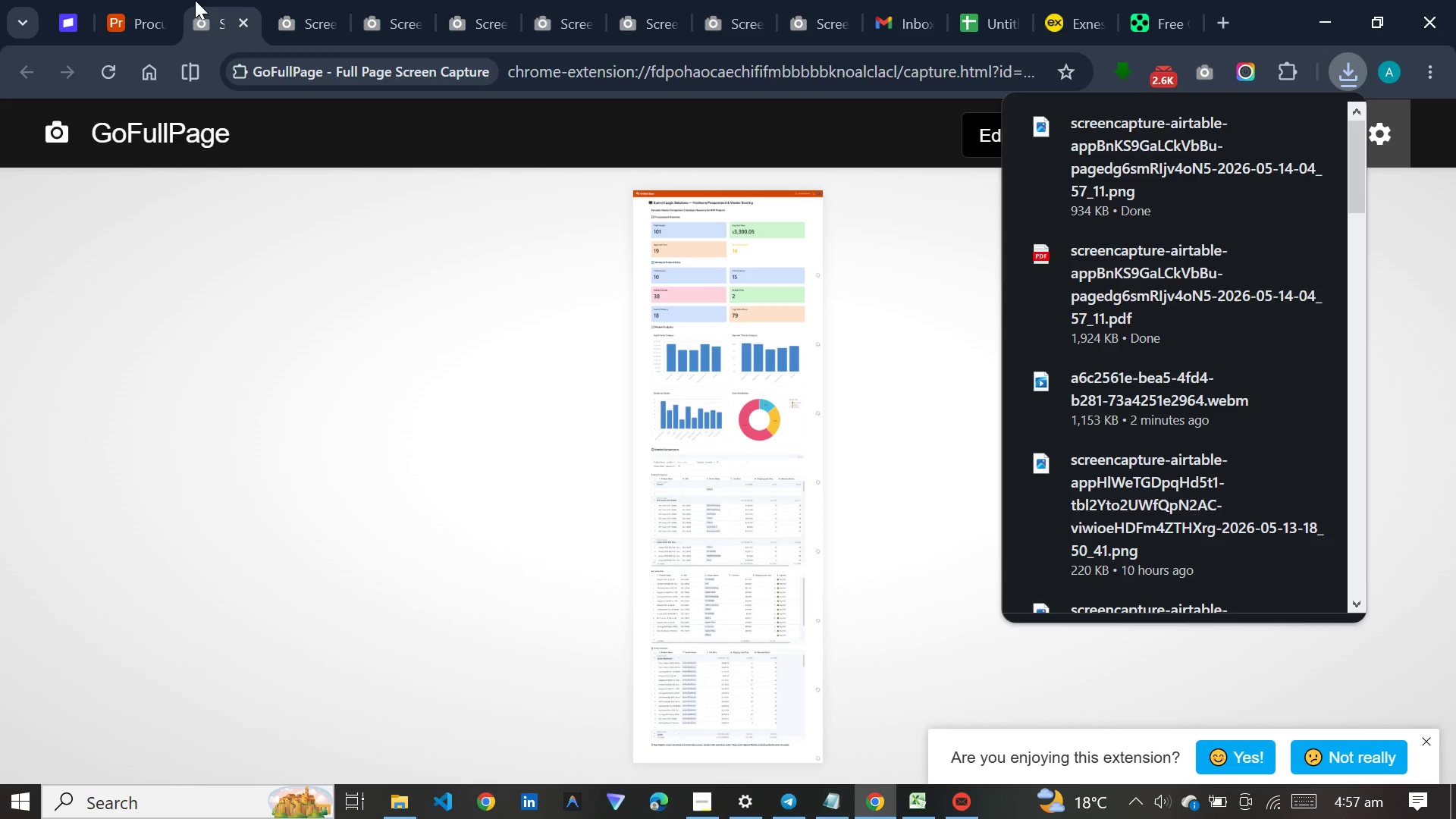 
left_click([131, 16])
 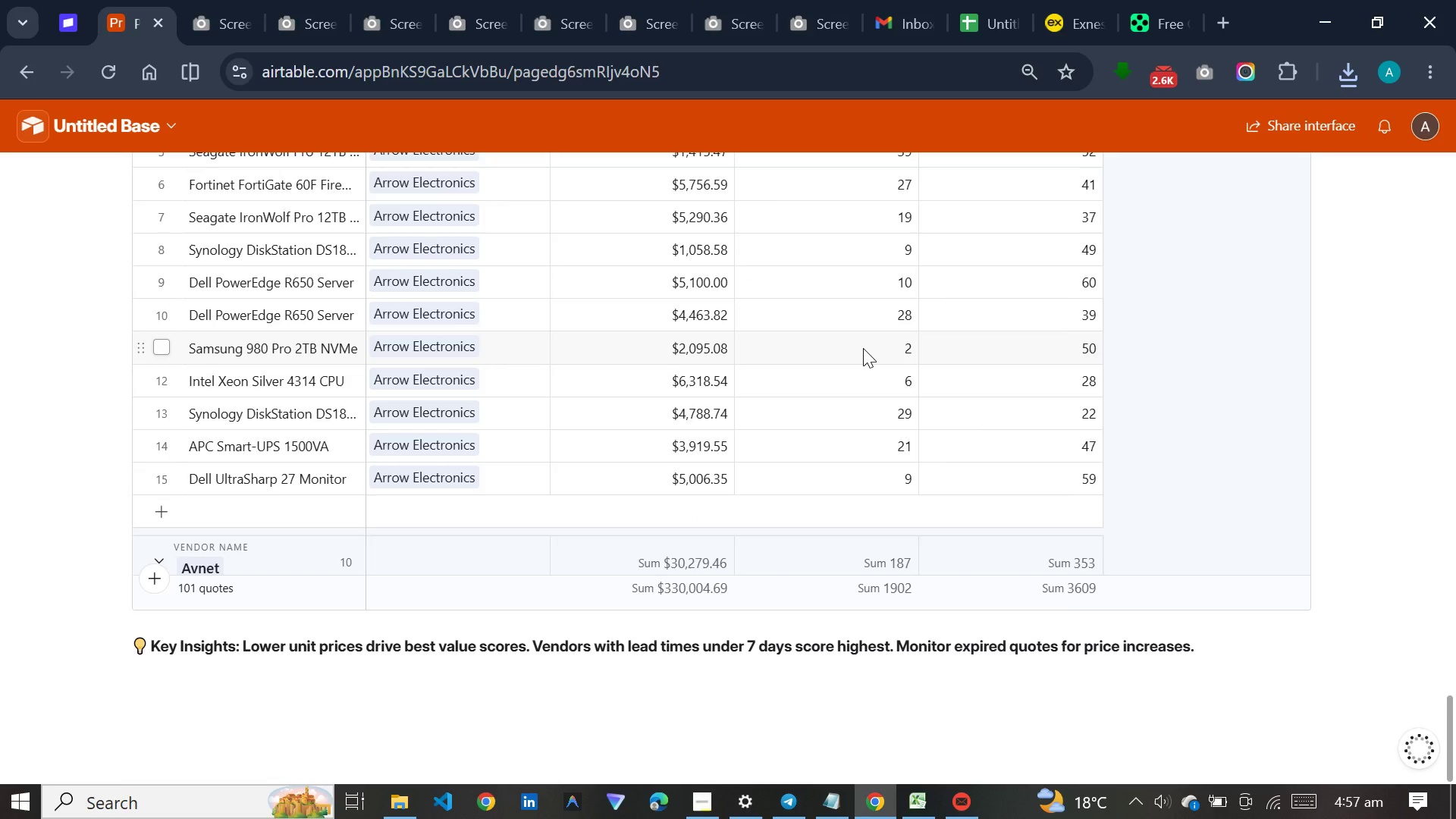 
scroll: coordinate [863, 347], scroll_direction: up, amount: 44.0
 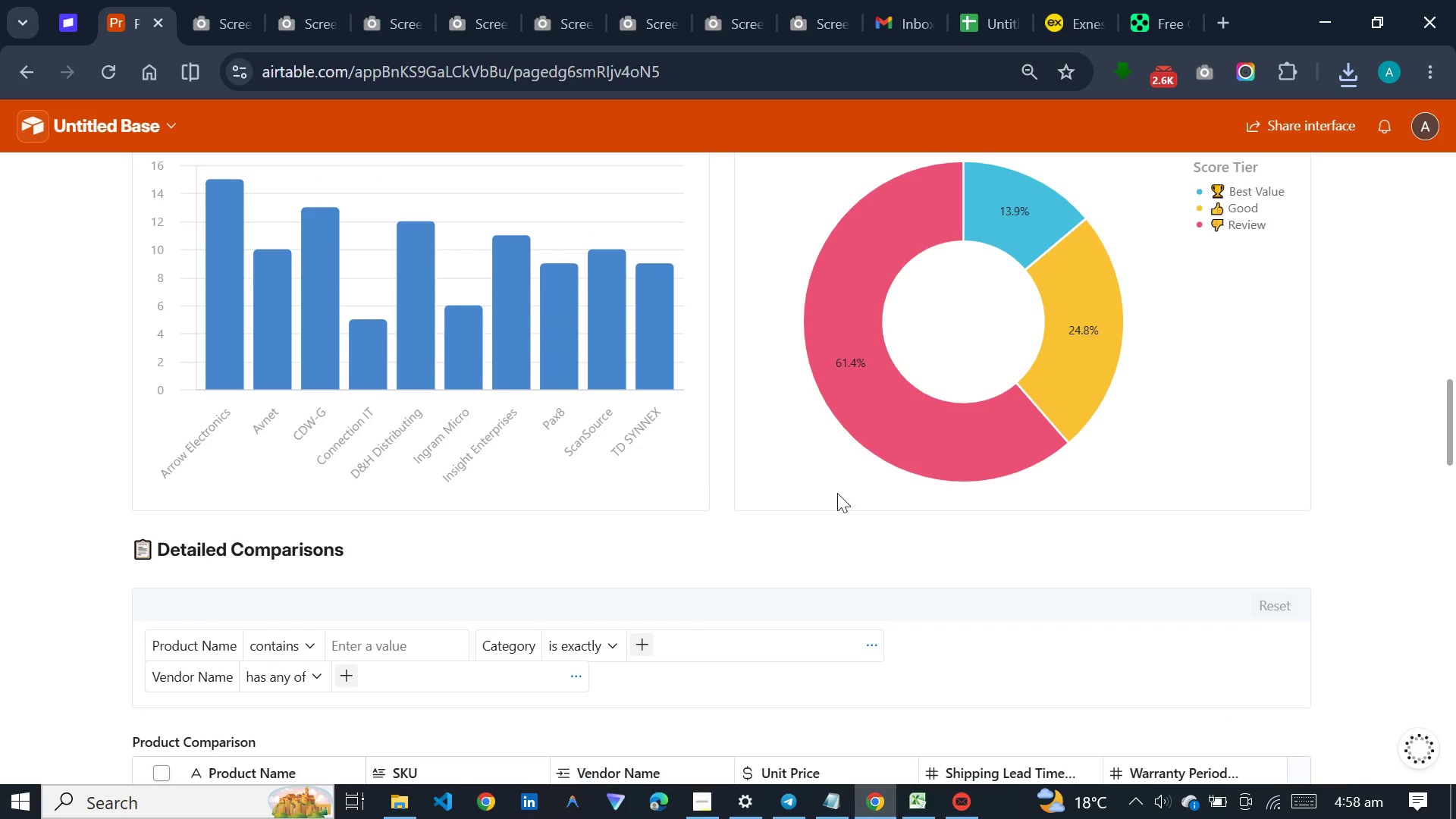 
scroll: coordinate [879, 476], scroll_direction: down, amount: 7.0
 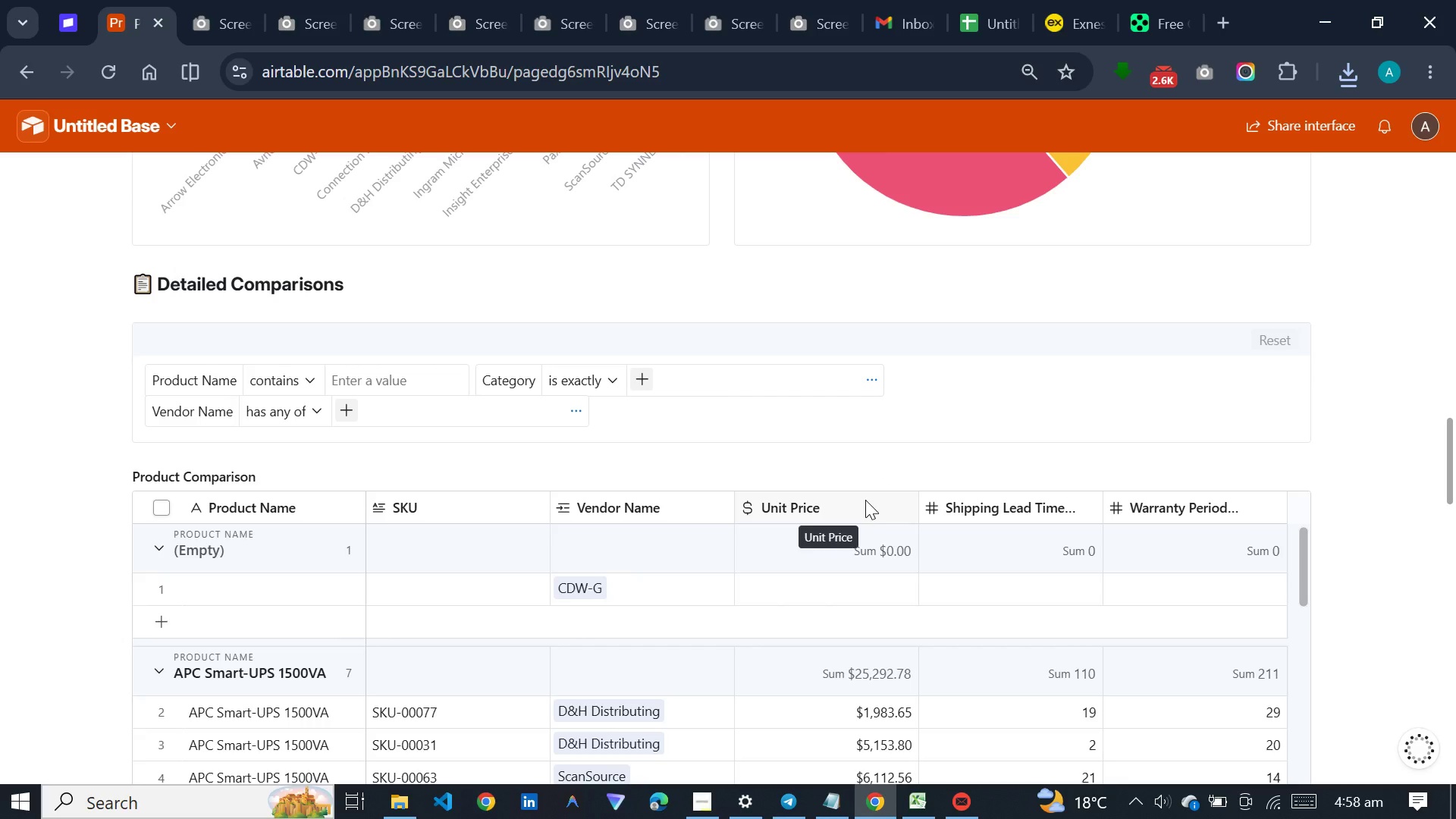 
wait(24.62)
 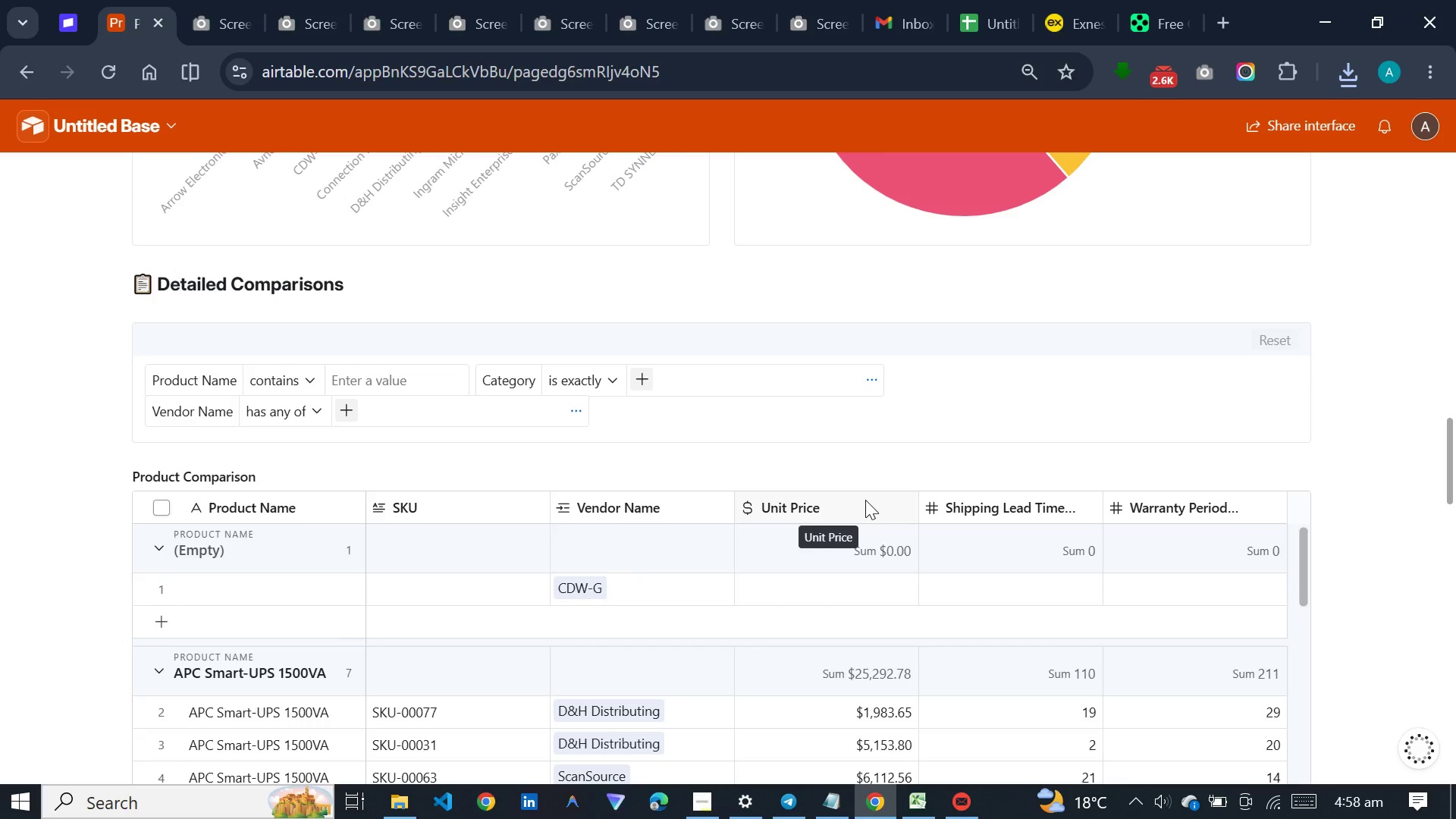 
mouse_move([963, -2])
 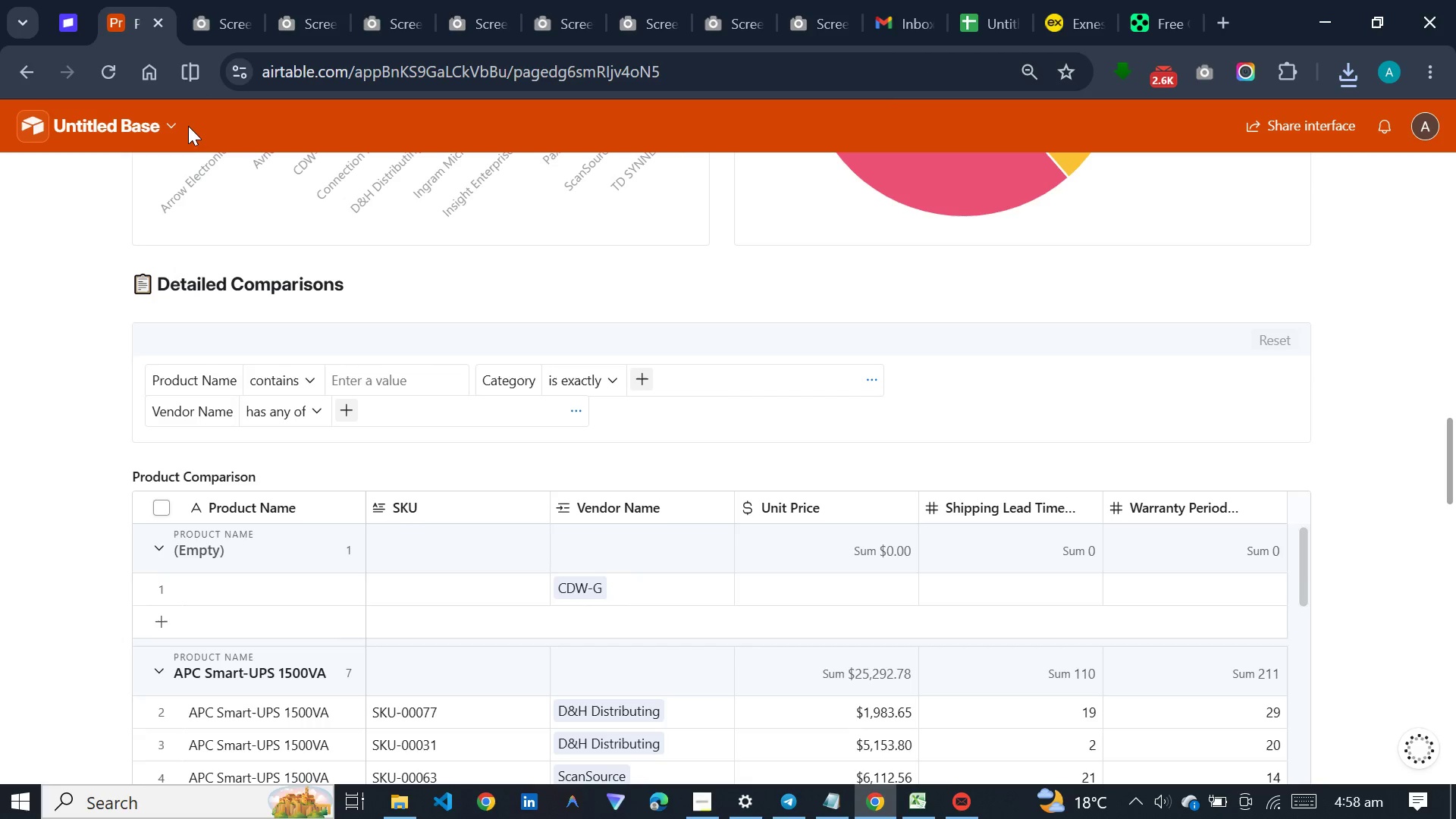 
left_click([164, 126])
 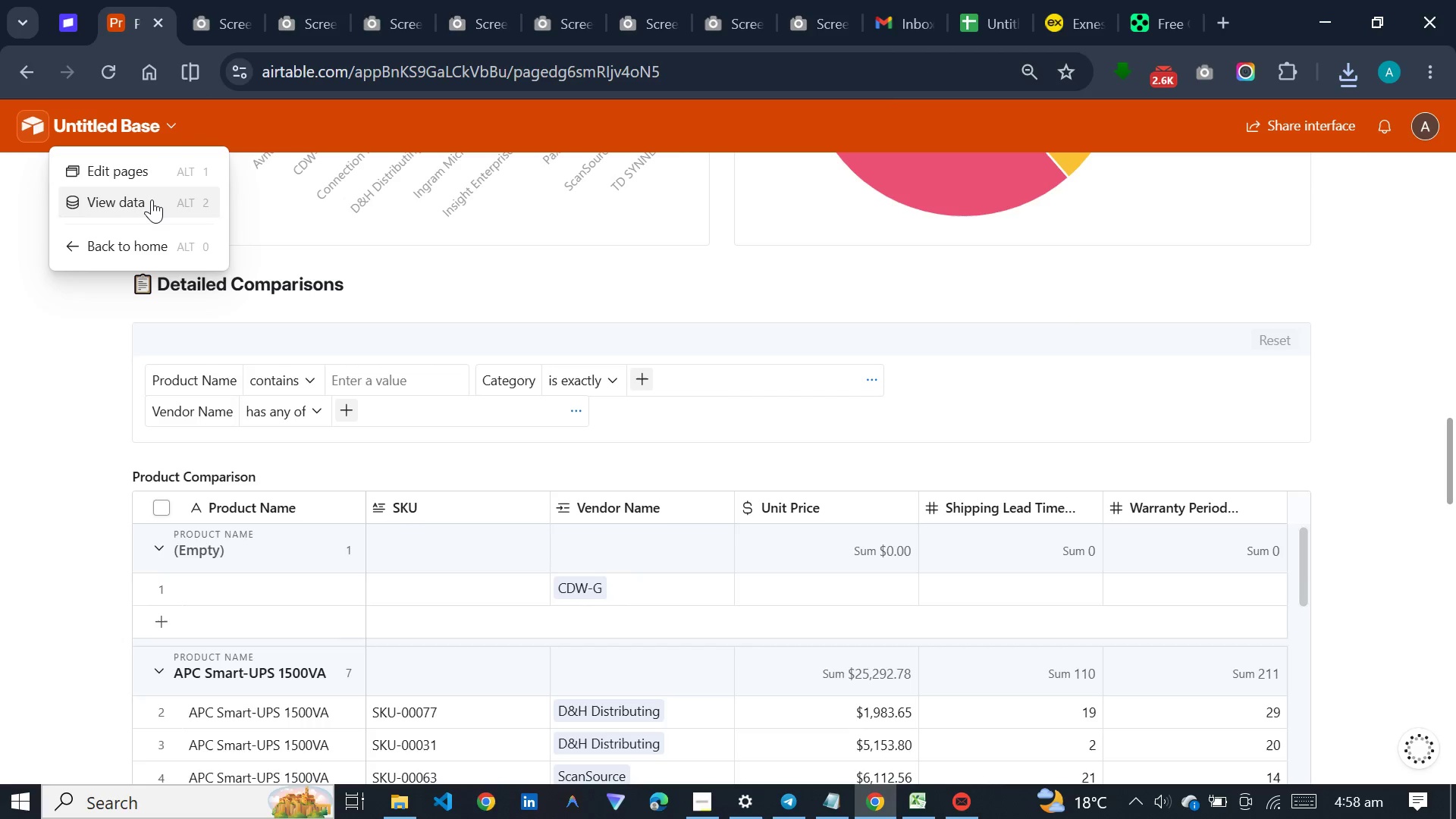 
left_click([152, 199])
 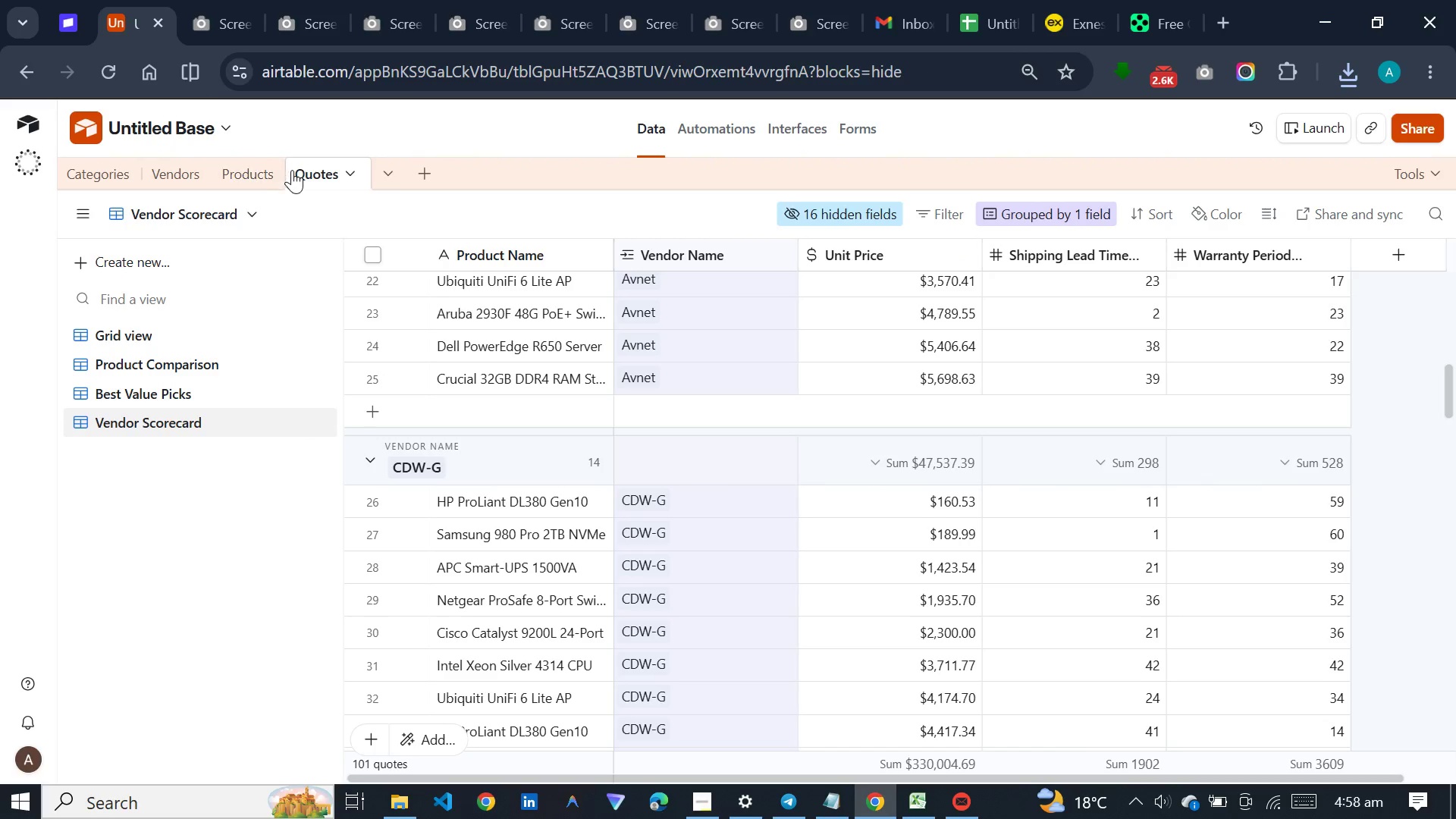 
left_click([178, 342])
 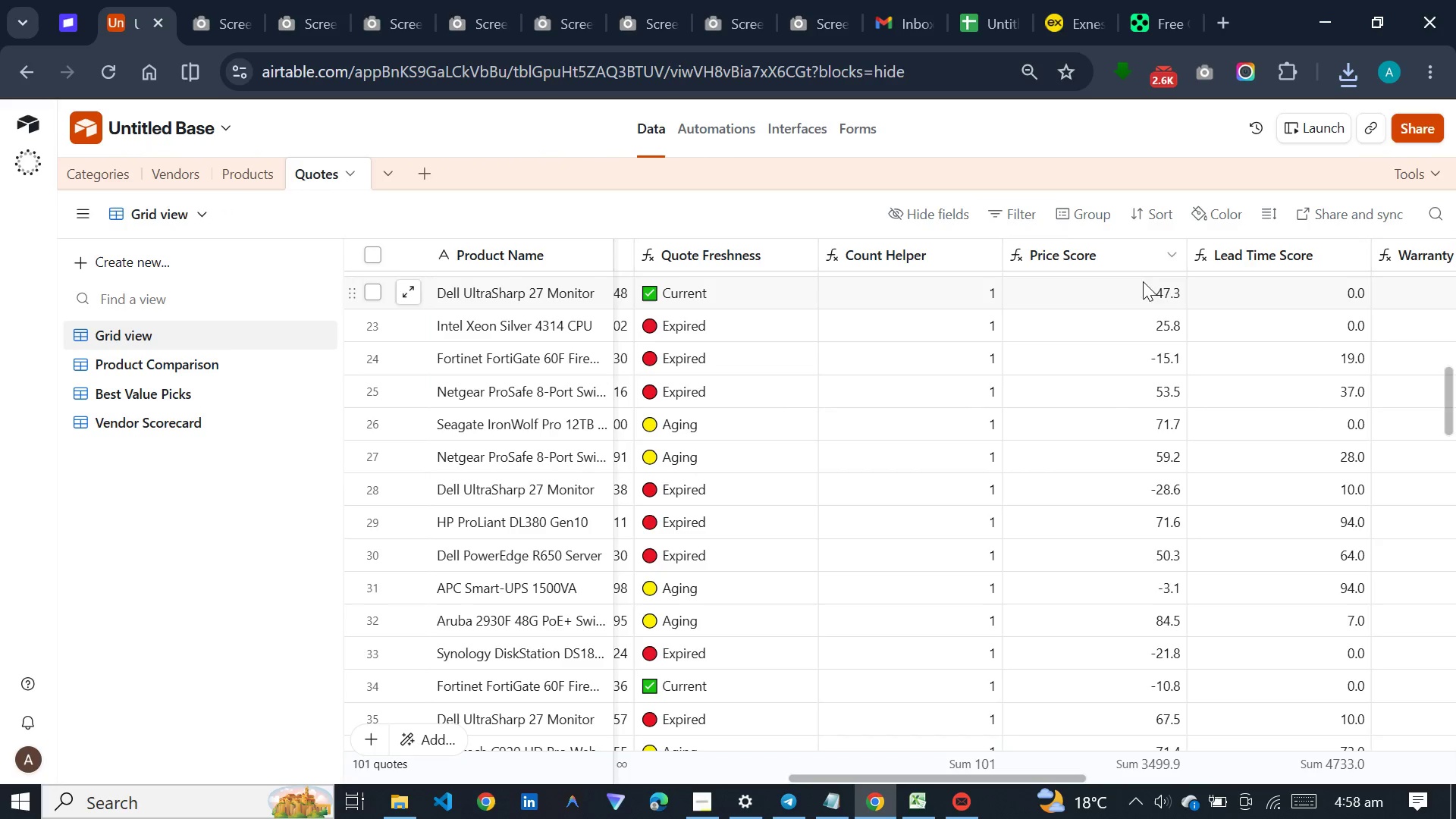 
wait(5.42)
 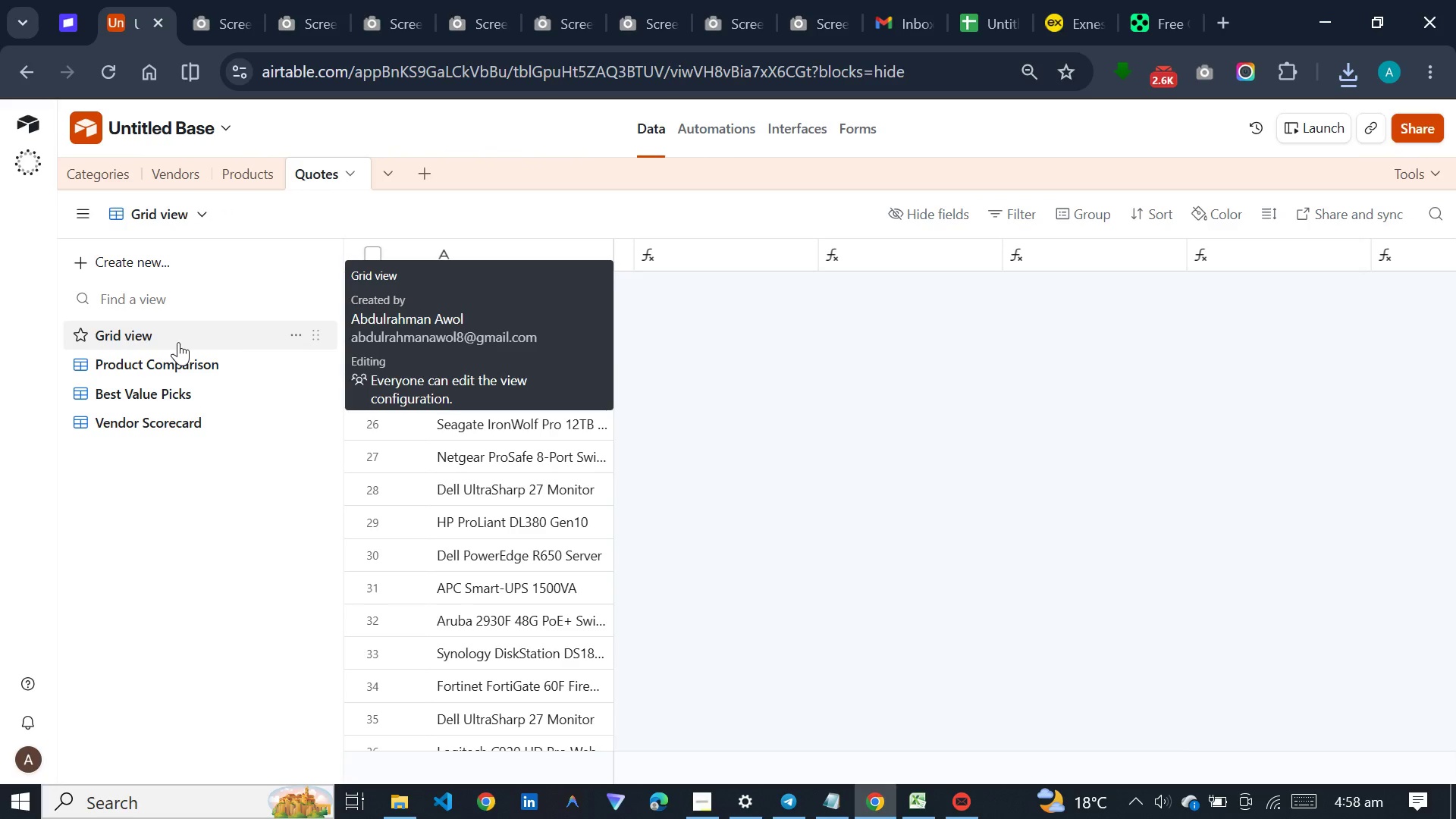 
left_click([196, 214])
 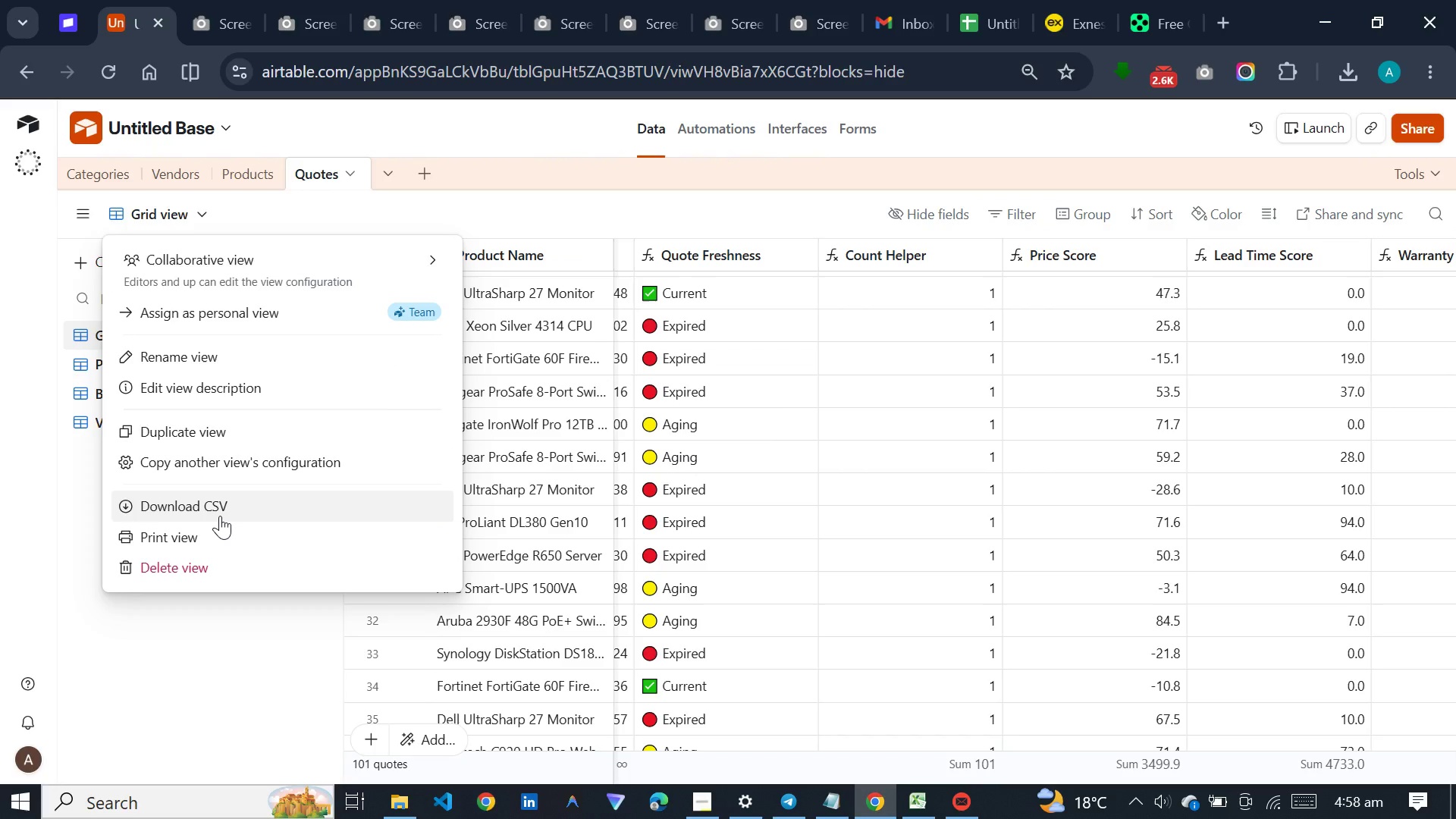 
left_click([220, 516])
 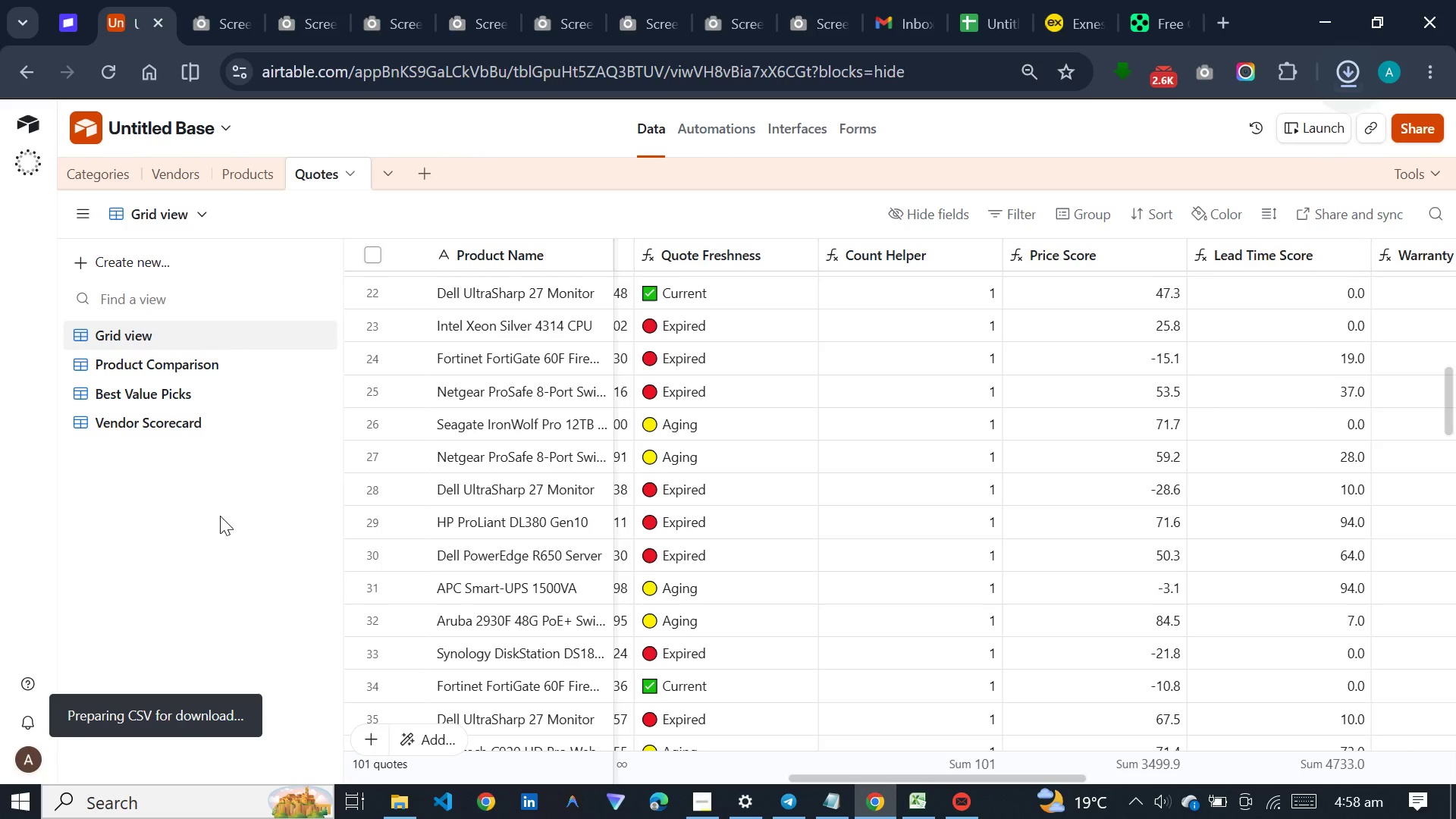 
left_click([220, 363])
 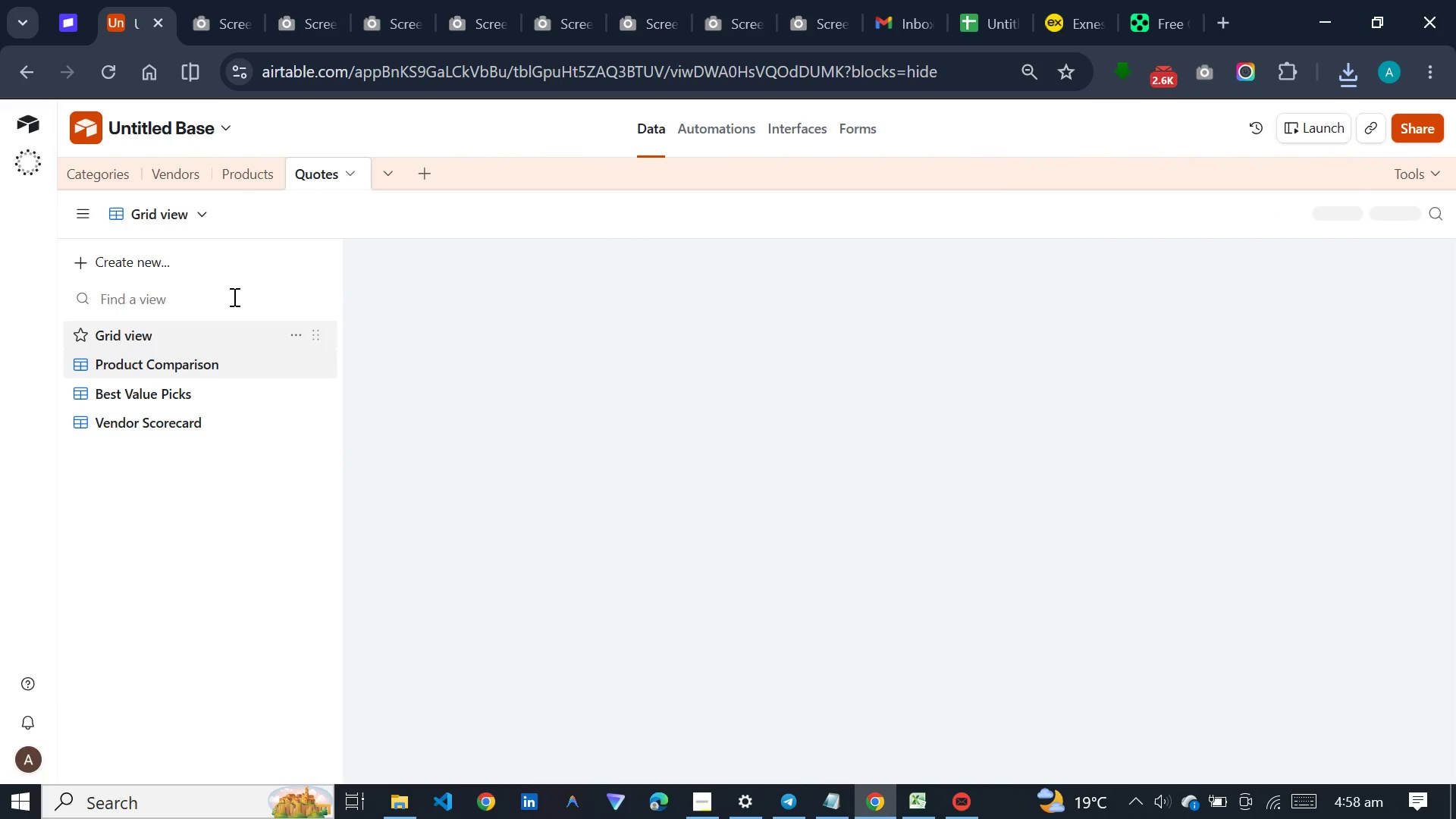 
mouse_move([207, 207])
 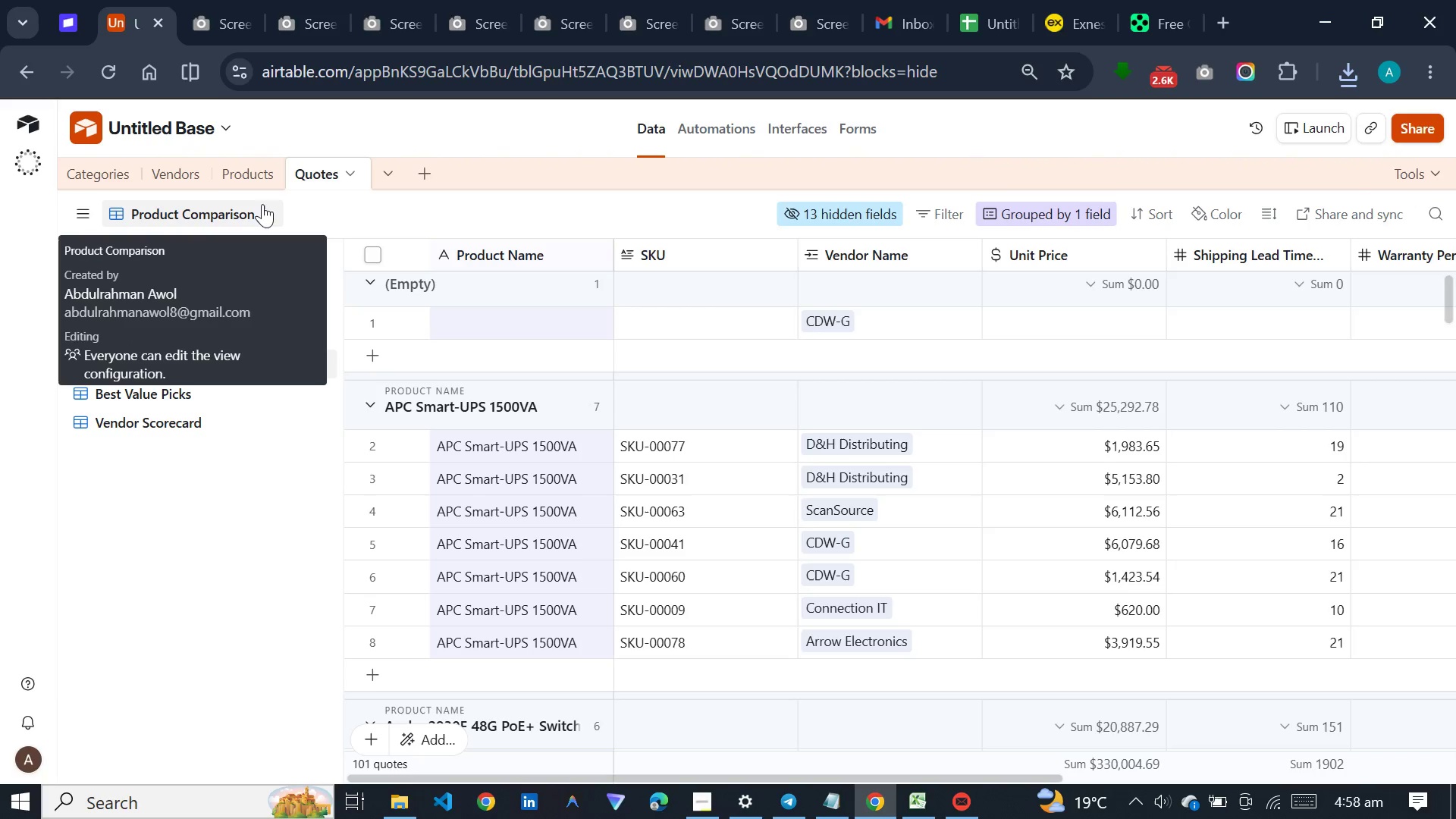 
left_click([265, 206])
 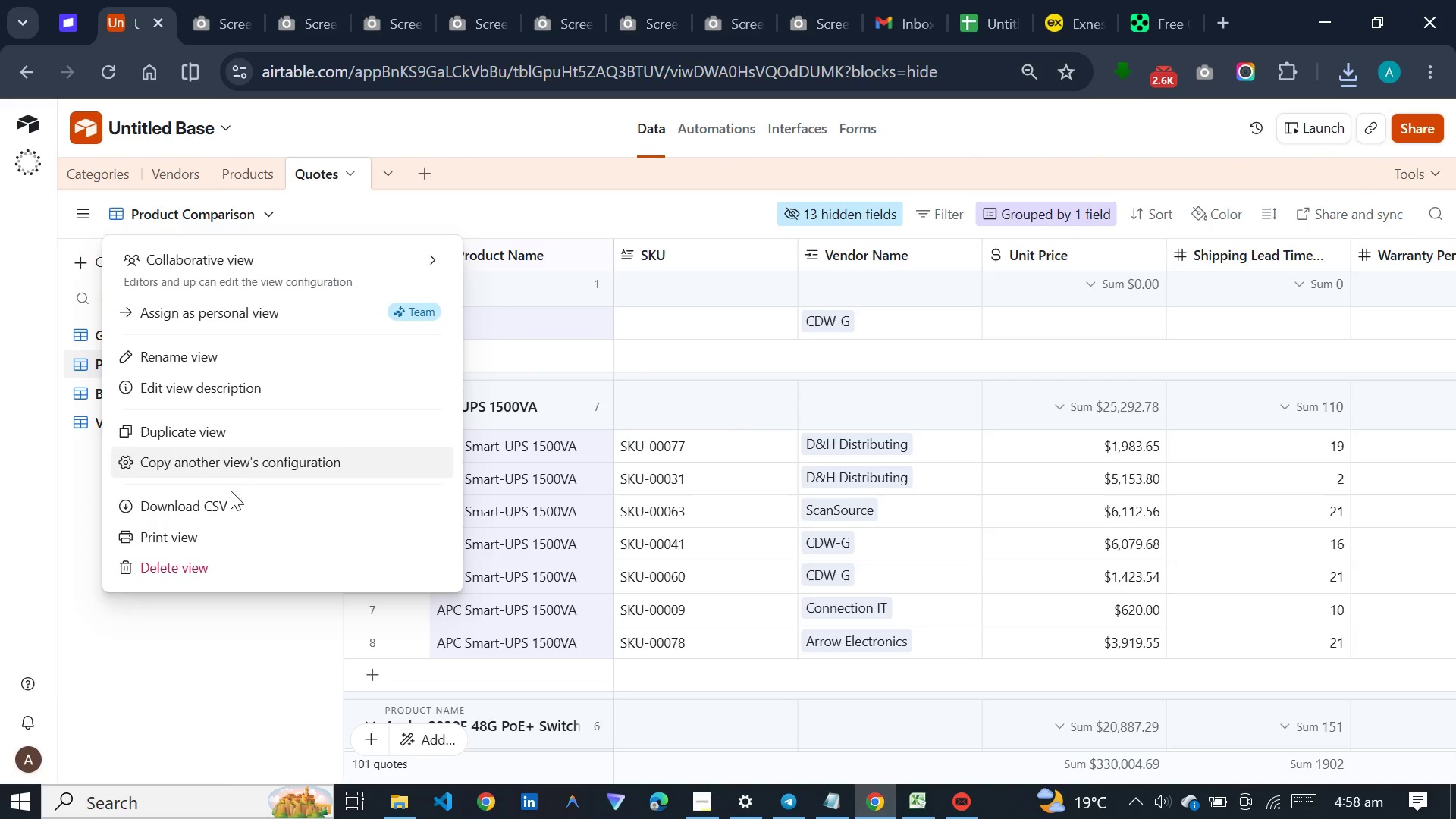 
left_click([231, 507])
 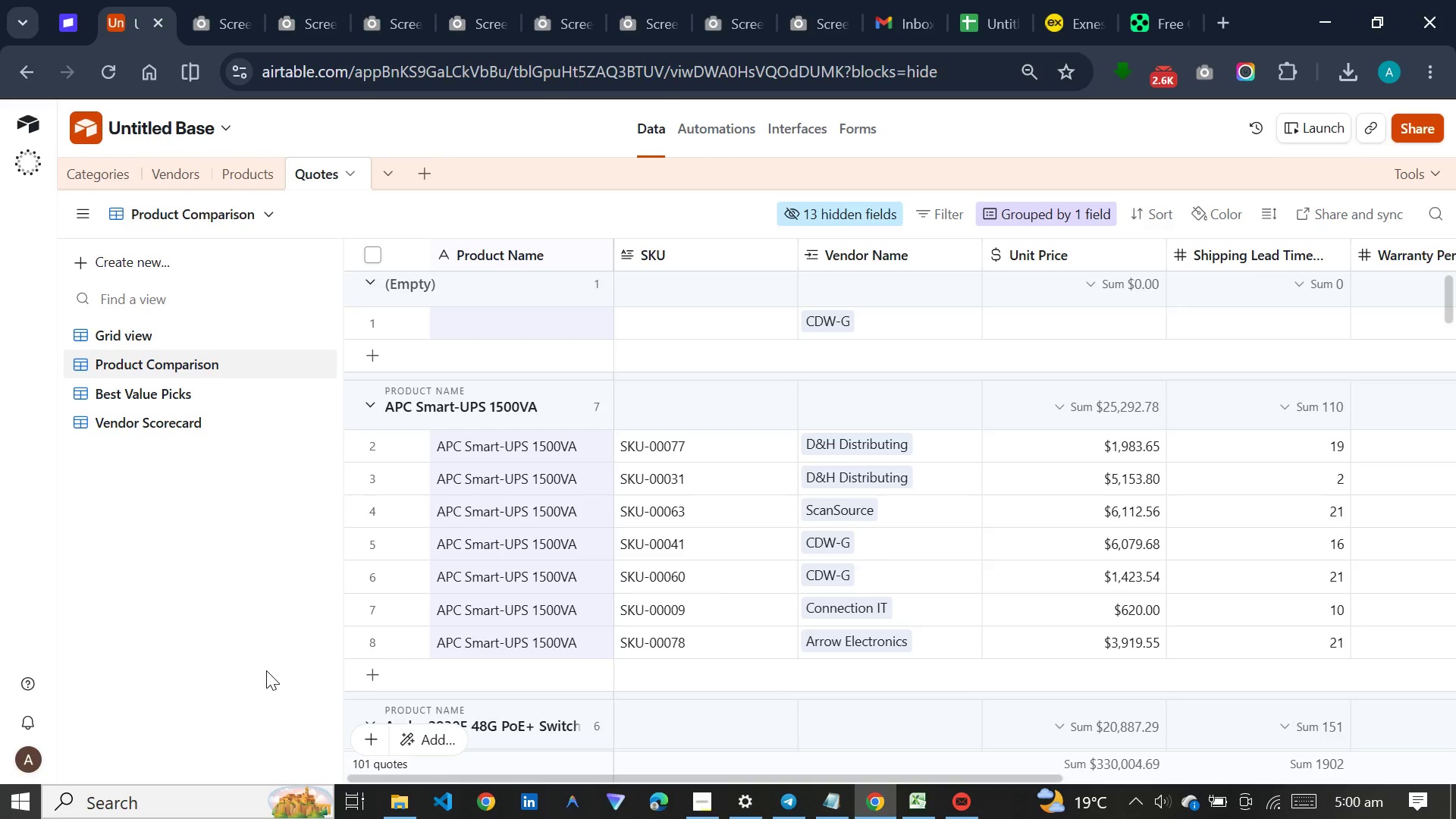 
wait(91.36)
 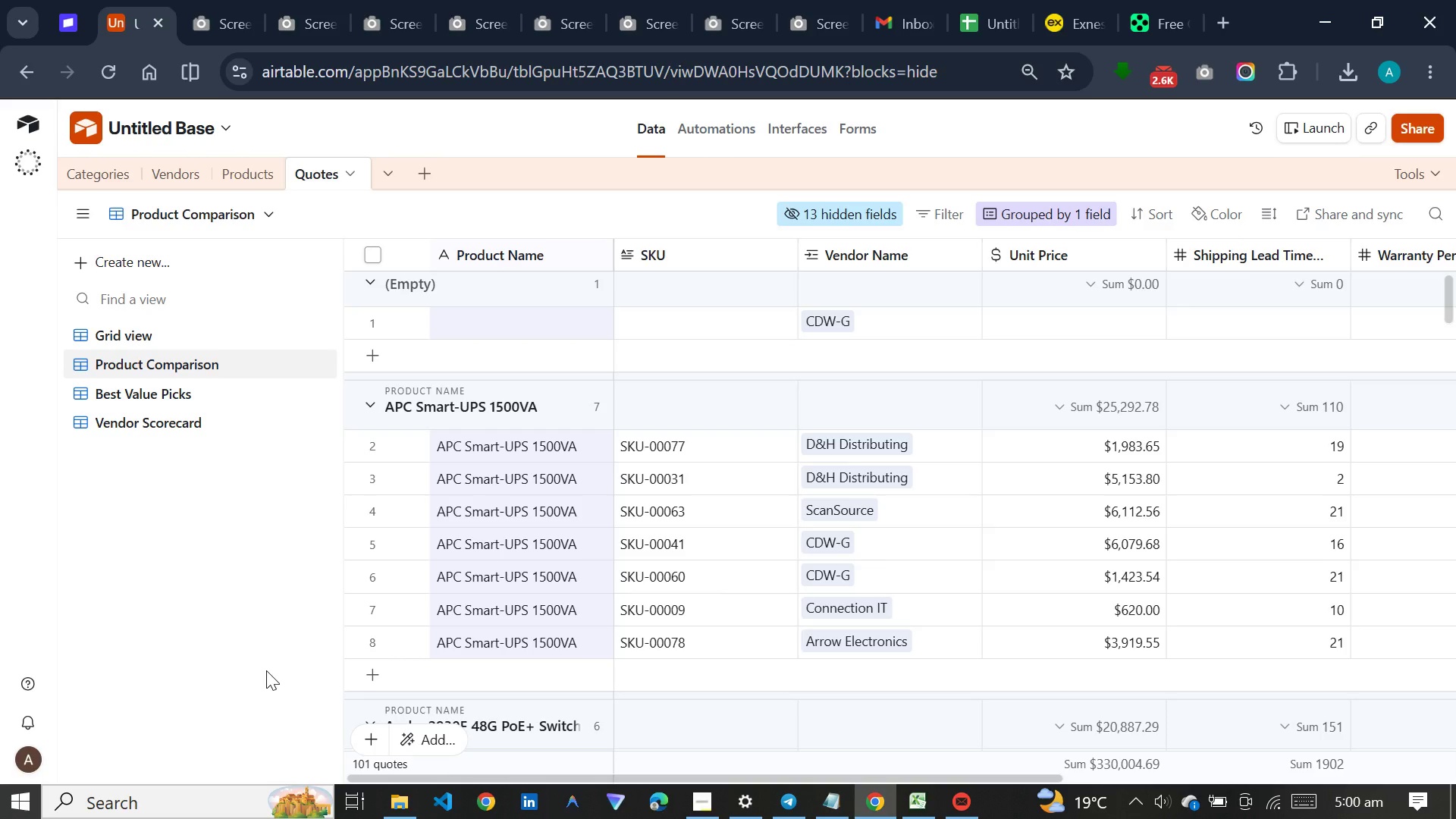 
left_click([817, 805])
 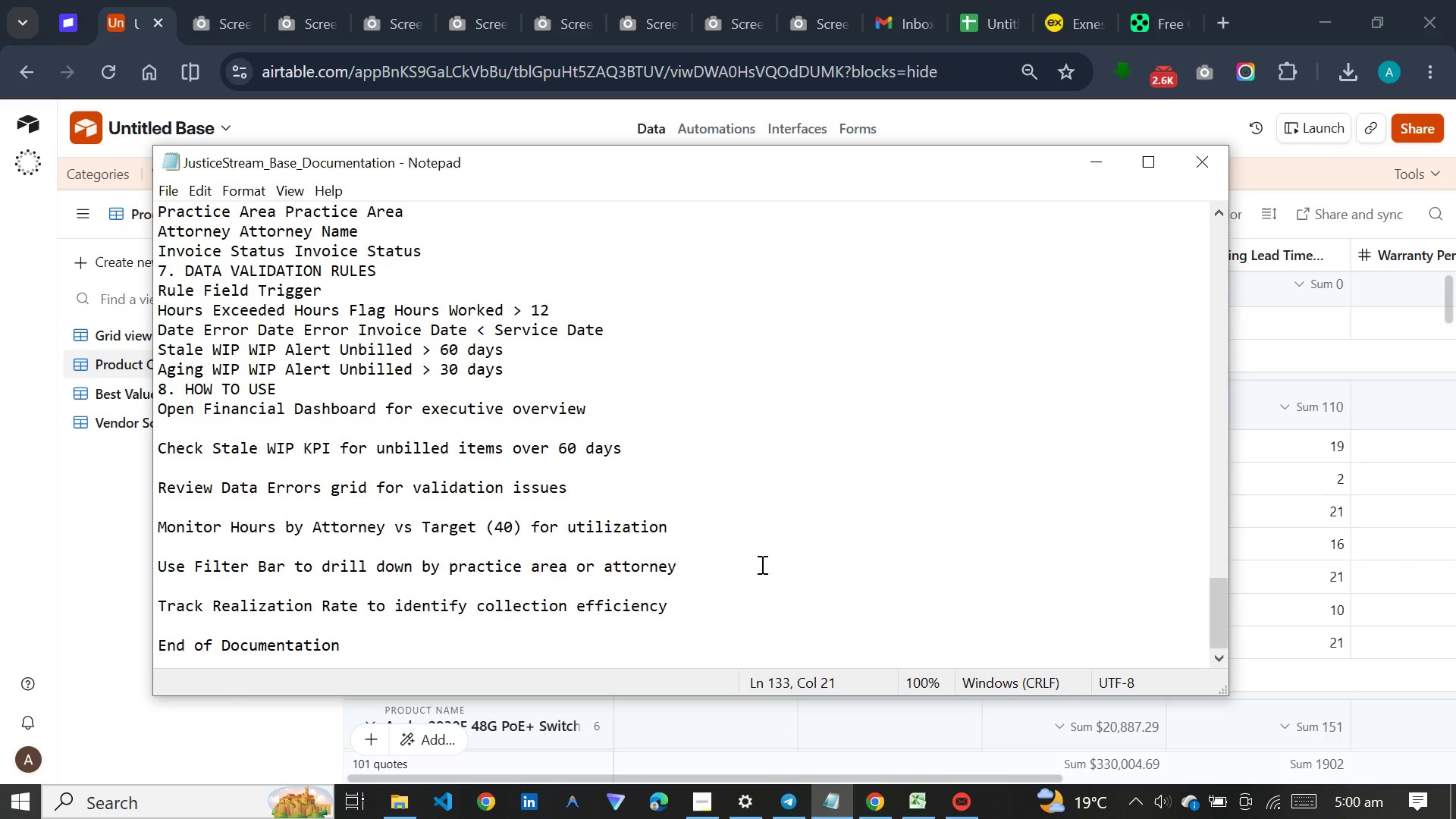 
left_click([761, 564])
 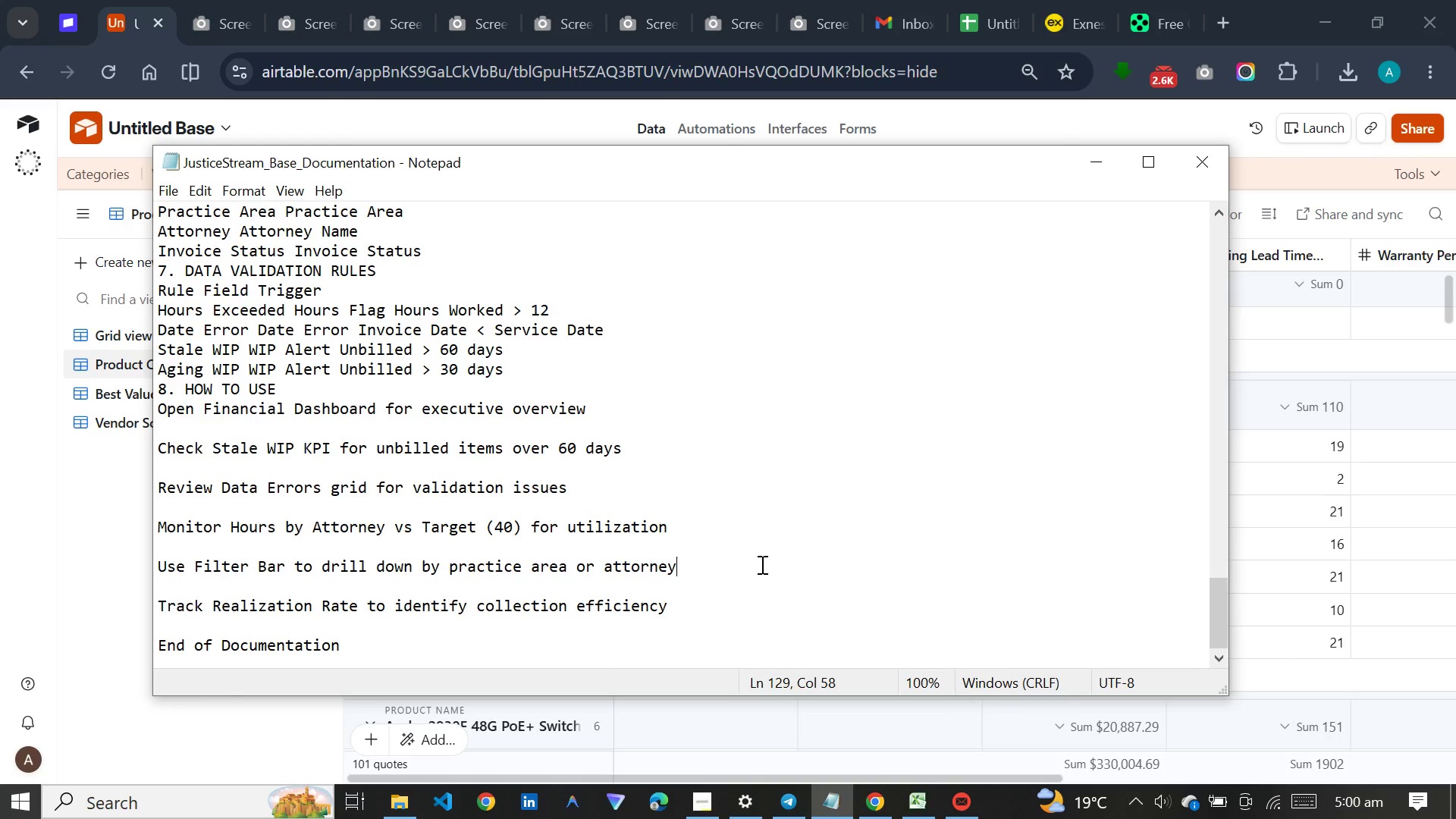 
key(Control+A)
 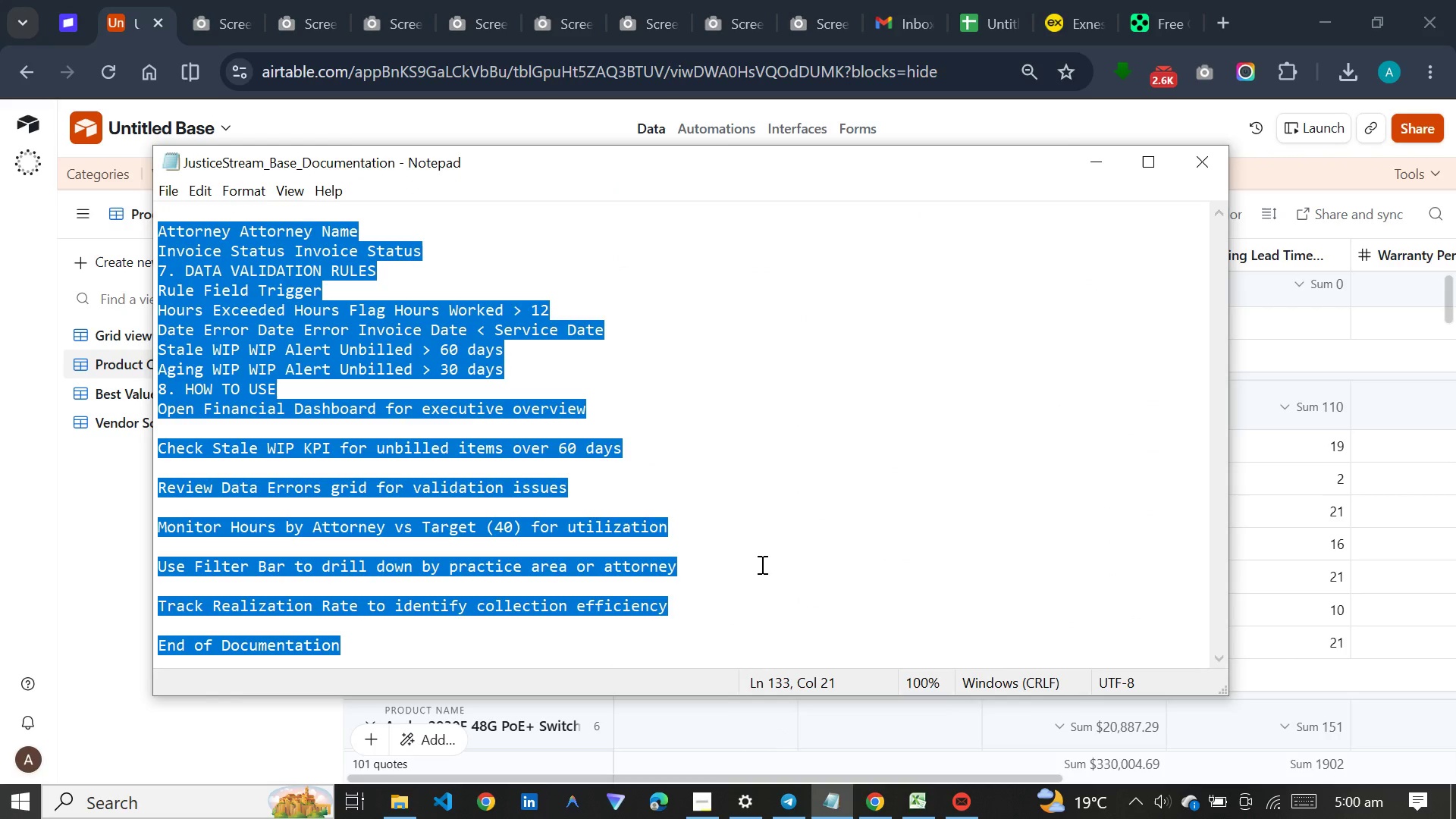 
key(Backspace)
 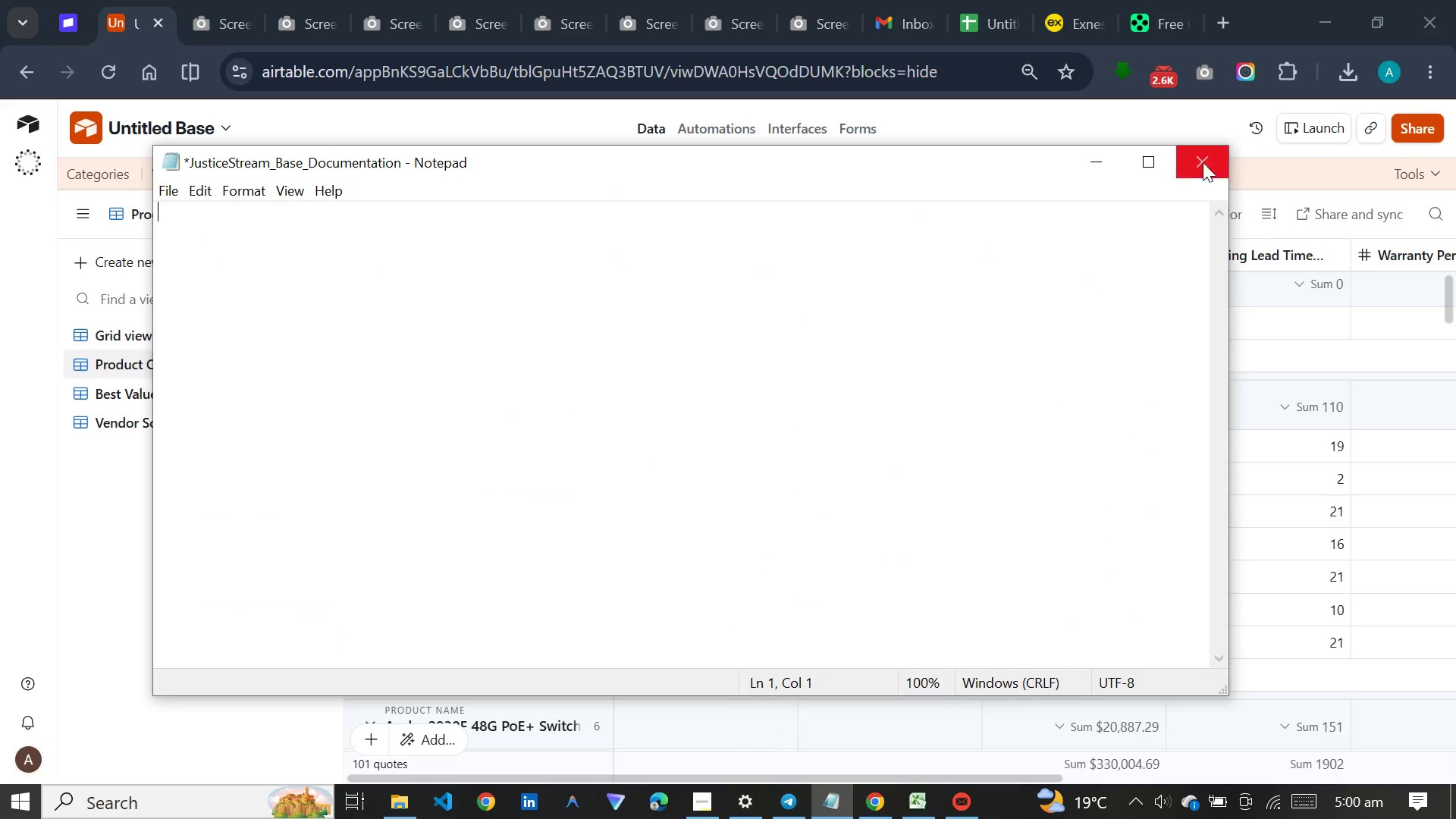 
left_click([1106, 153])
 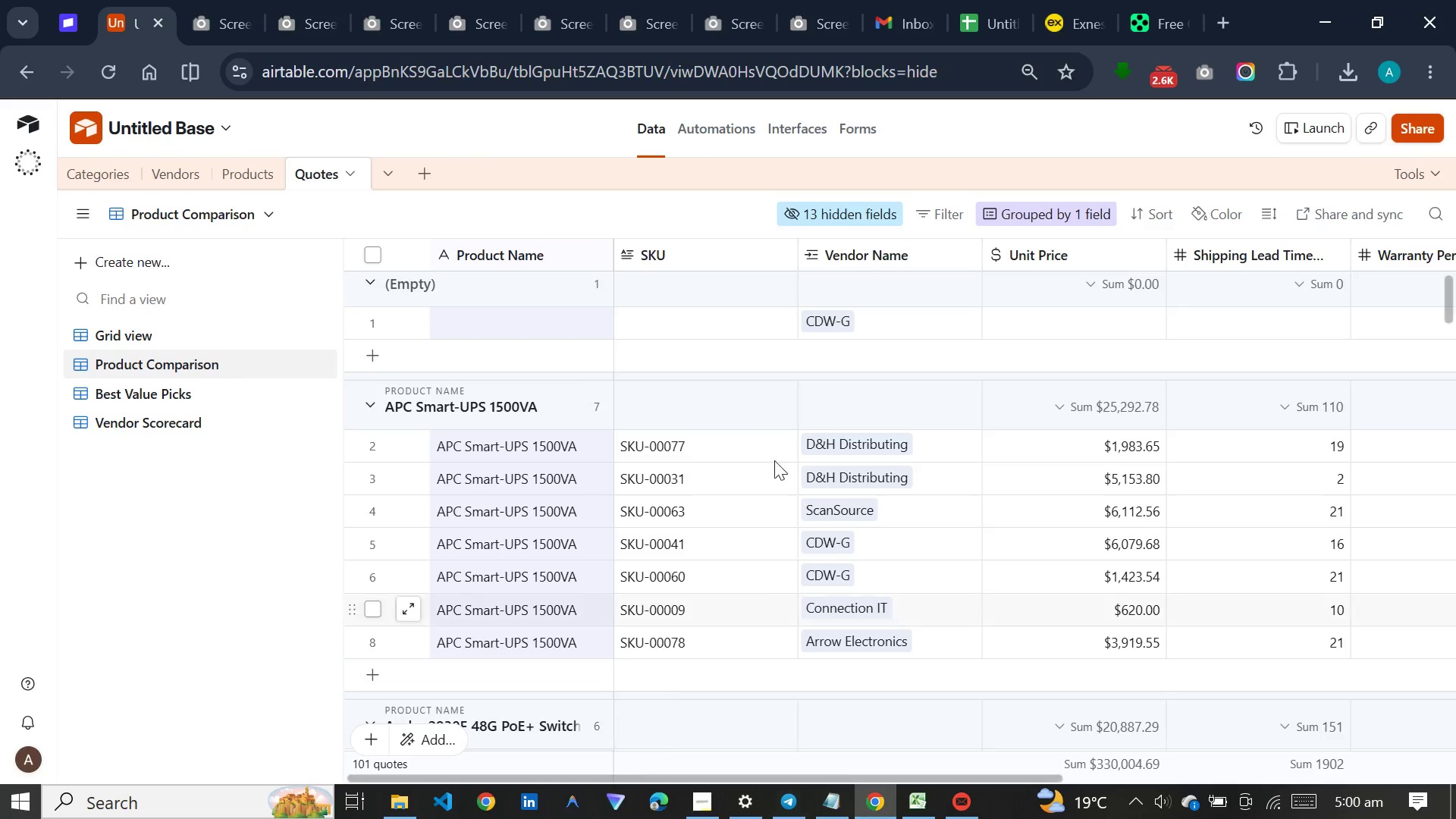 
left_click([783, 818])
 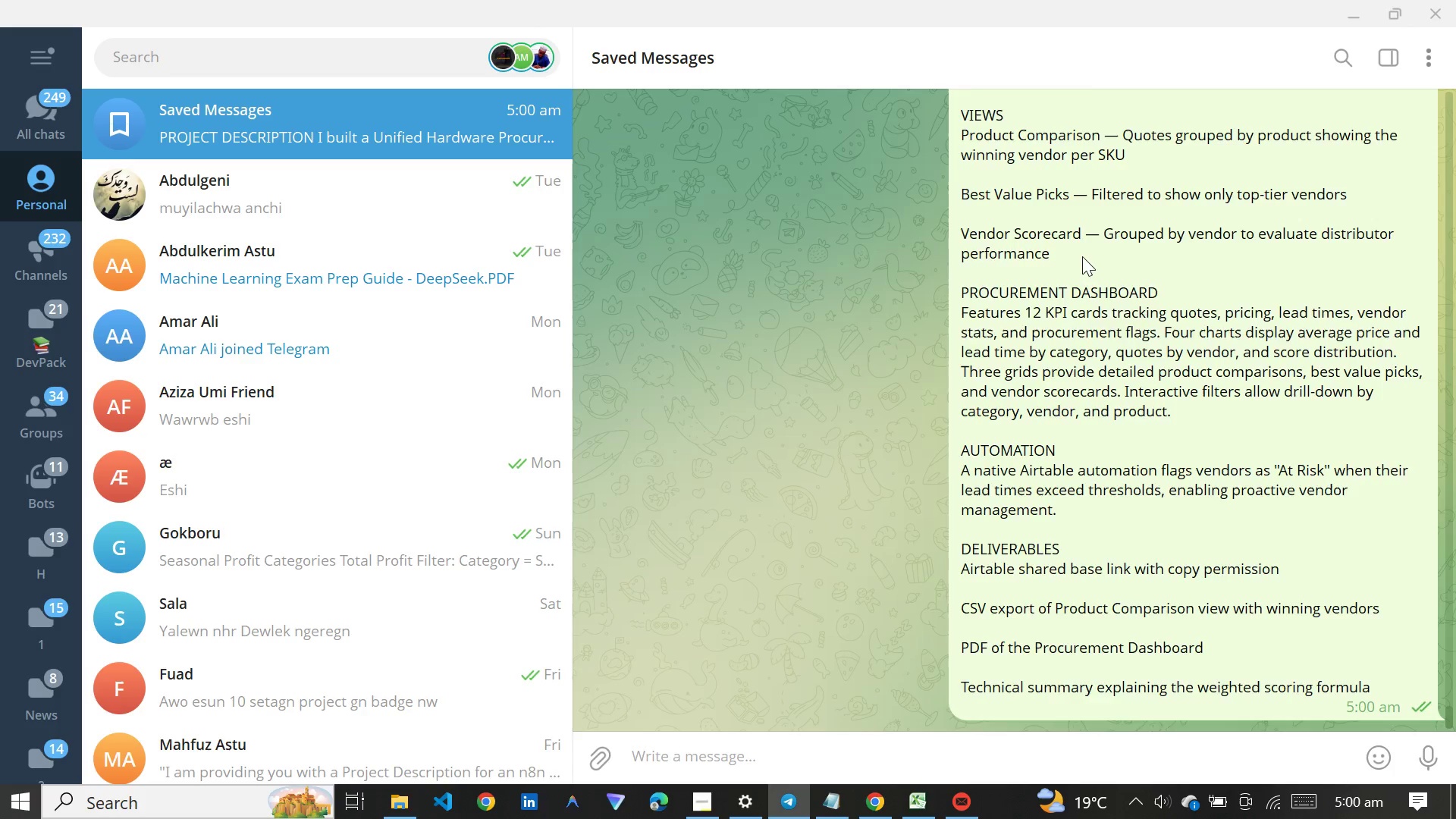 
scroll: coordinate [1082, 256], scroll_direction: up, amount: 19.0
 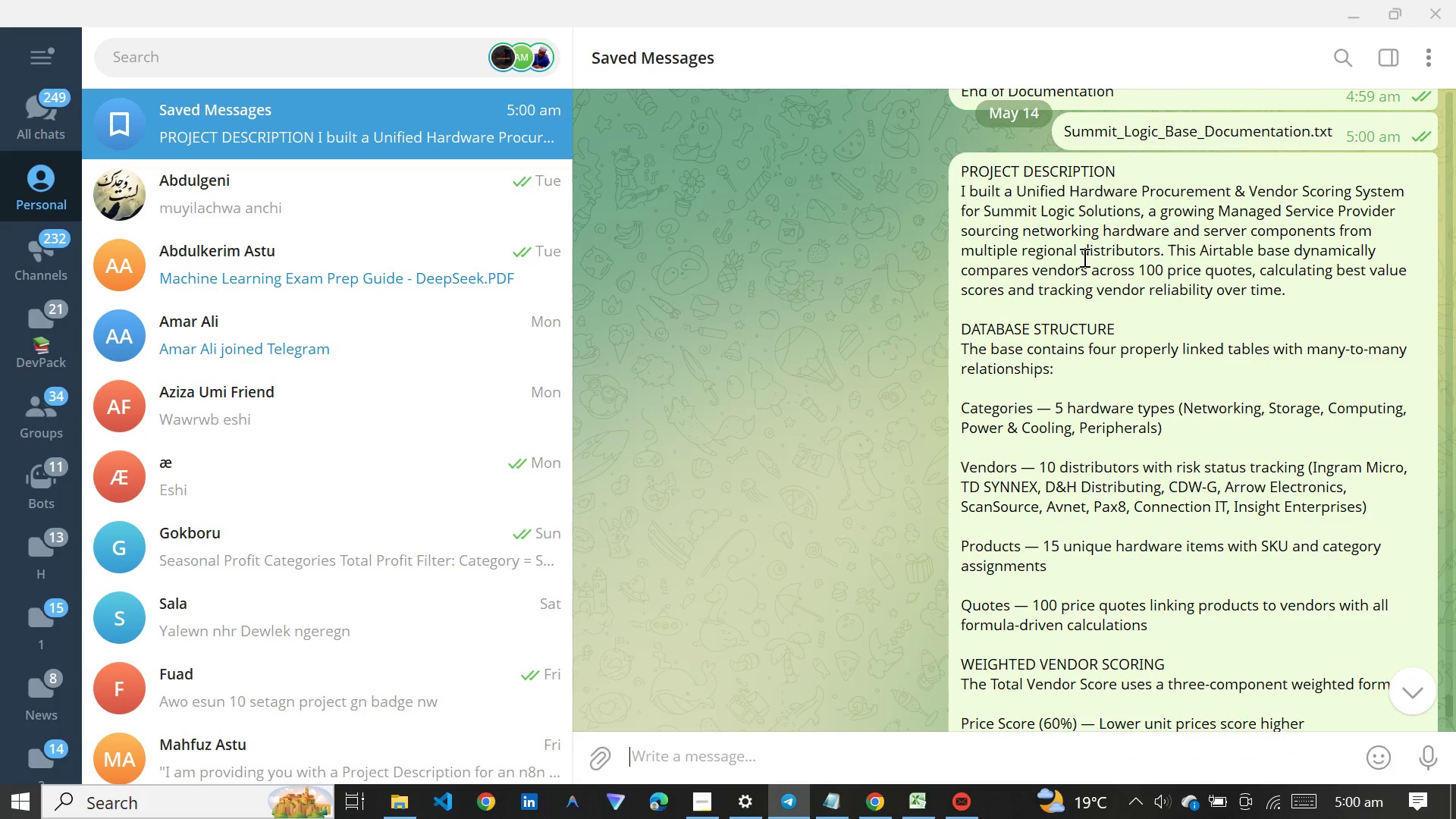 
left_click([1171, 382])
 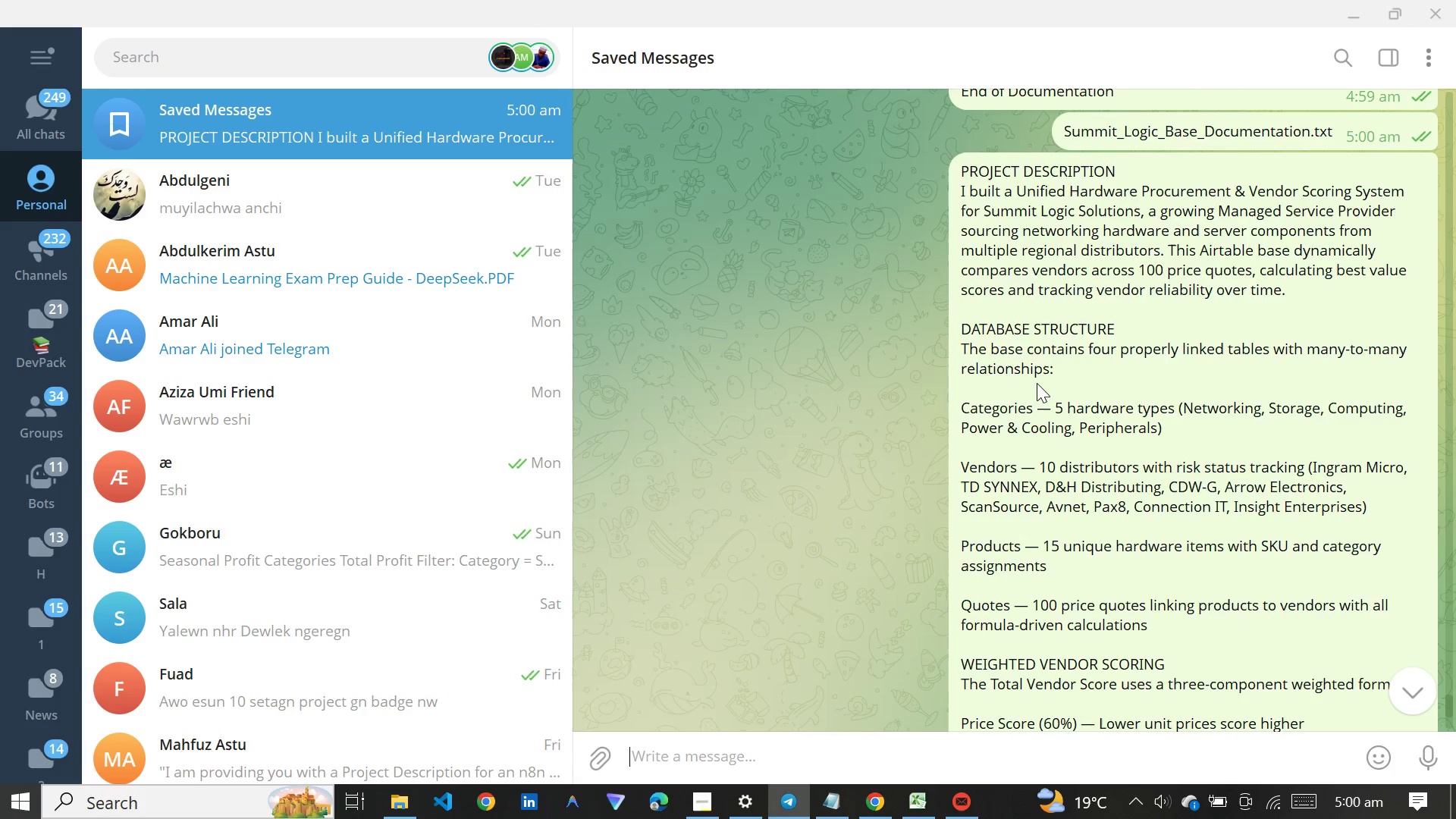 
scroll: coordinate [1037, 383], scroll_direction: up, amount: 12.0
 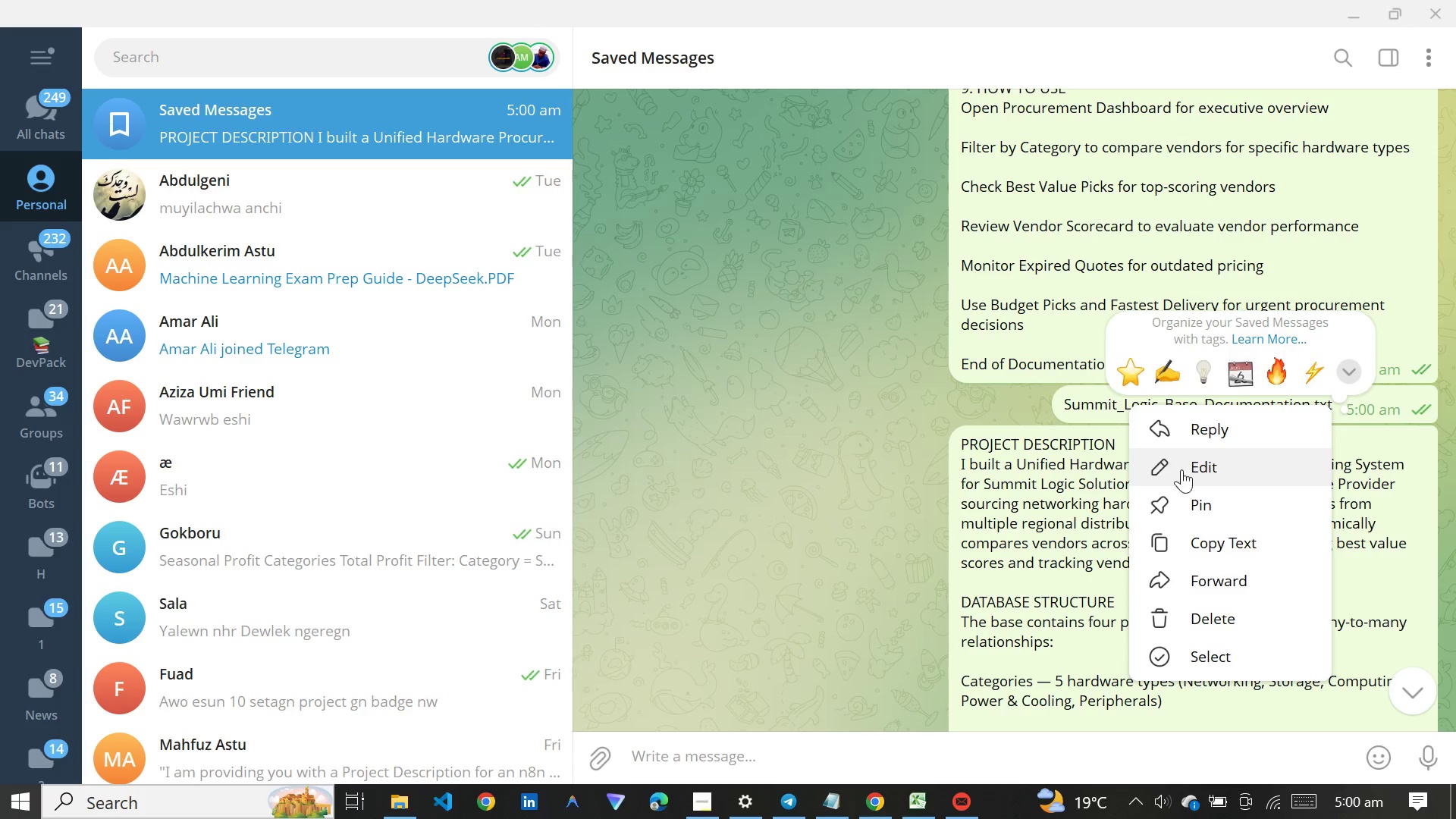 
left_click([1197, 543])
 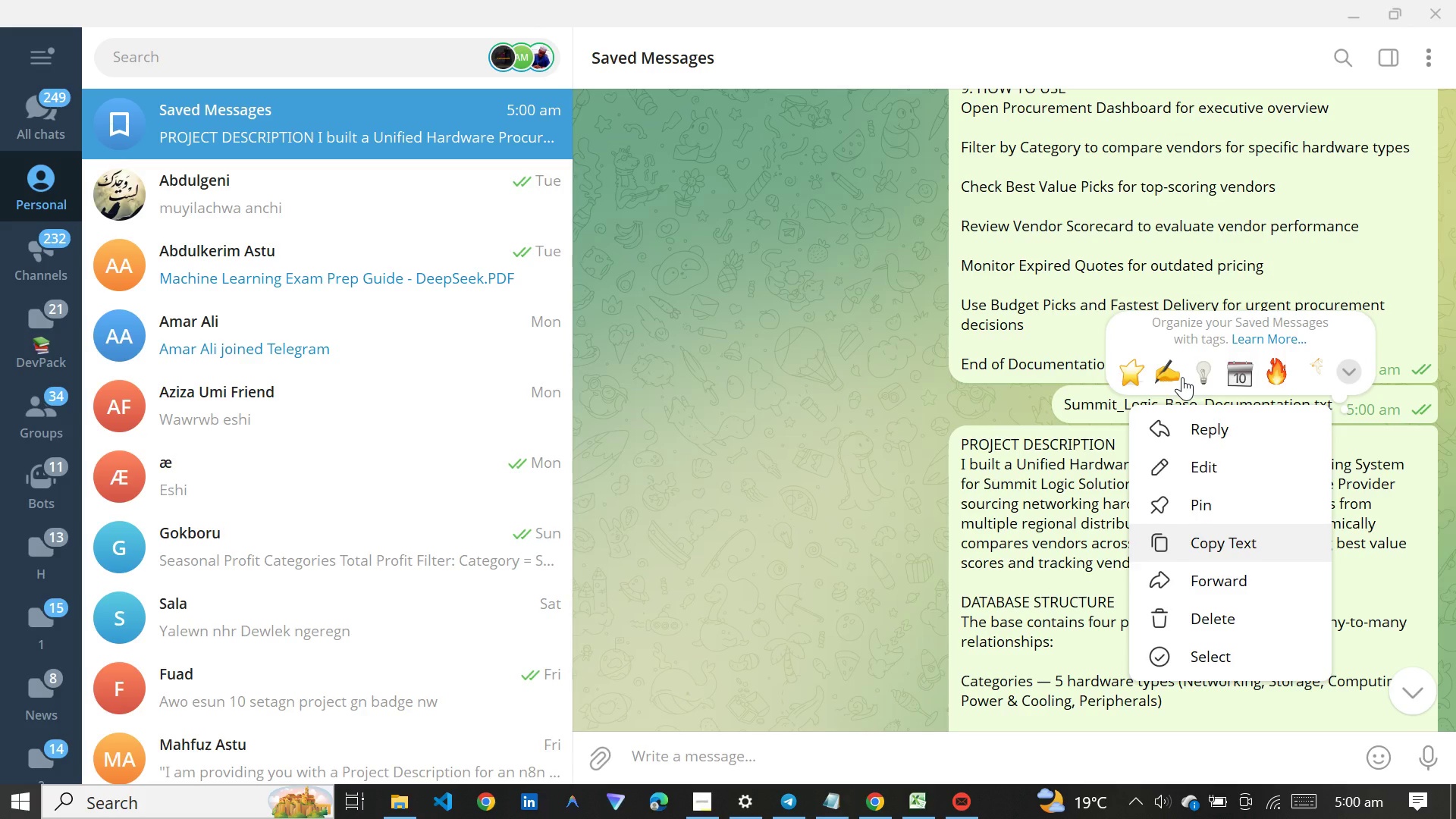 
wait(8.5)
 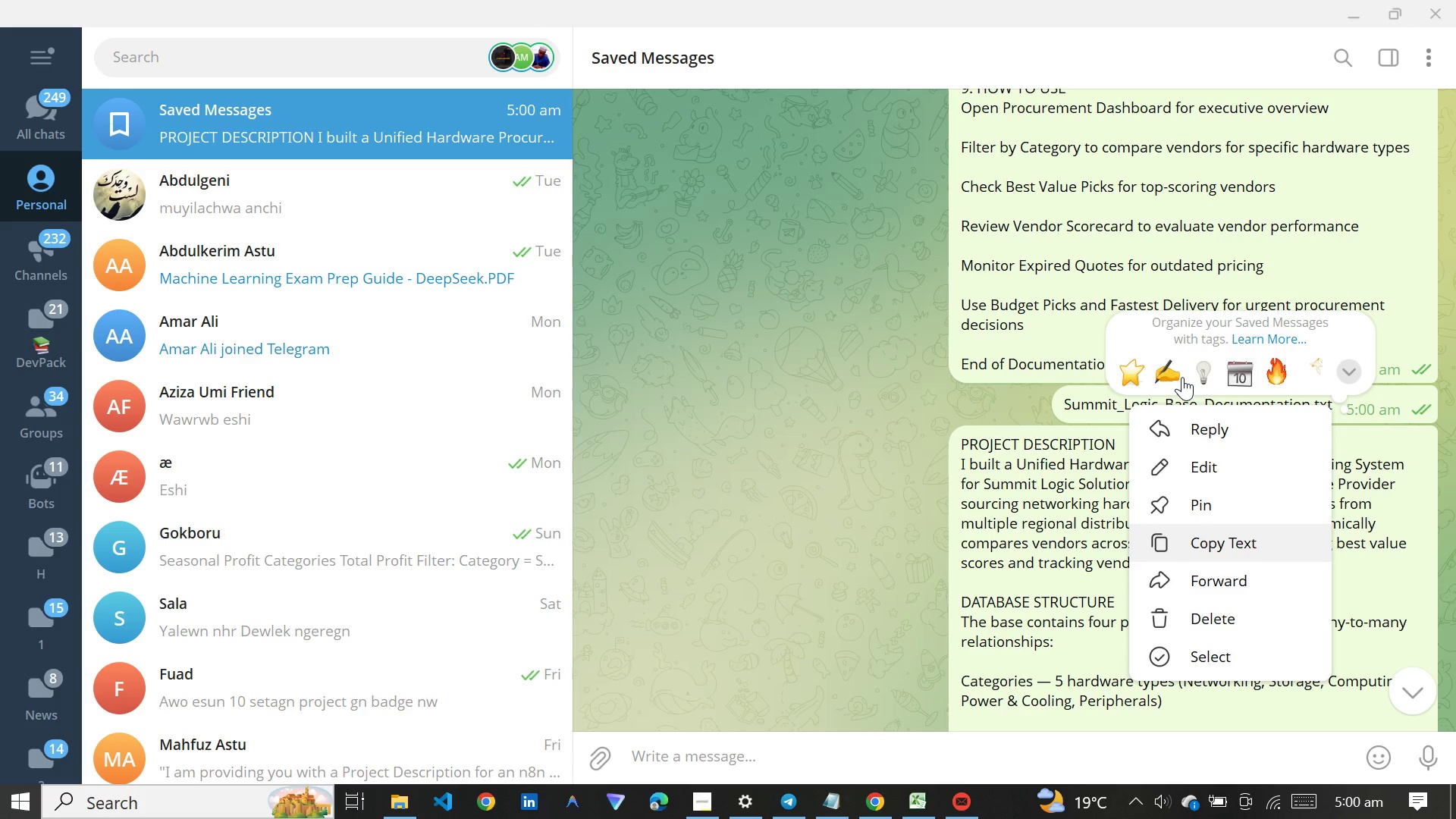 
right_click([1172, 404])
 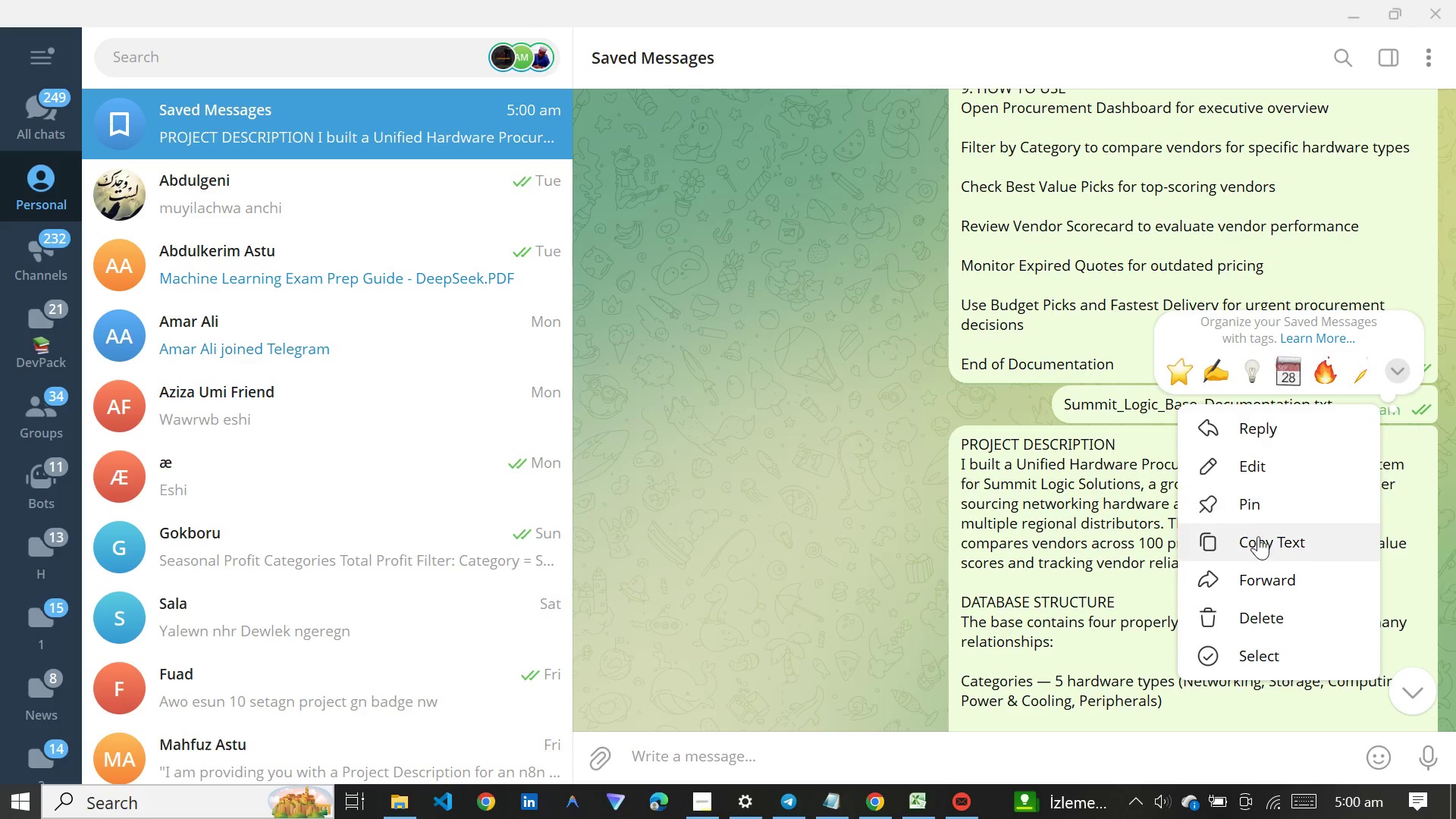 
left_click([1258, 536])
 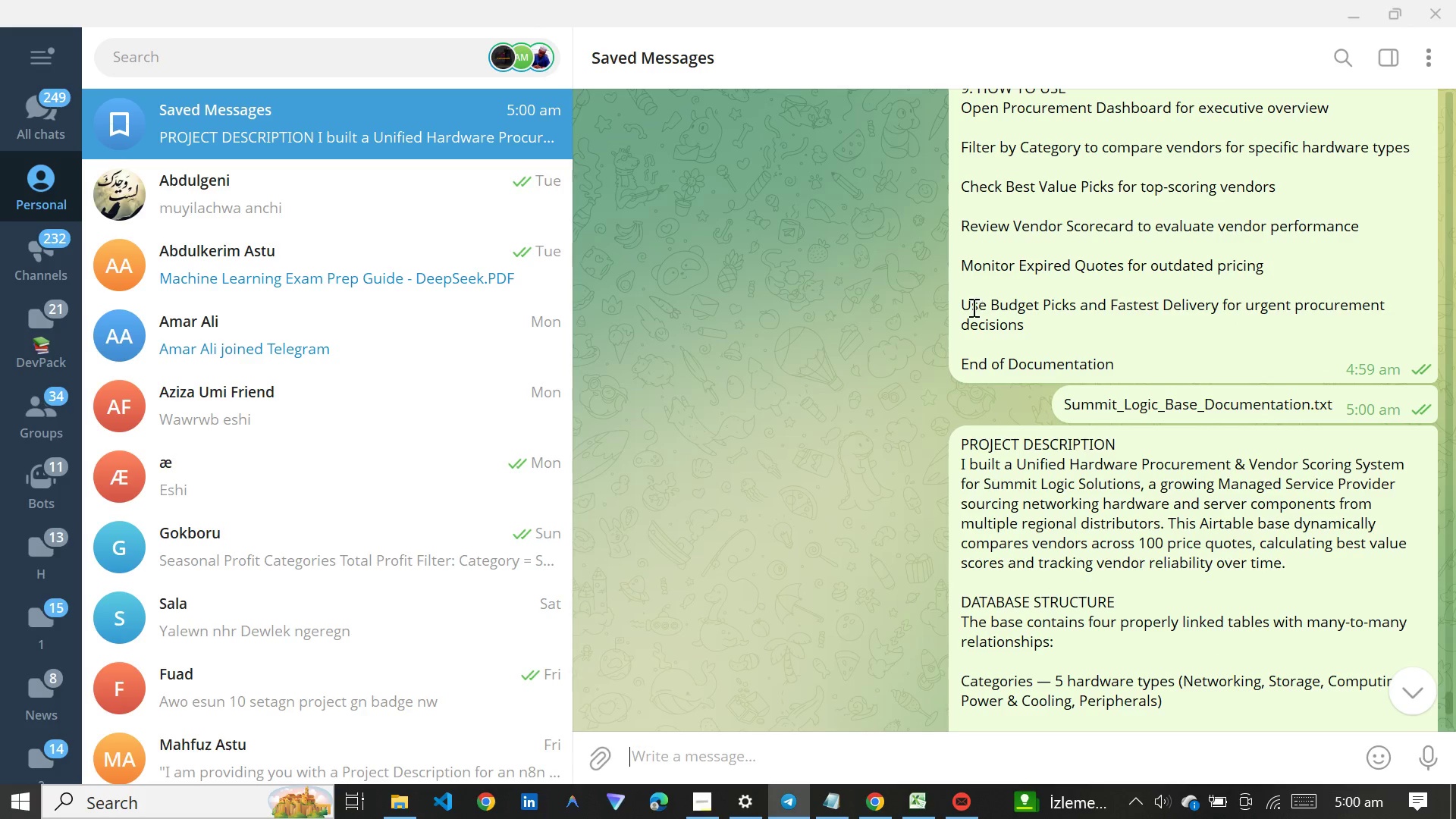 
scroll: coordinate [972, 301], scroll_direction: up, amount: 68.0
 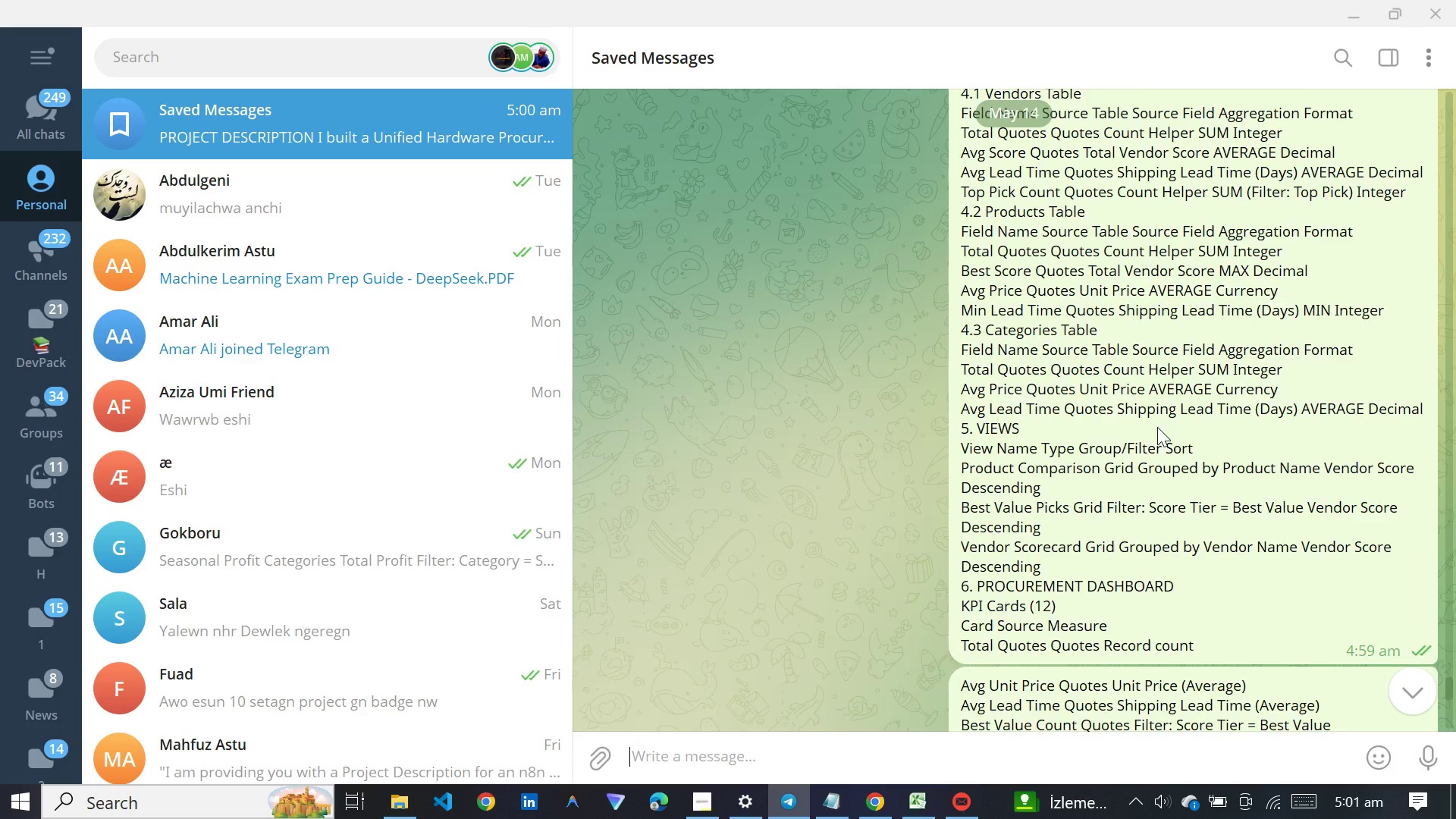 
scroll: coordinate [1163, 420], scroll_direction: down, amount: 9.0
 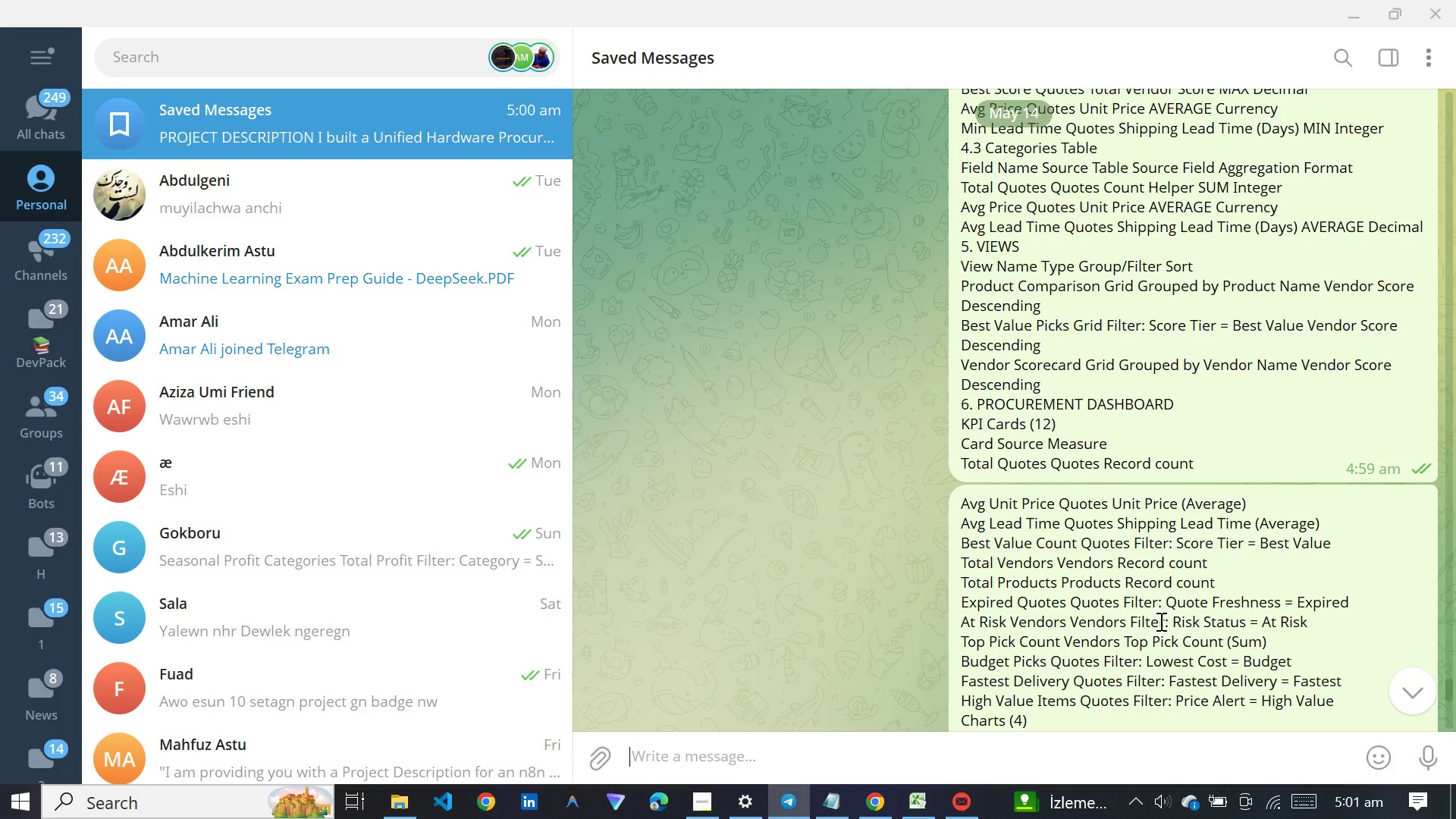 
right_click([1159, 621])
 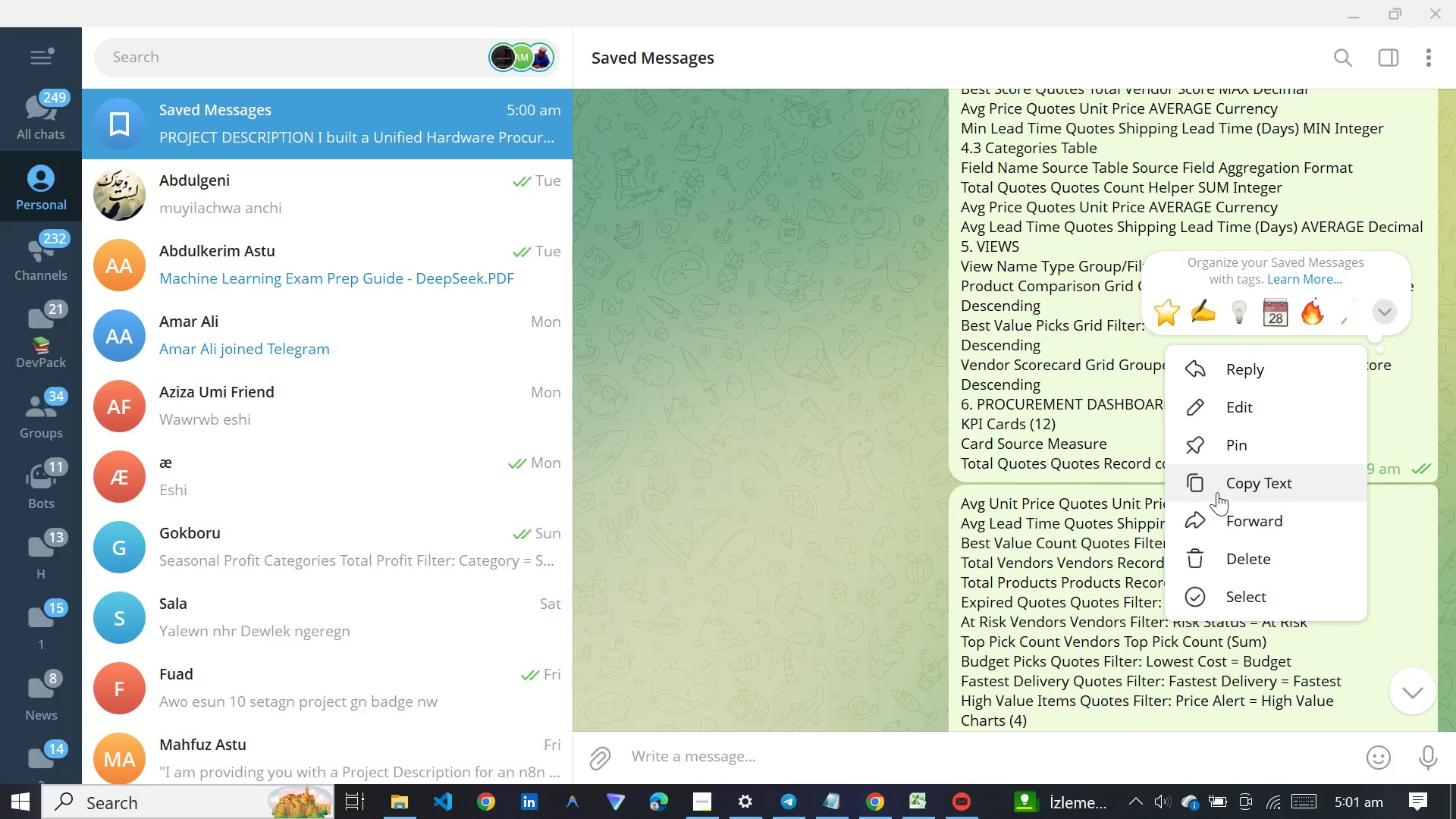 
left_click([1219, 485])
 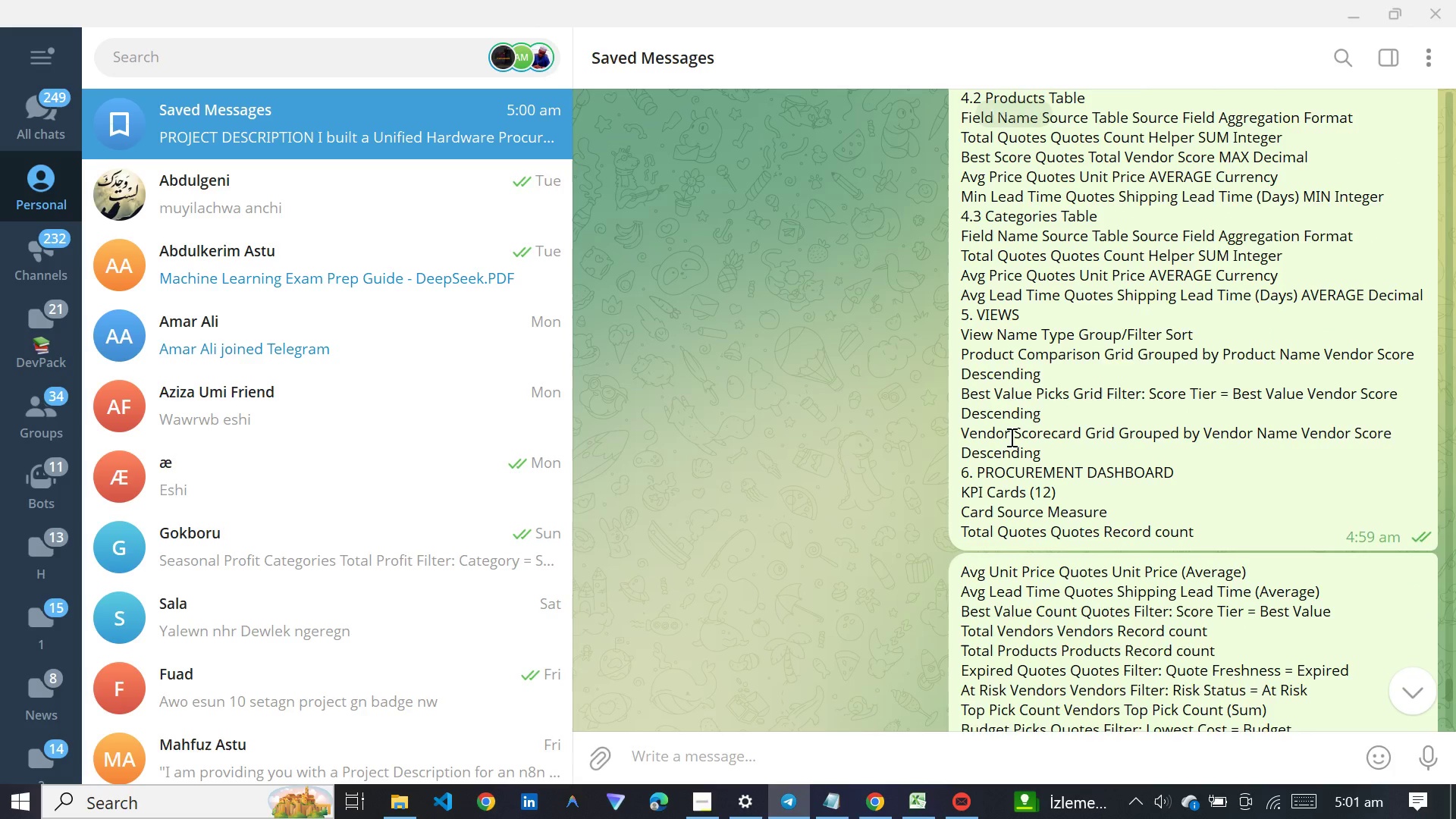 
scroll: coordinate [1011, 431], scroll_direction: up, amount: 111.0
 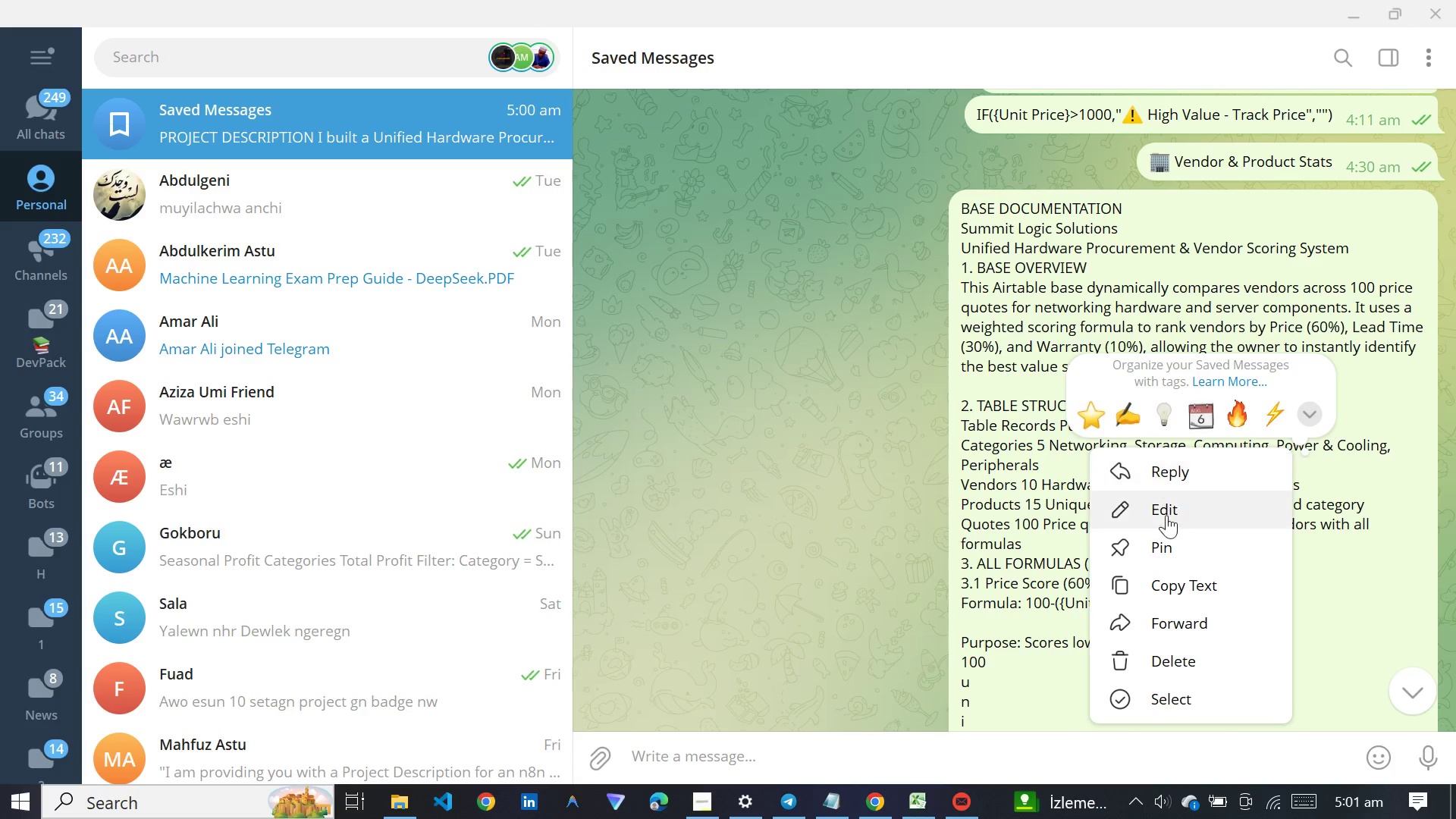 
left_click([1181, 575])
 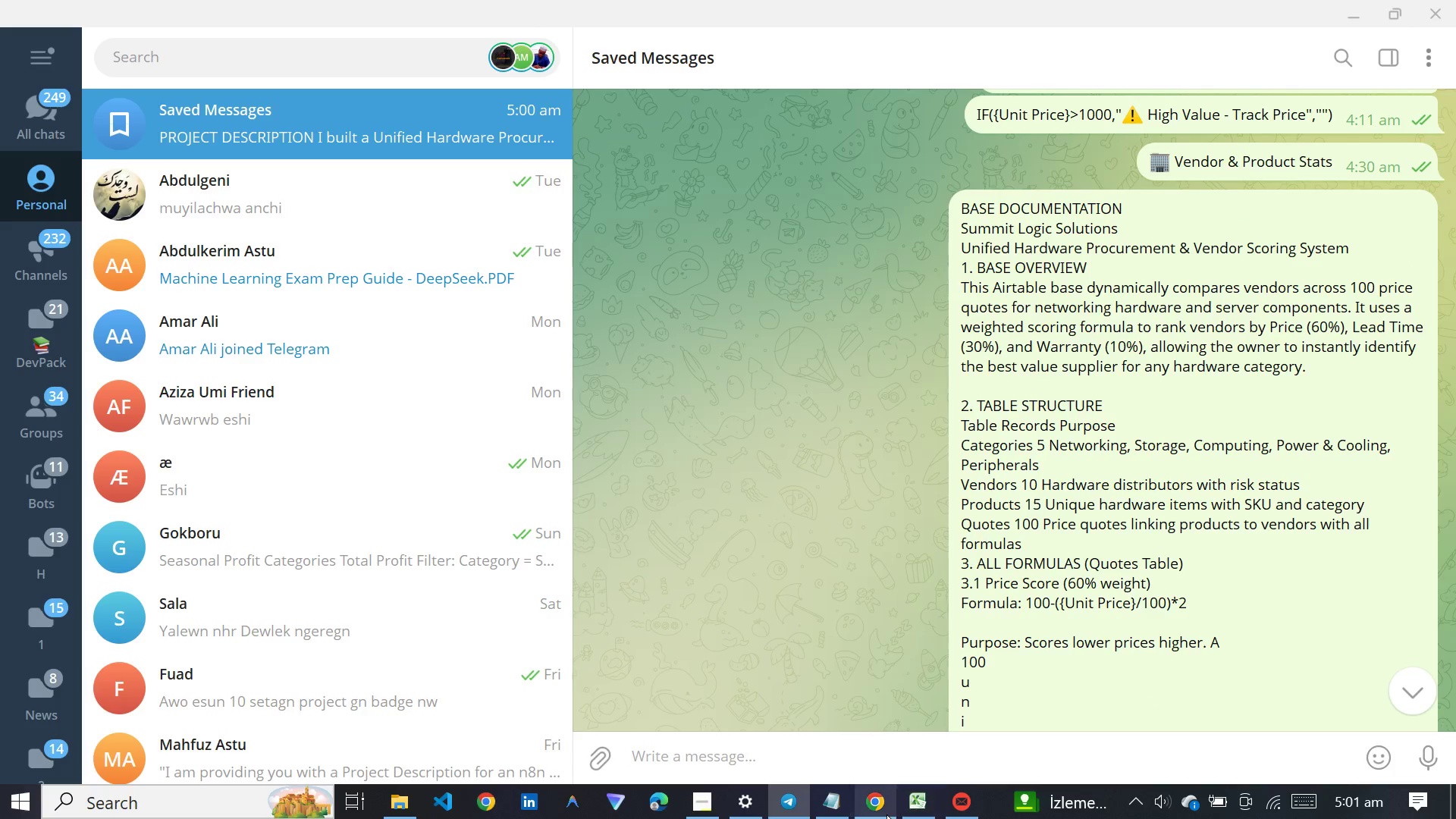 
left_click([886, 814])
 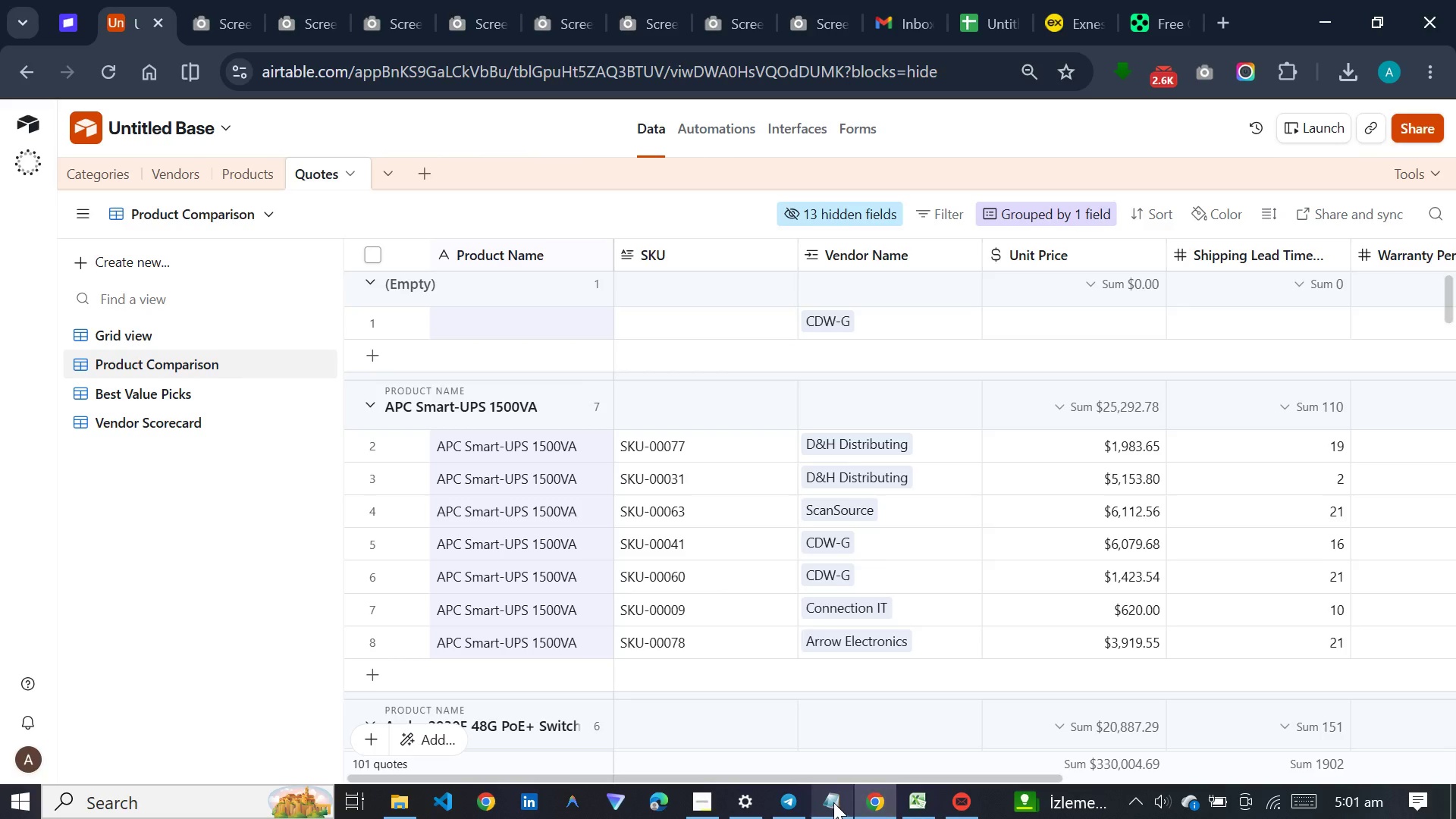 
left_click([833, 802])
 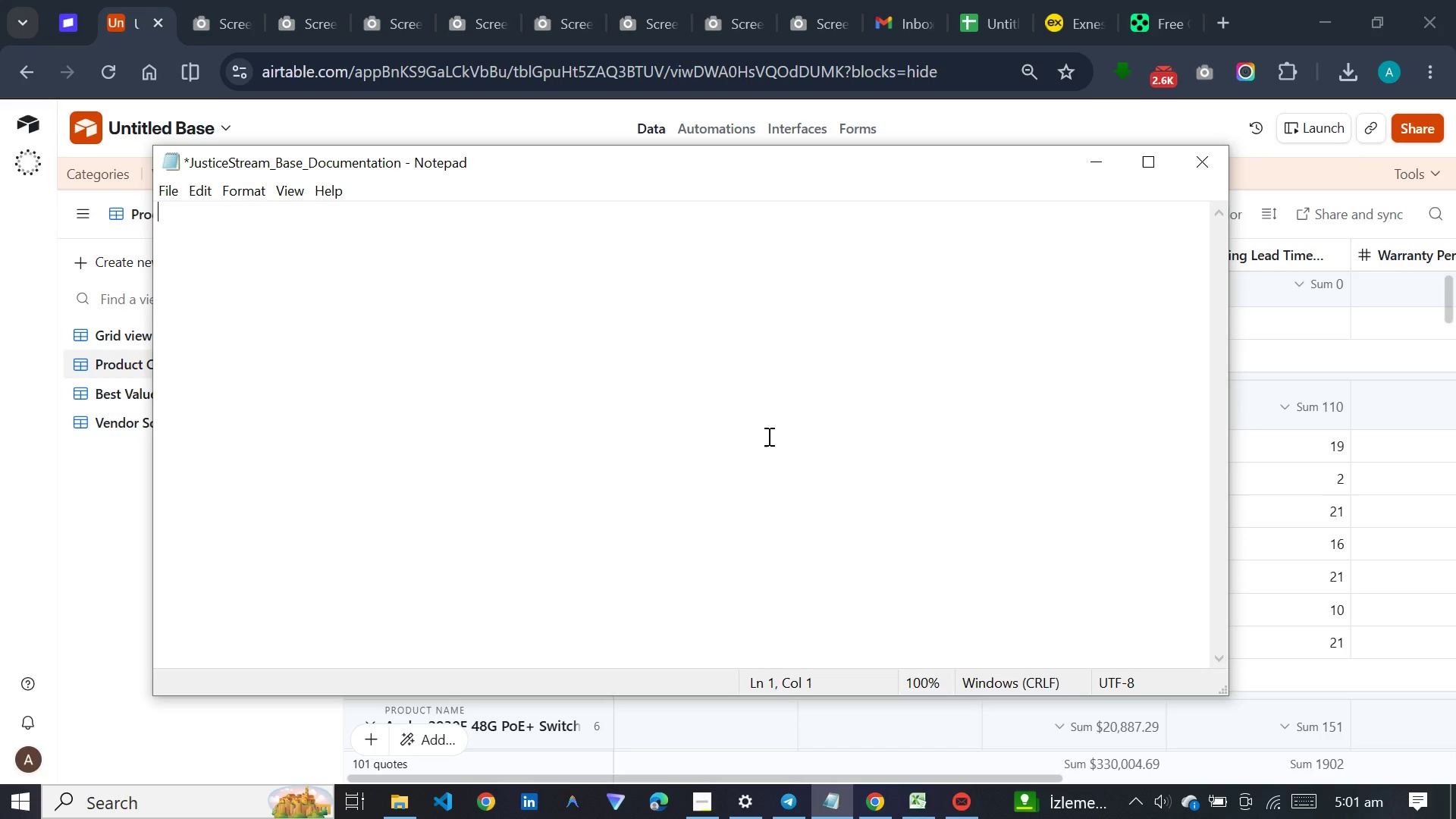 
key(Meta+V)
 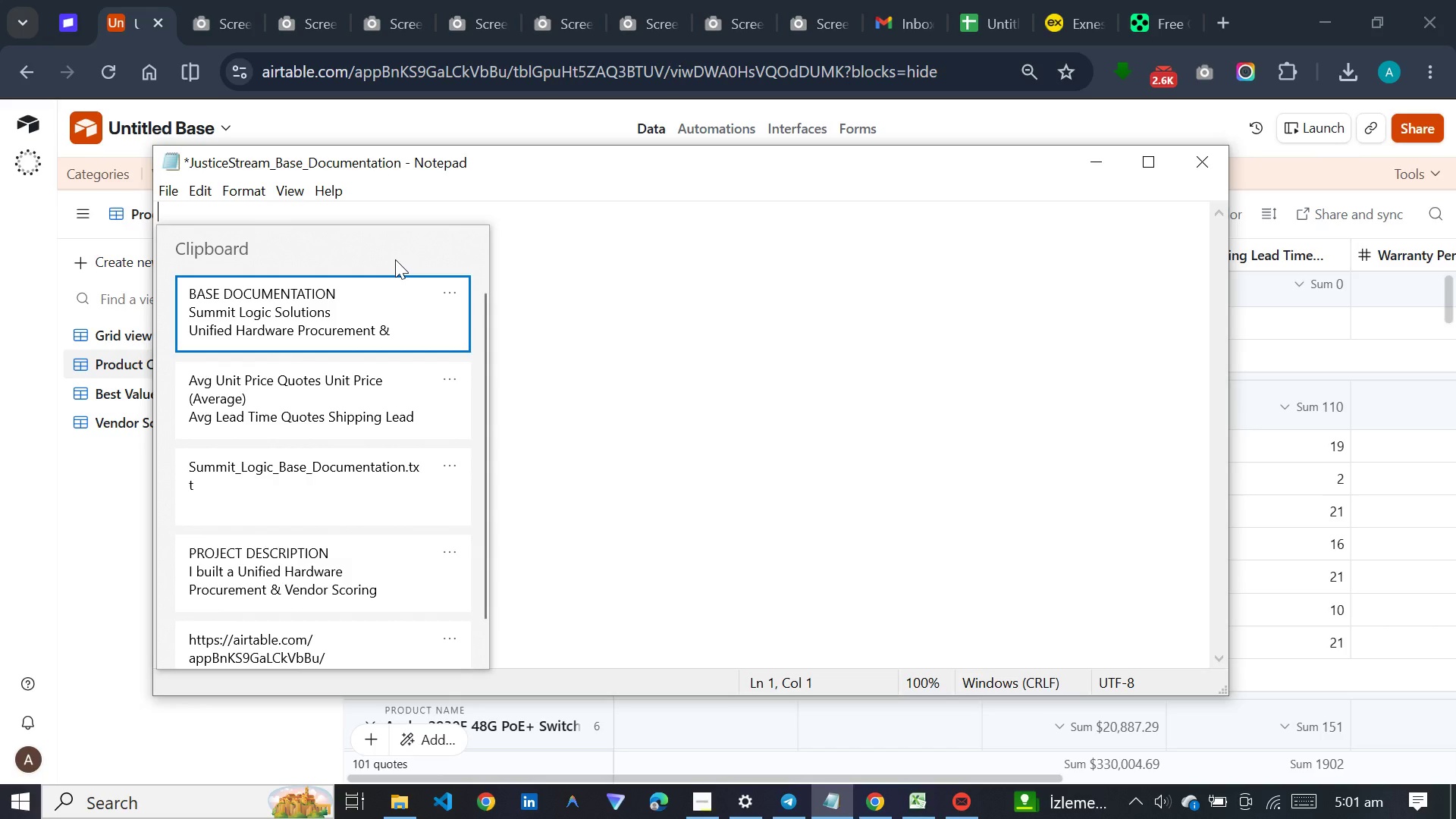 
wait(25.2)
 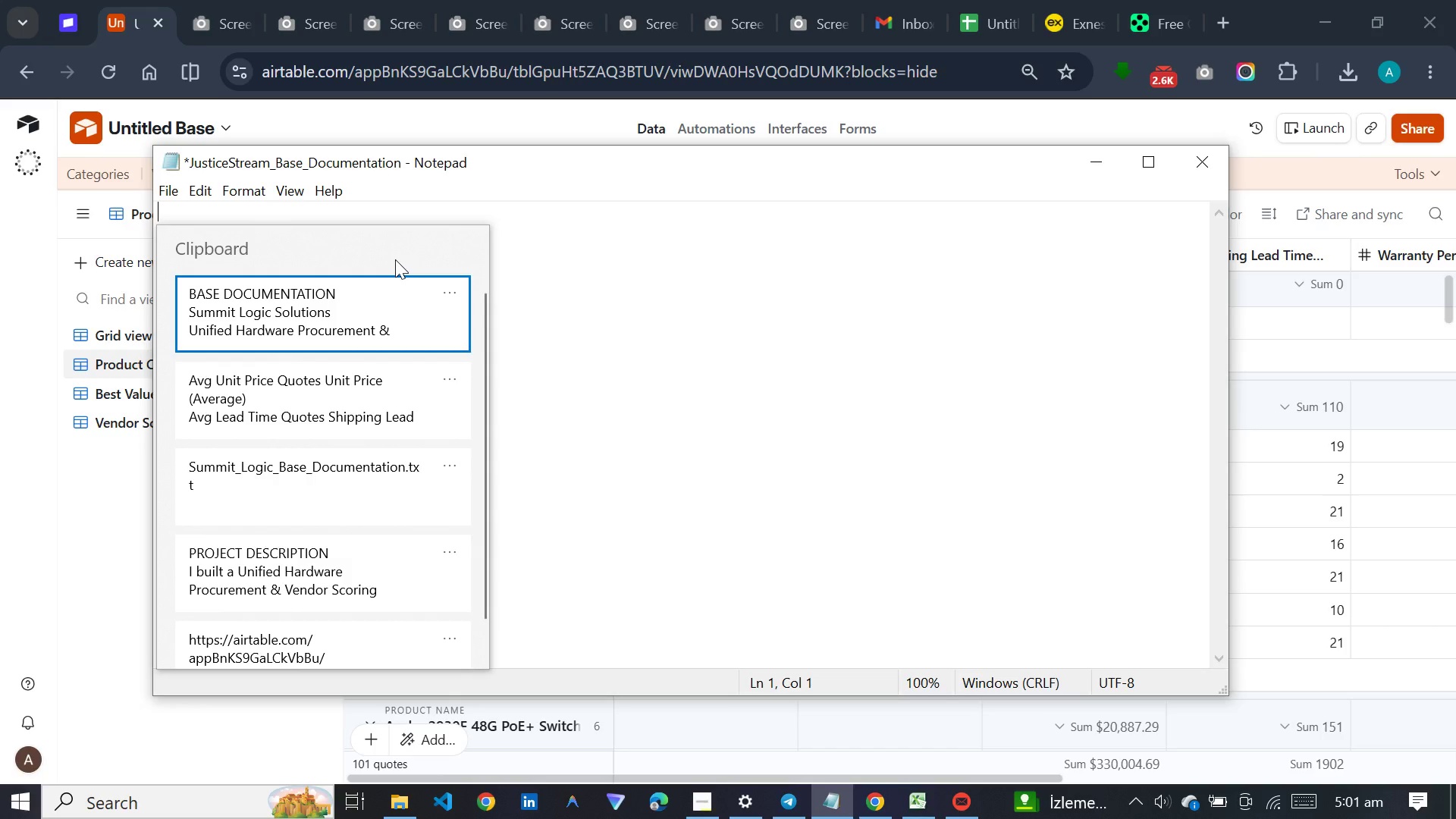 
left_click([371, 328])
 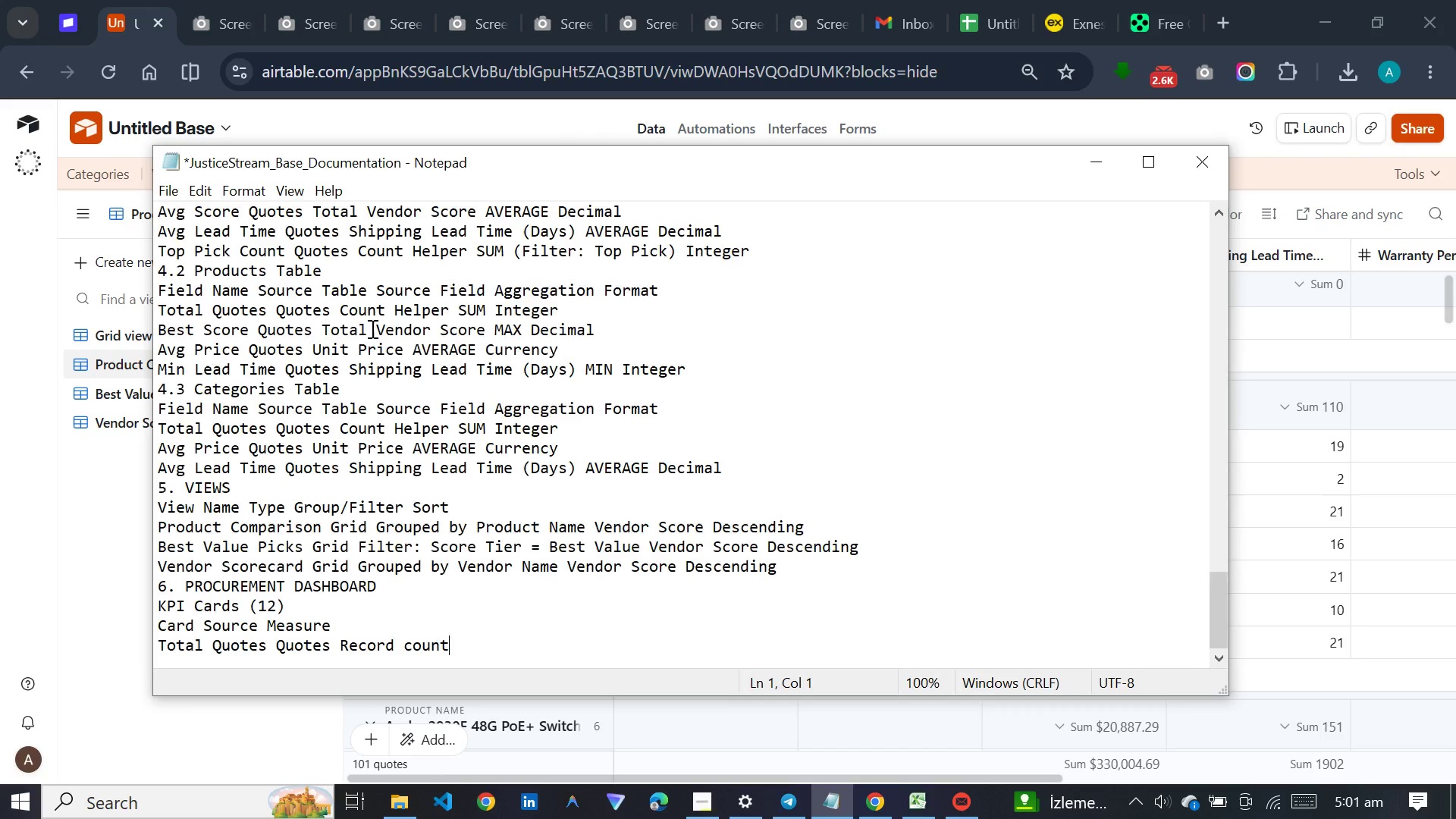 
key(Control+ControlLeft)
 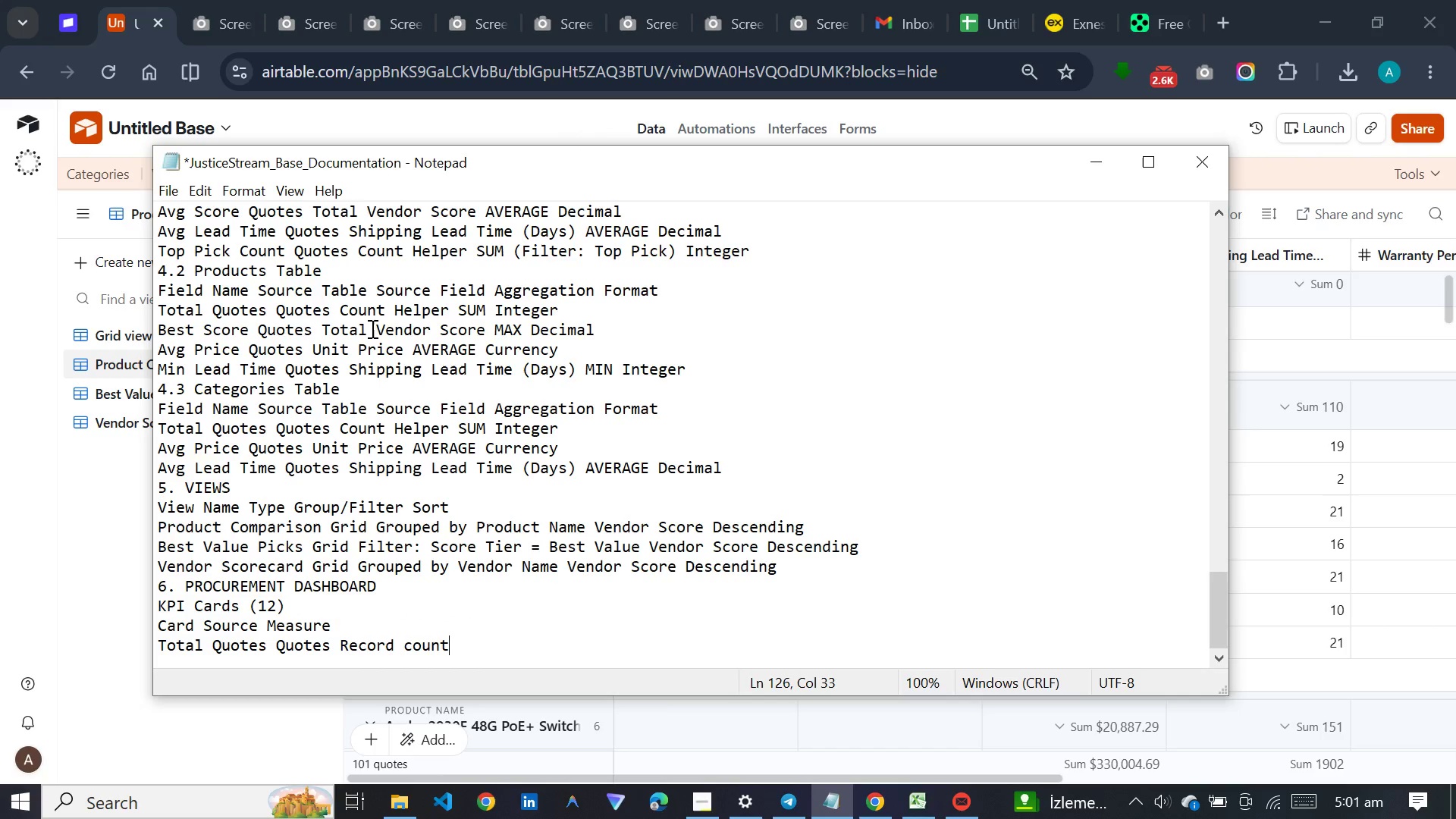 
key(Control+V)
 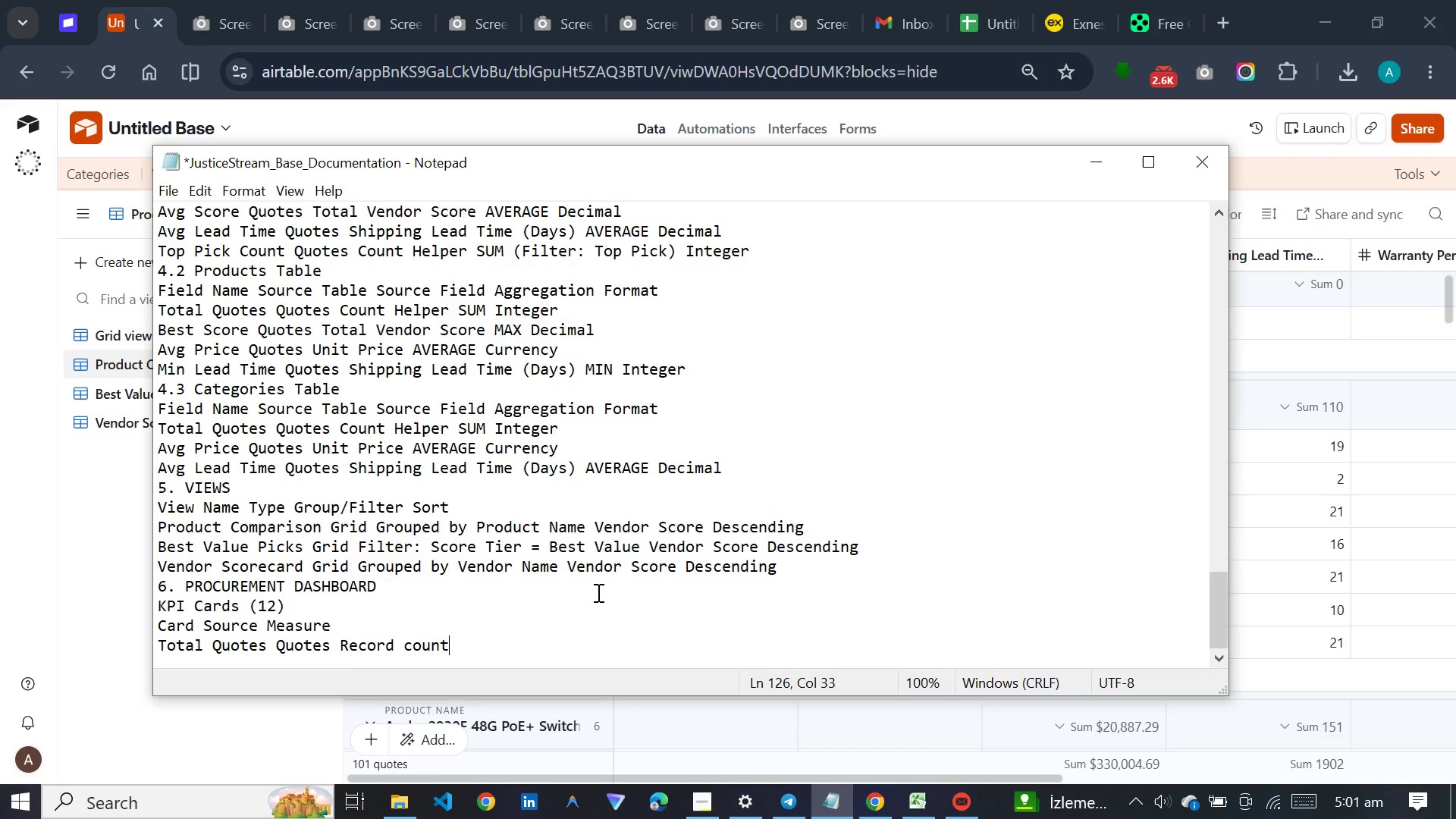 
key(Enter)
 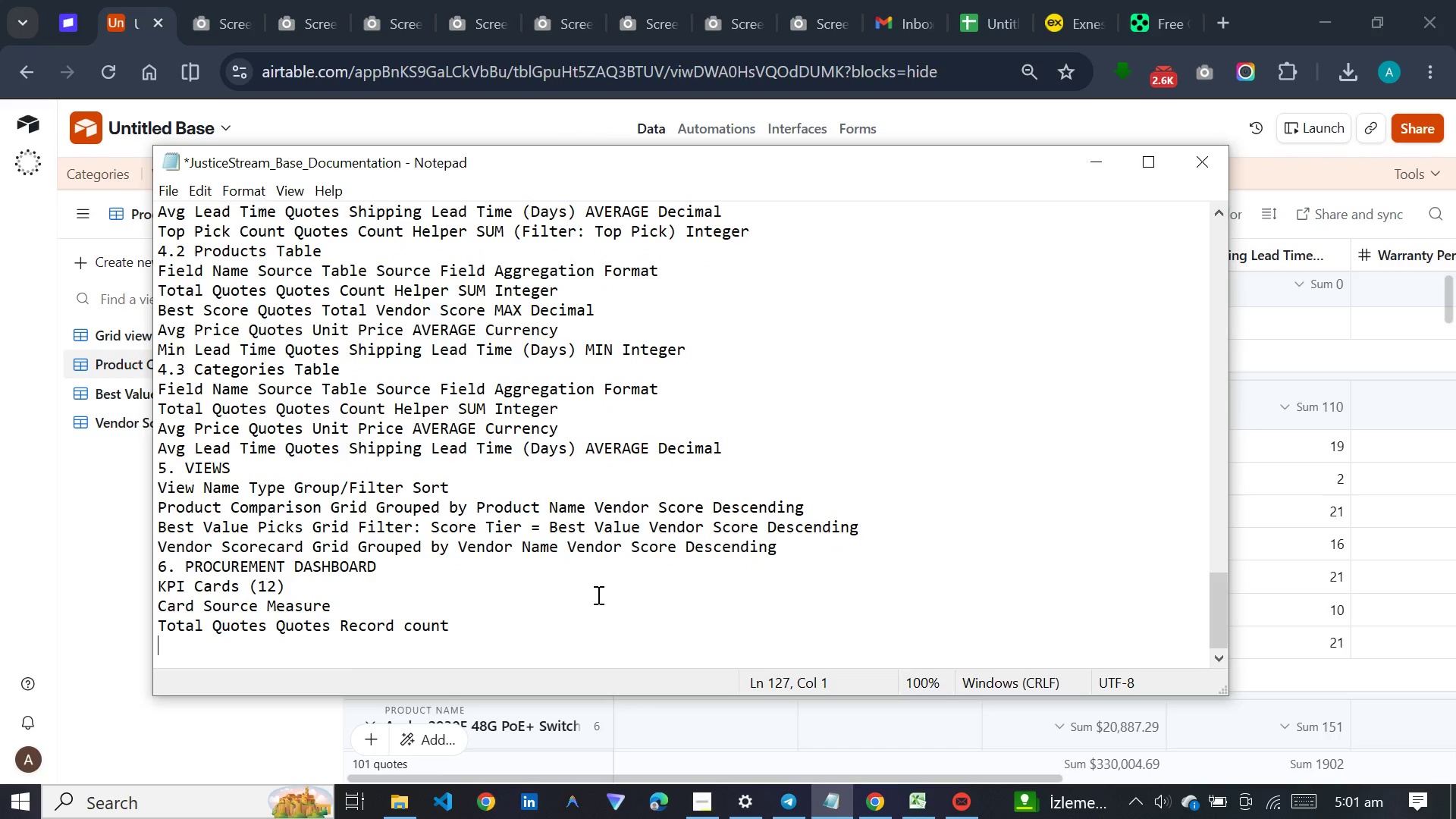 
key(Meta+V)
 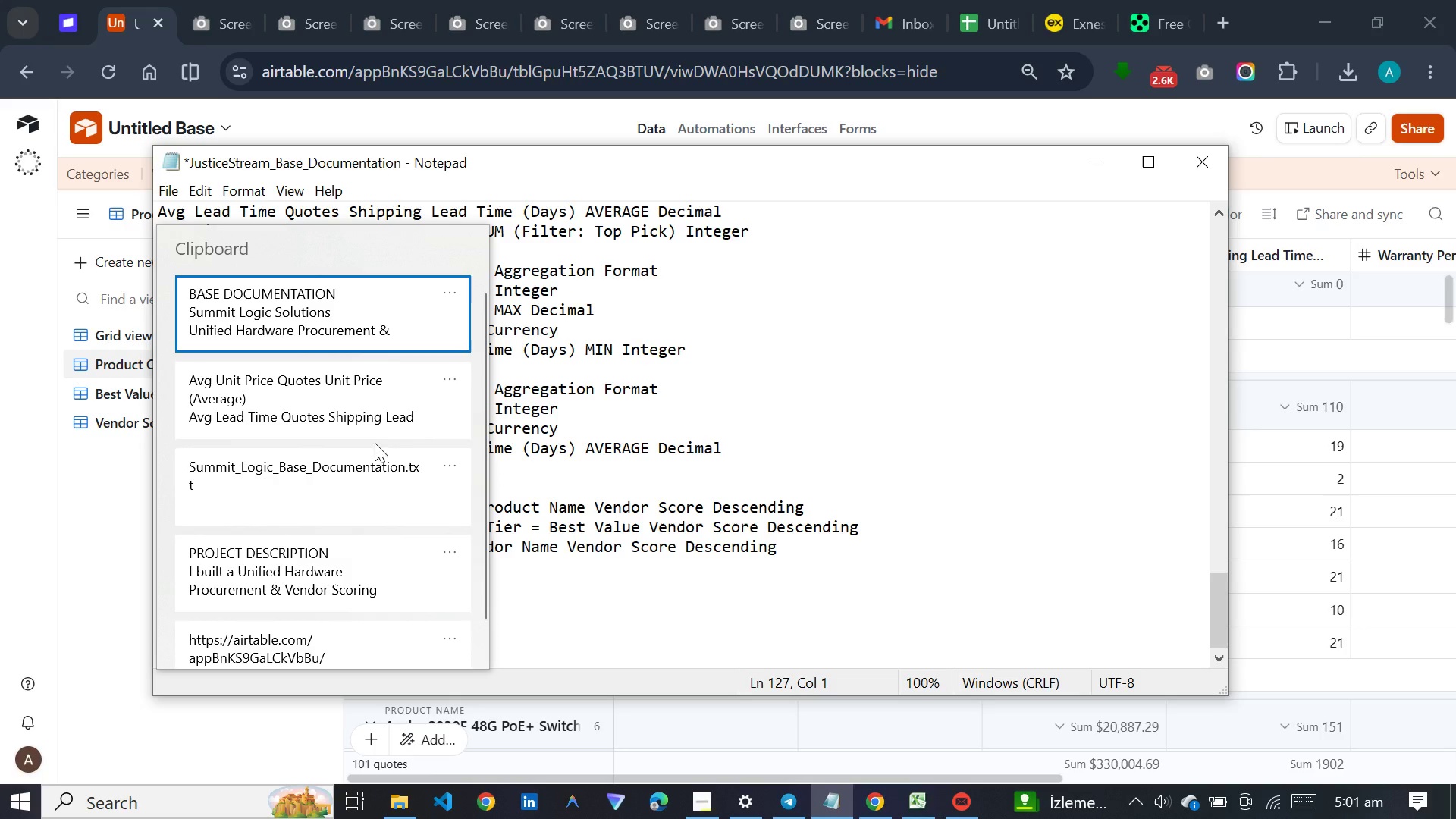 
left_click([315, 384])
 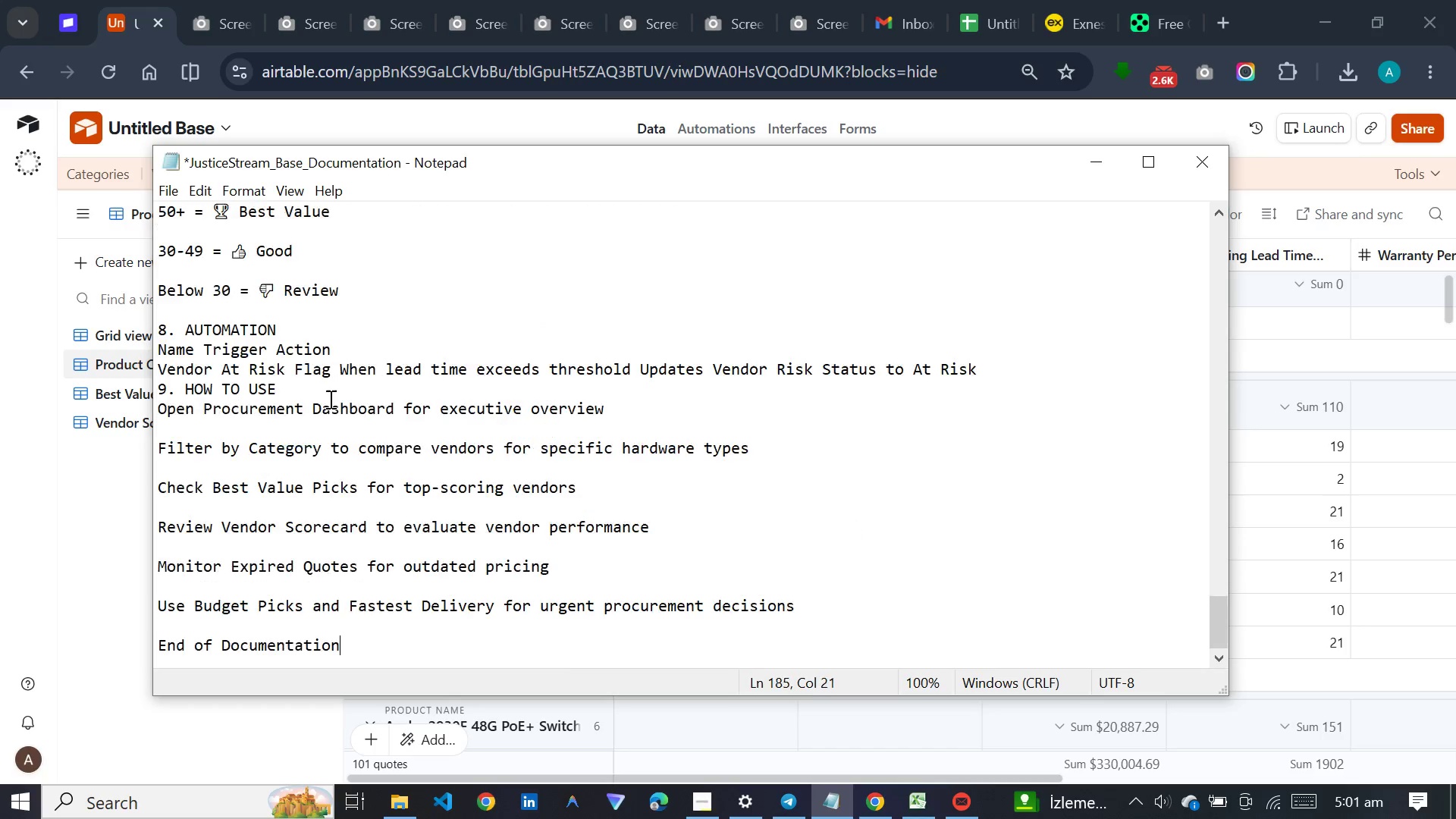 
key(Control+ControlLeft)
 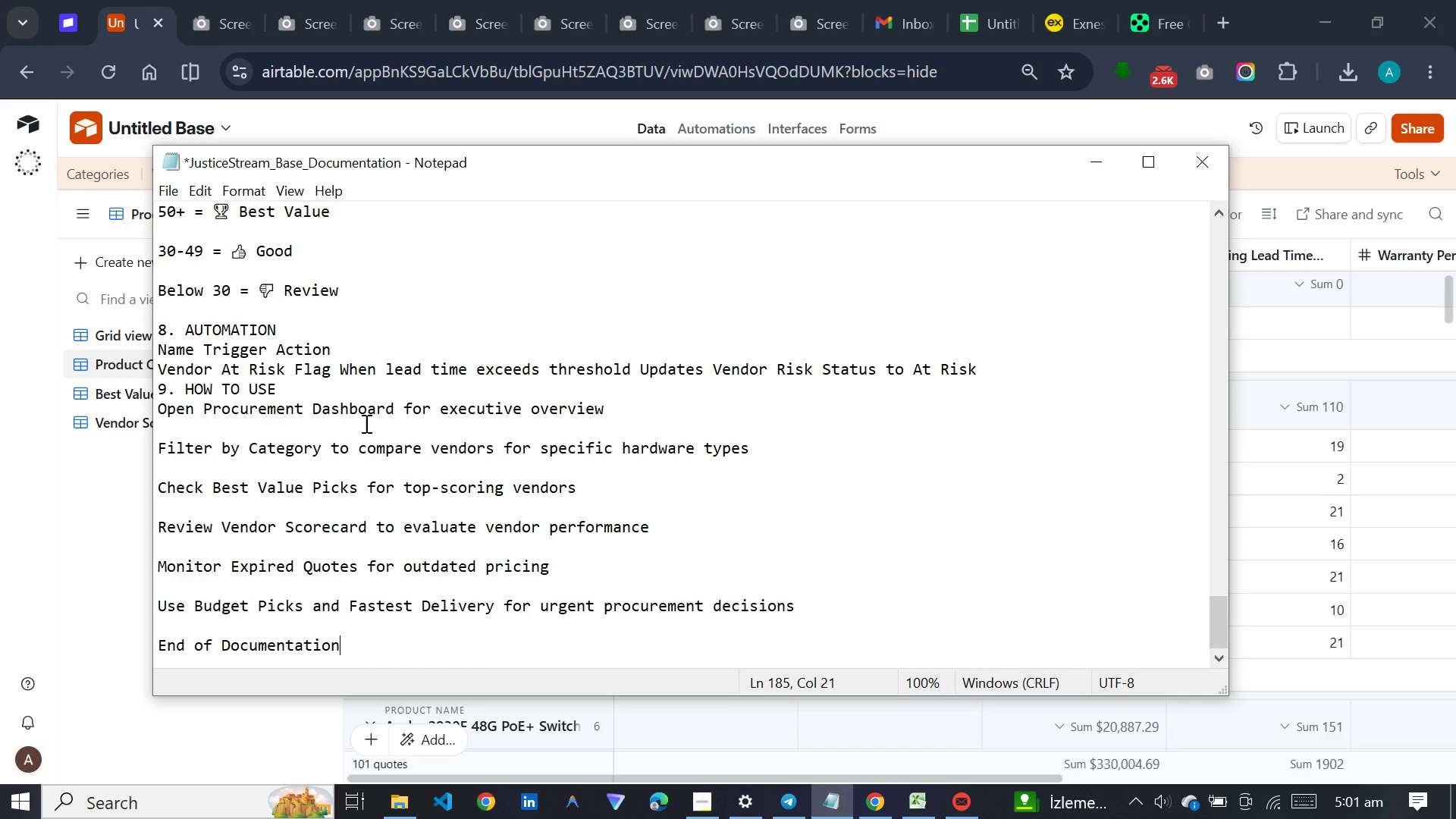 
key(Control+V)
 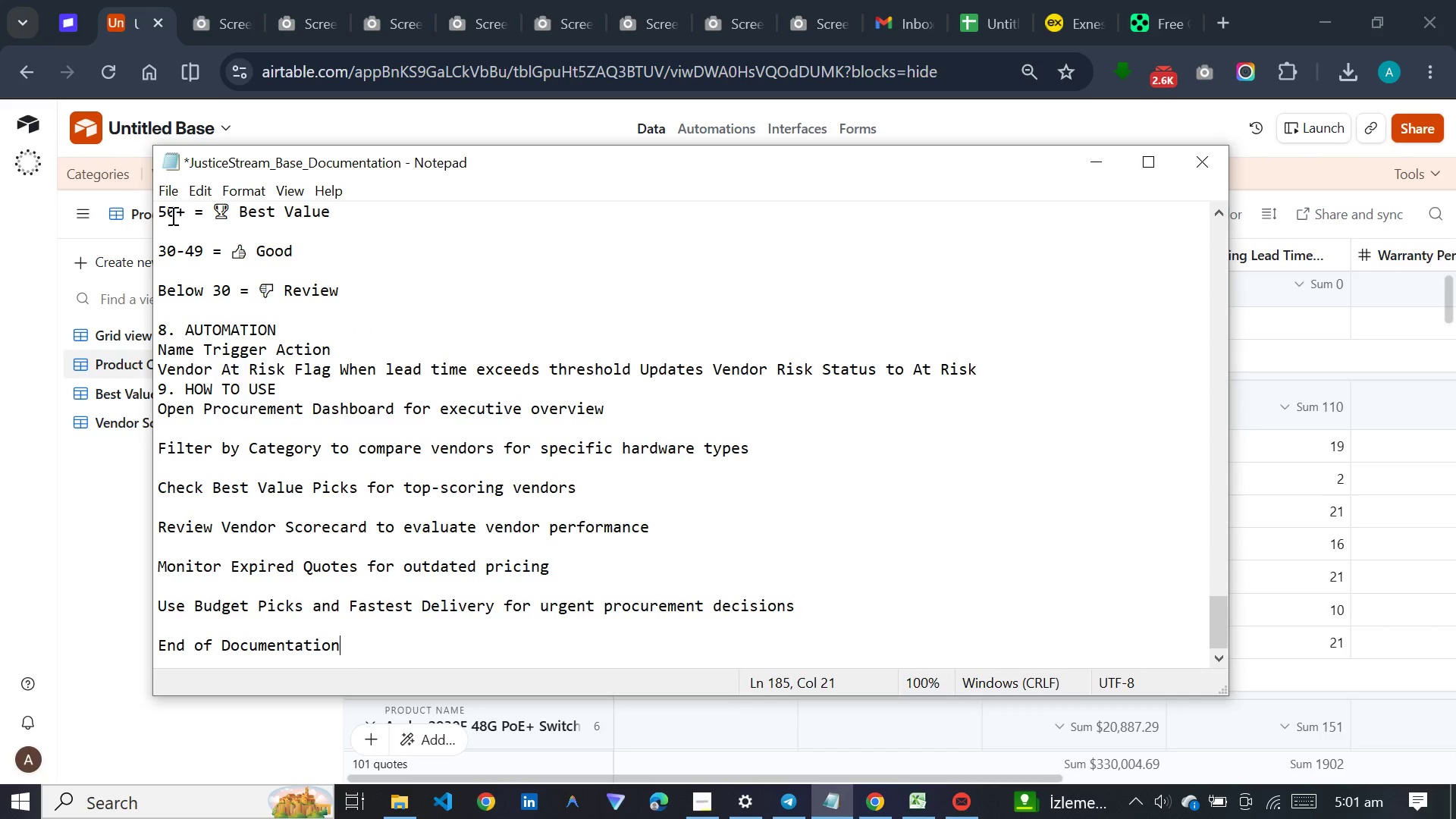 
left_click([161, 196])
 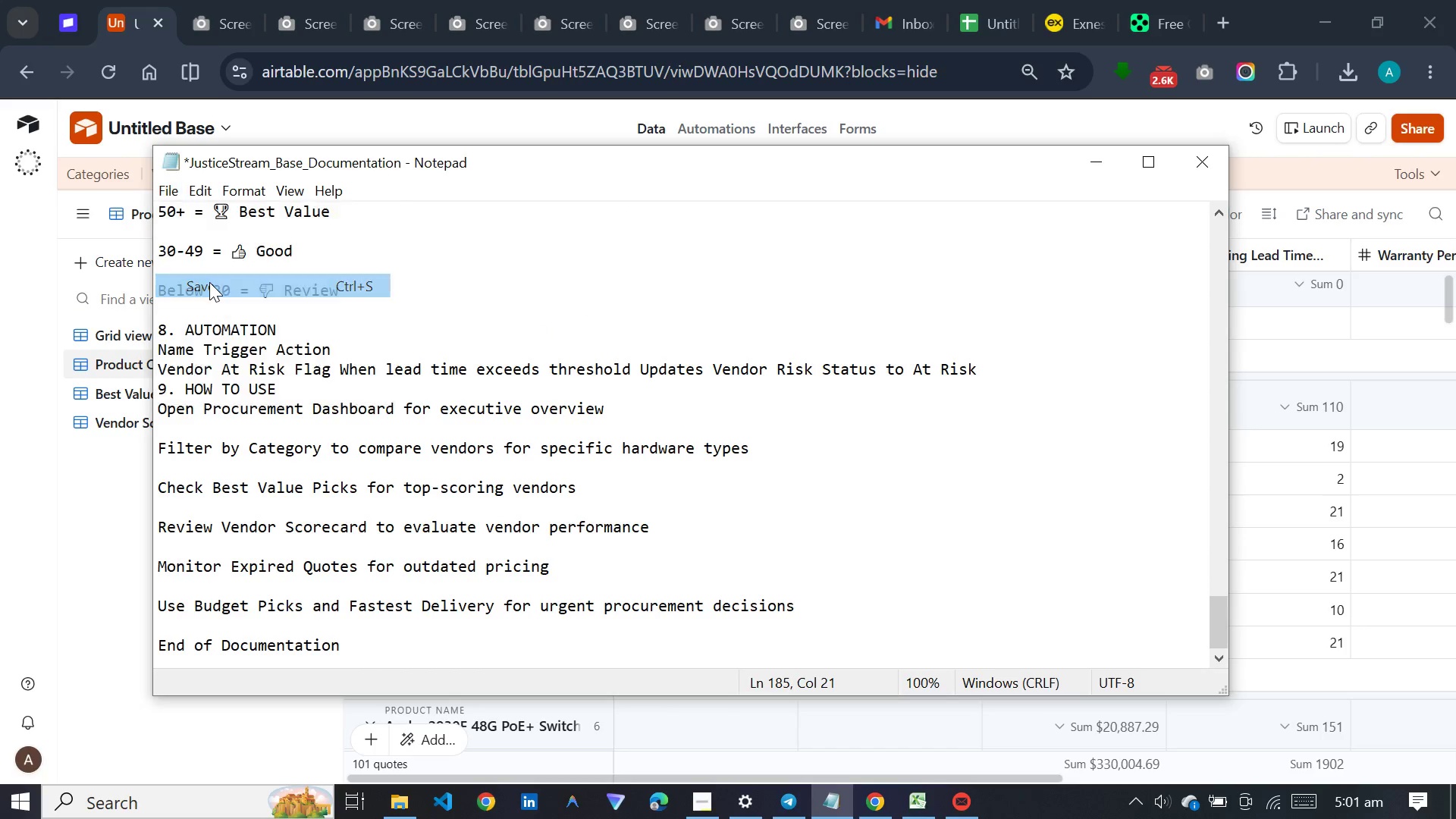 
double_click([209, 284])
 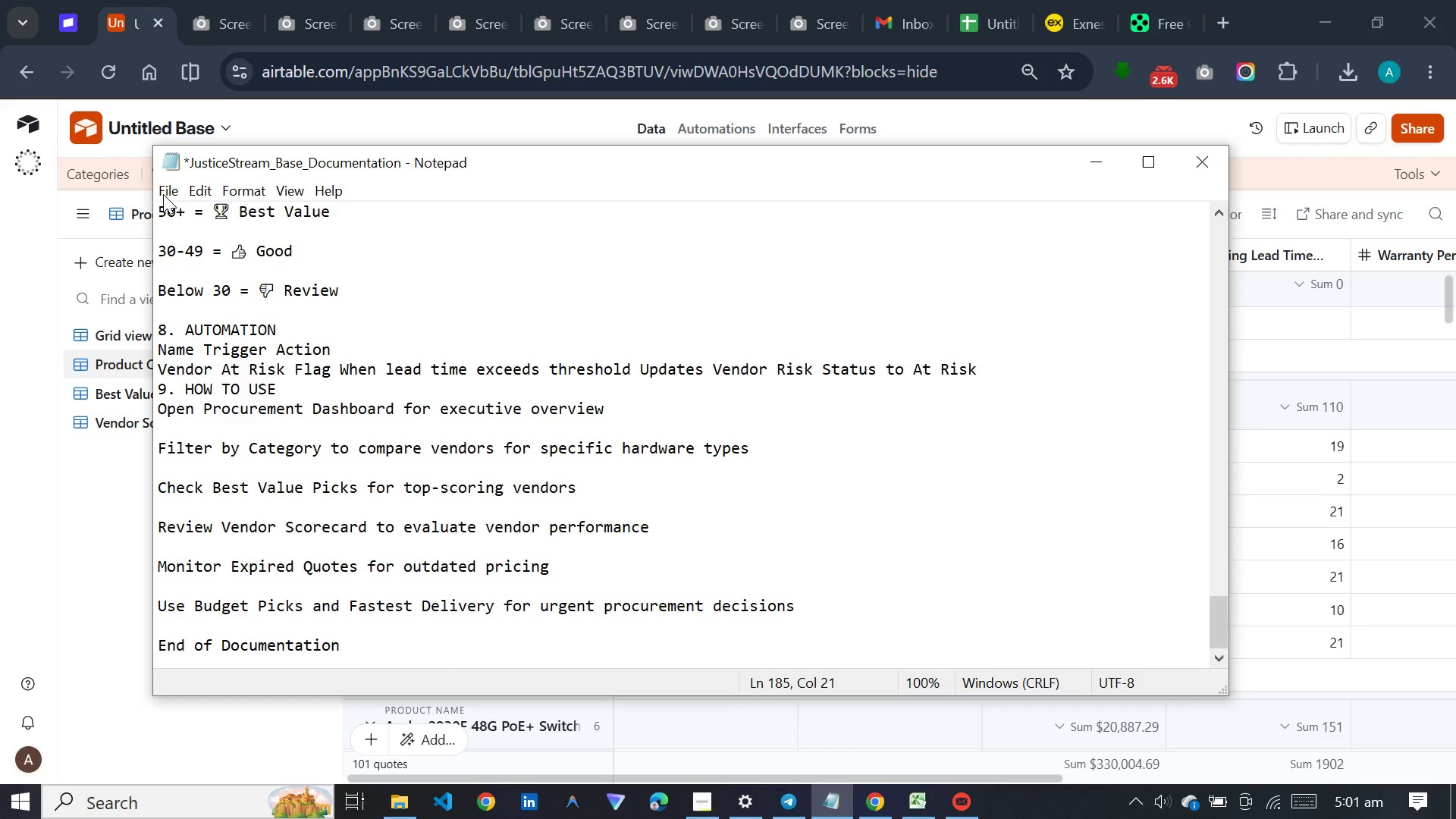 
left_click([163, 194])
 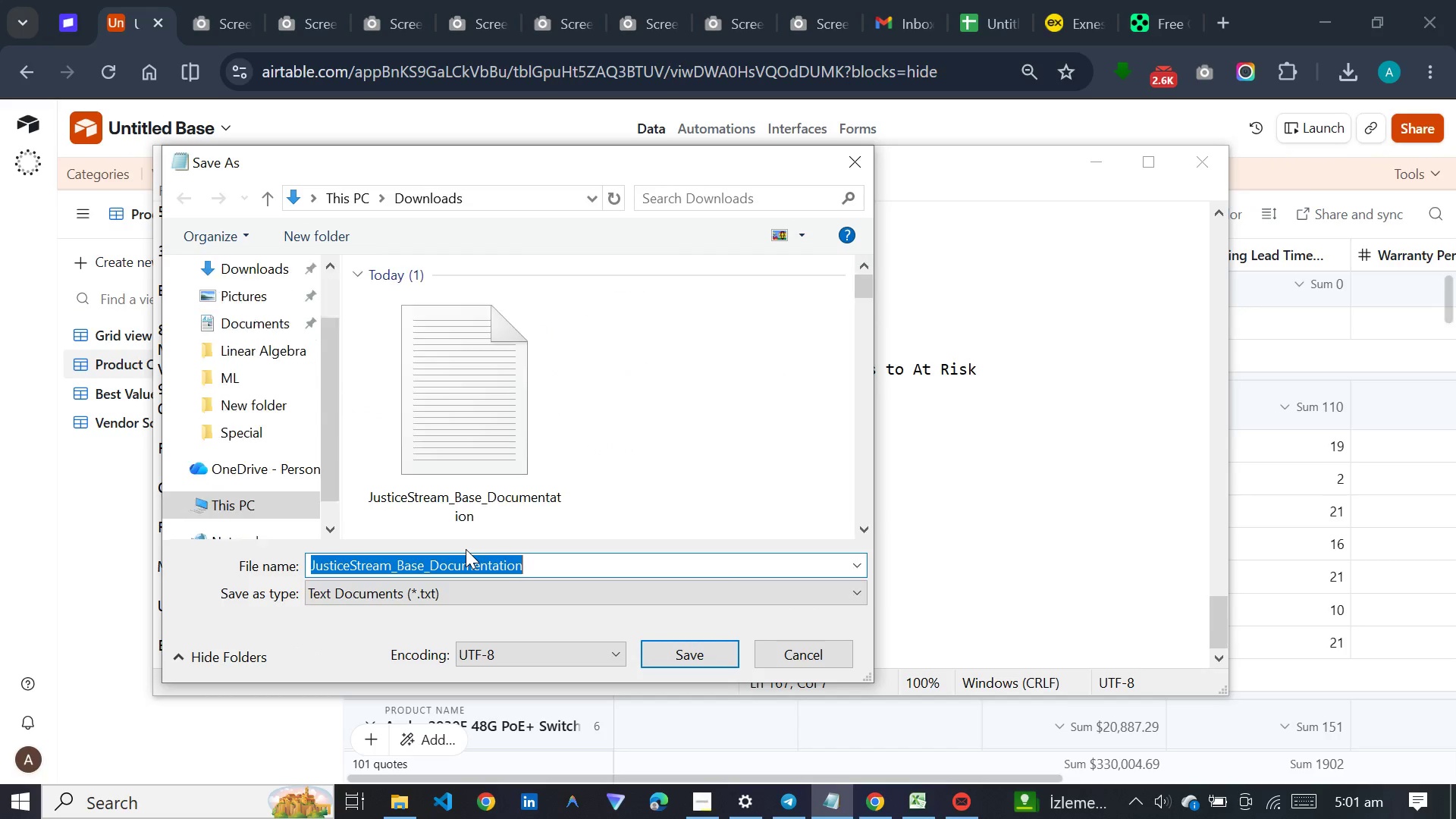 
key(Meta+V)
 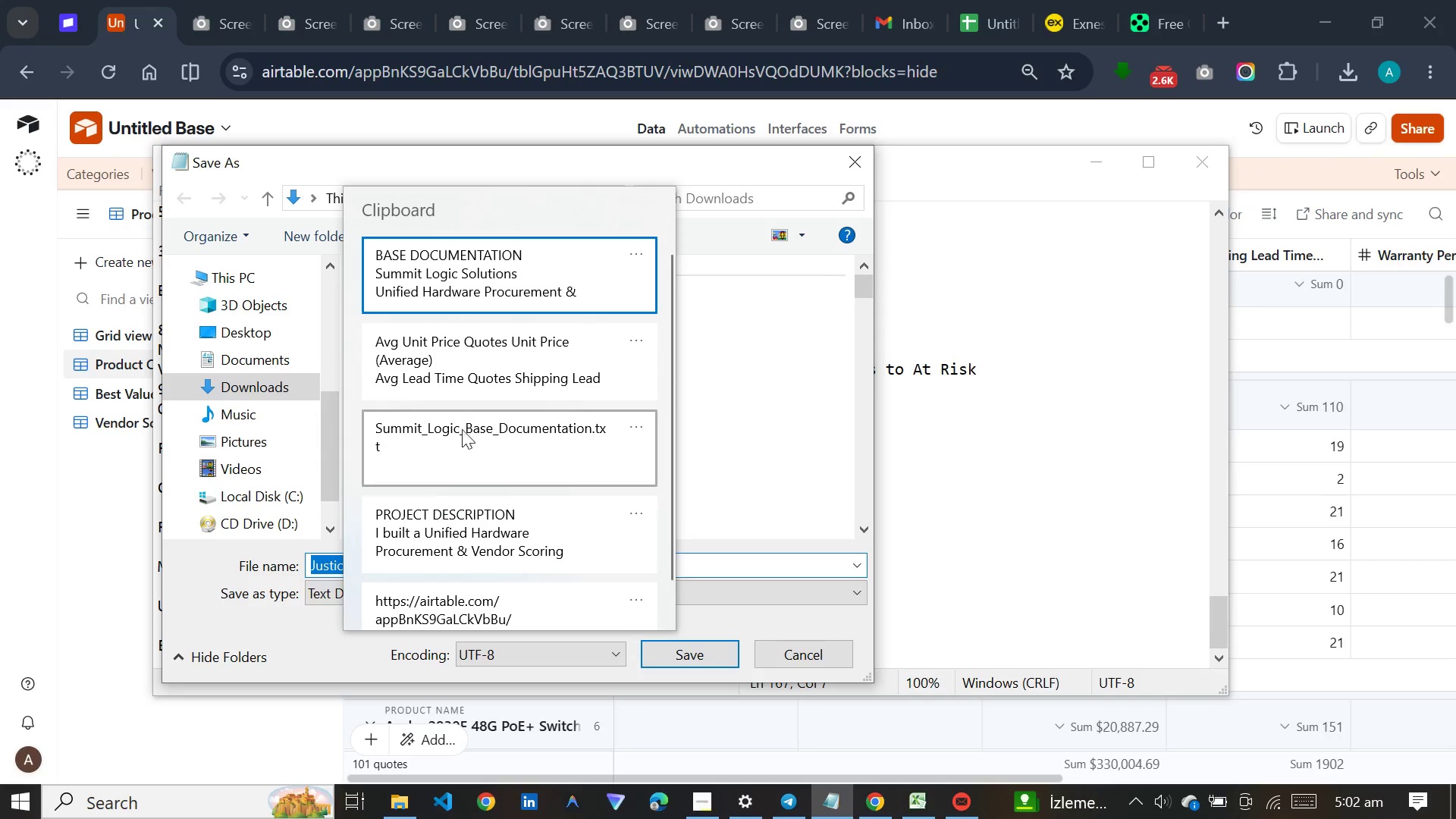 
left_click([467, 413])
 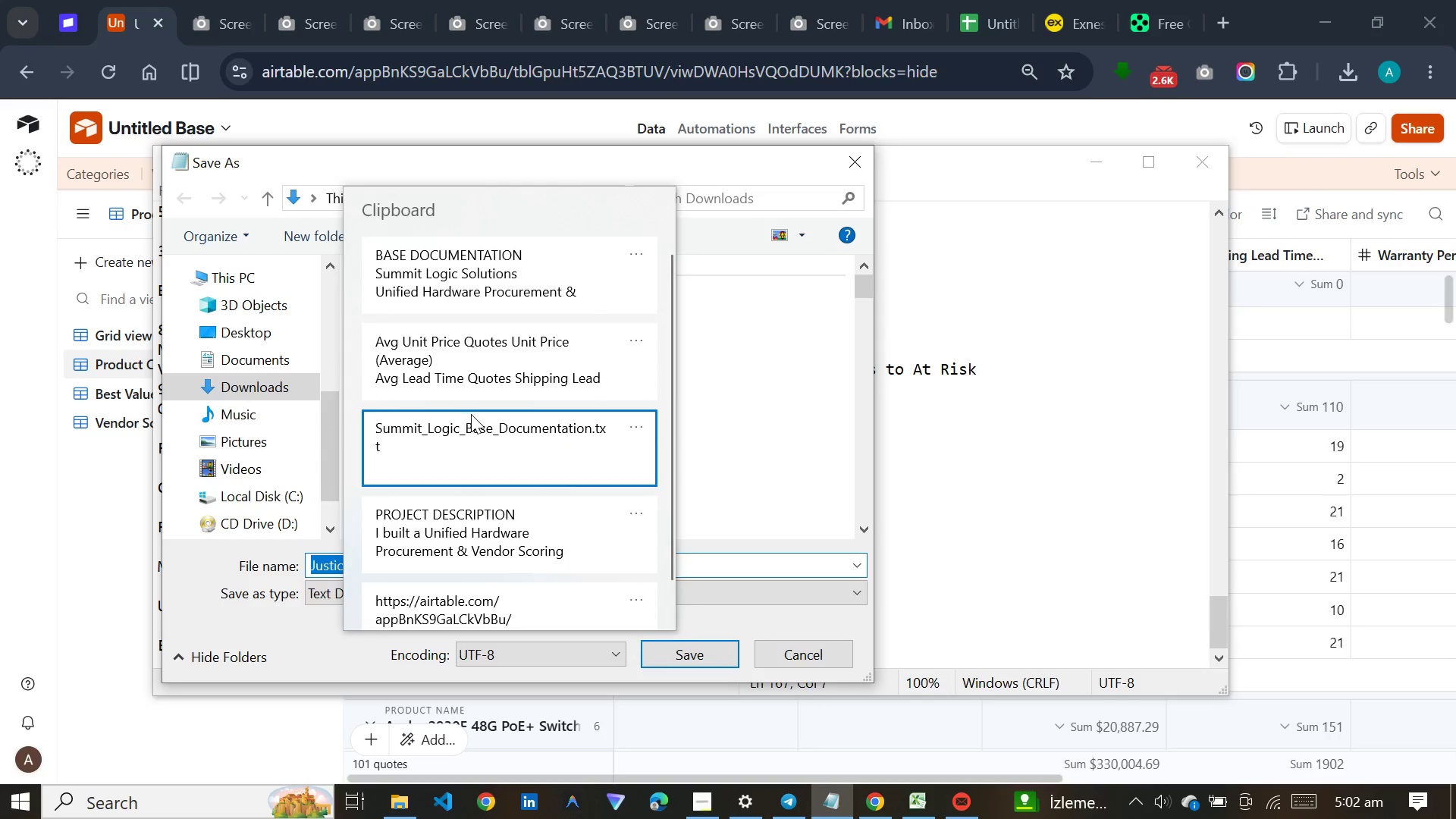 
key(Control+ControlLeft)
 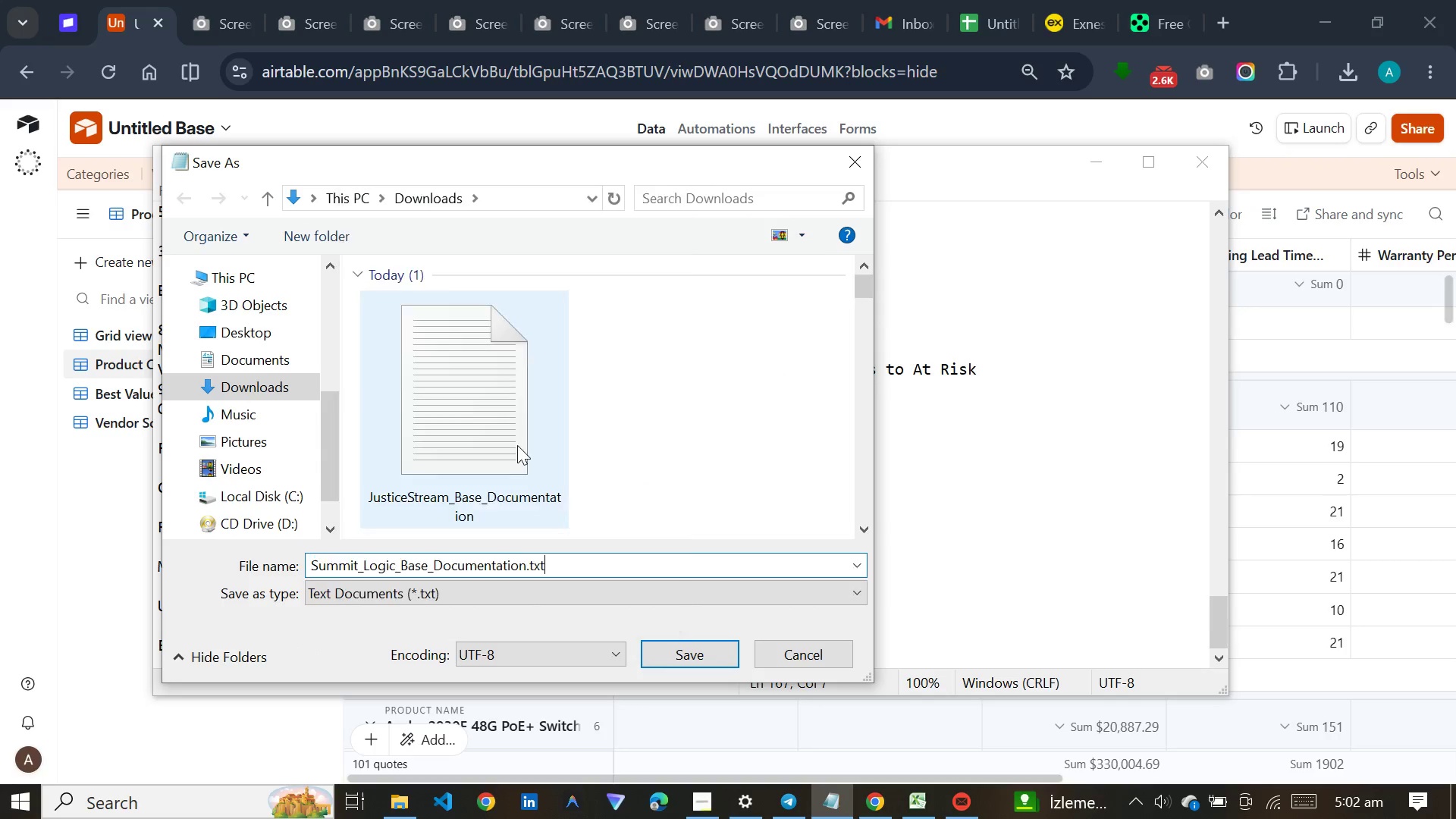 
left_click([678, 651])
 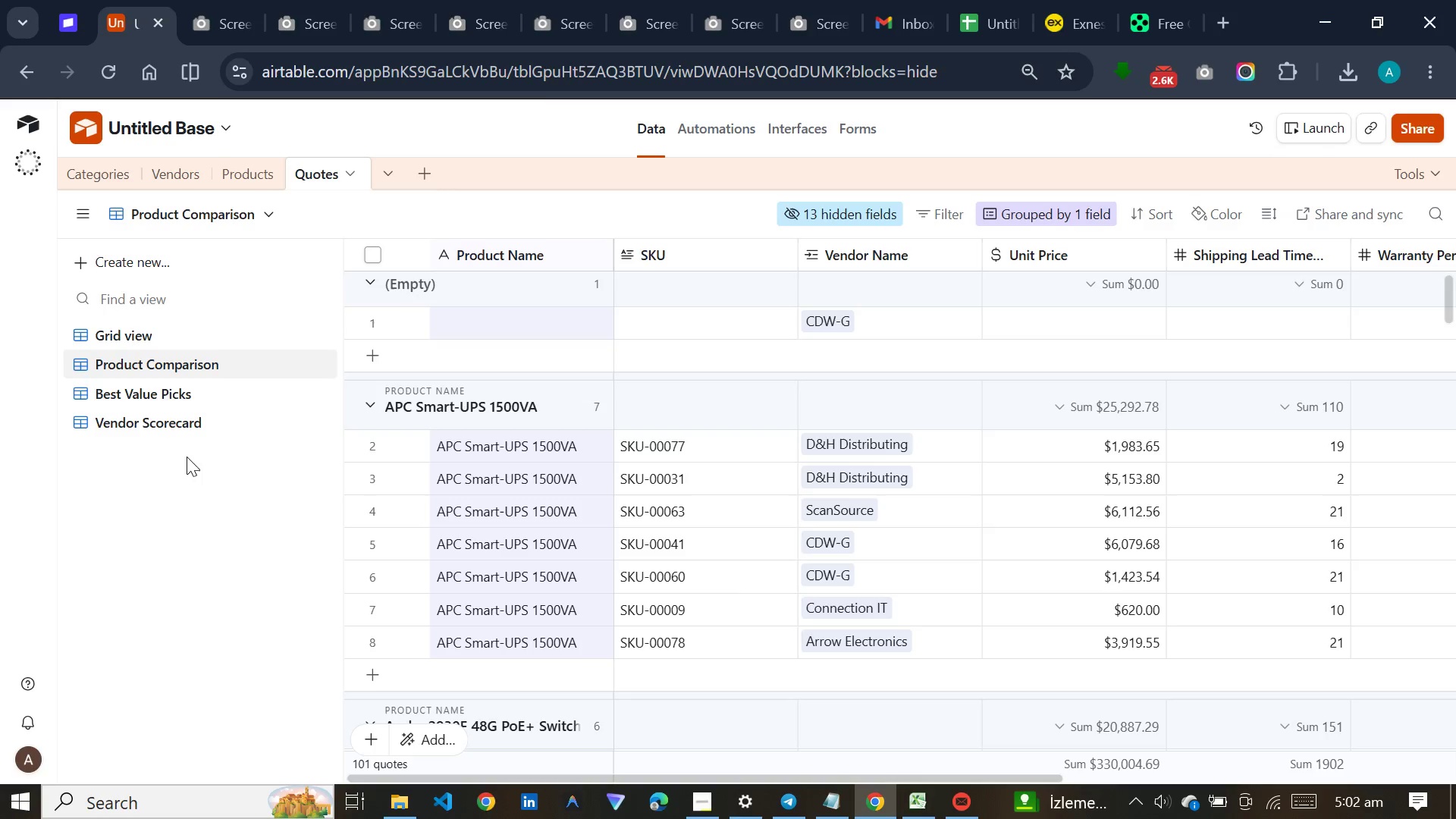 
wait(27.66)
 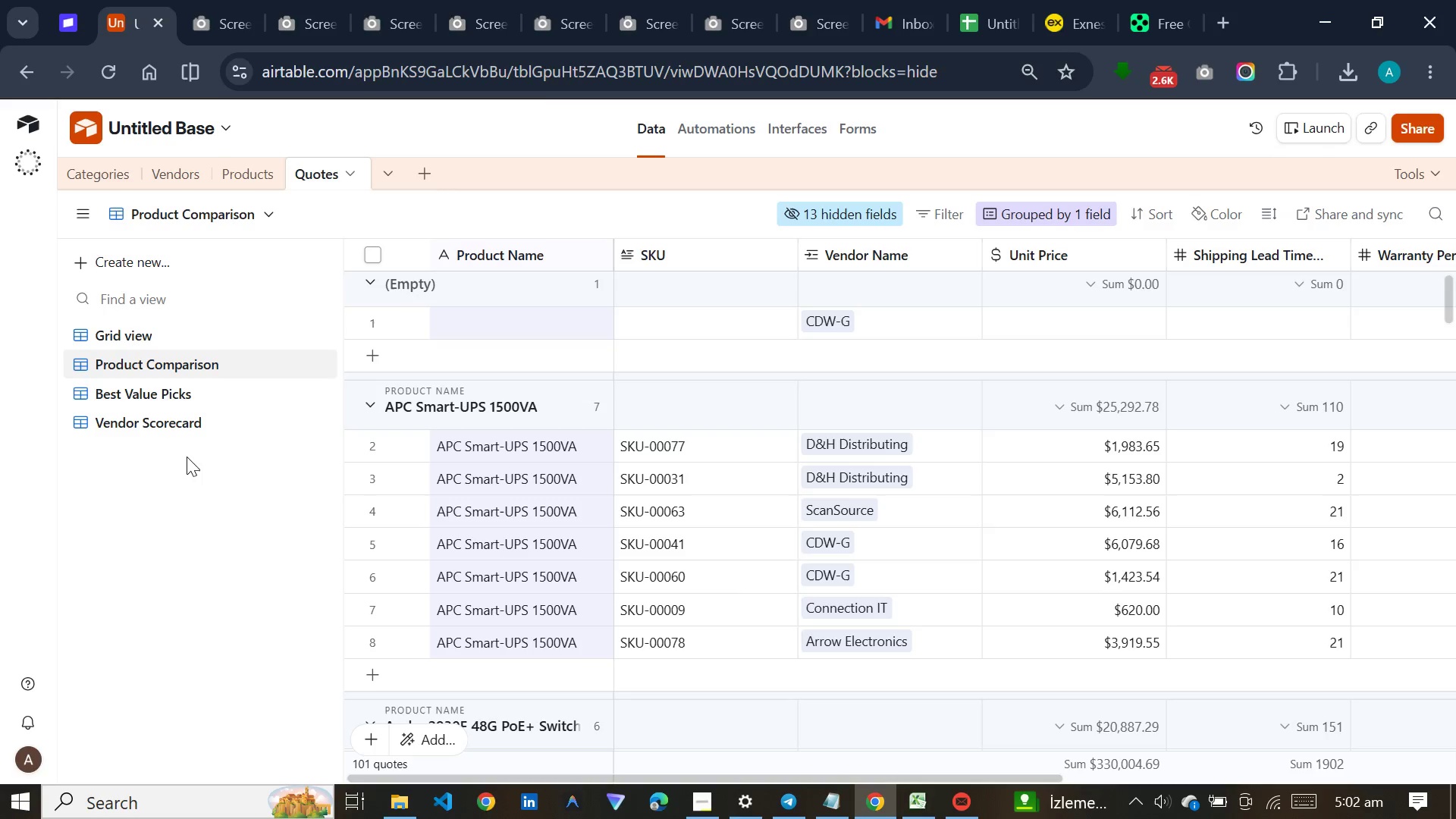 
left_click([977, 606])
 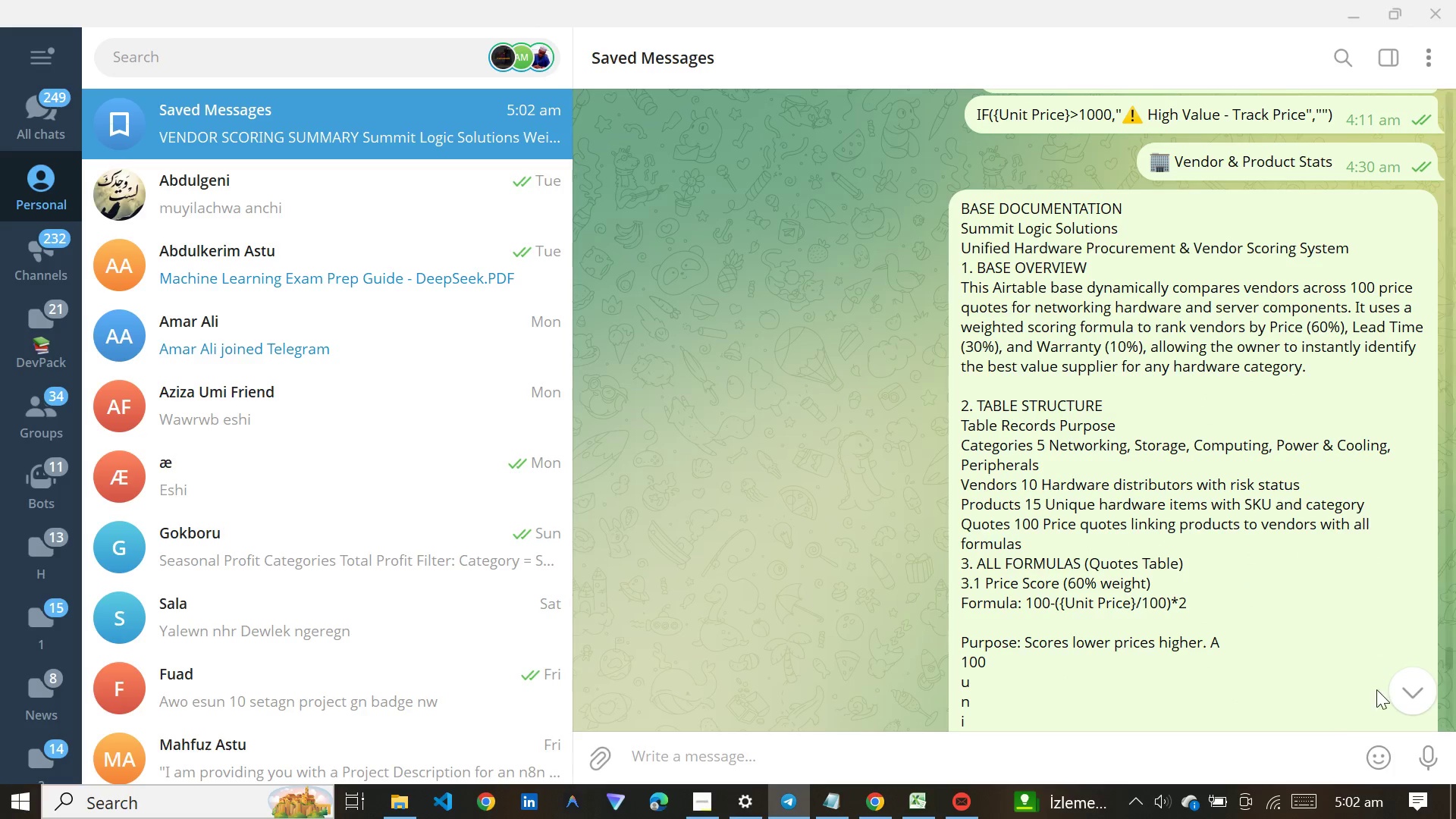 
left_click([1394, 682])
 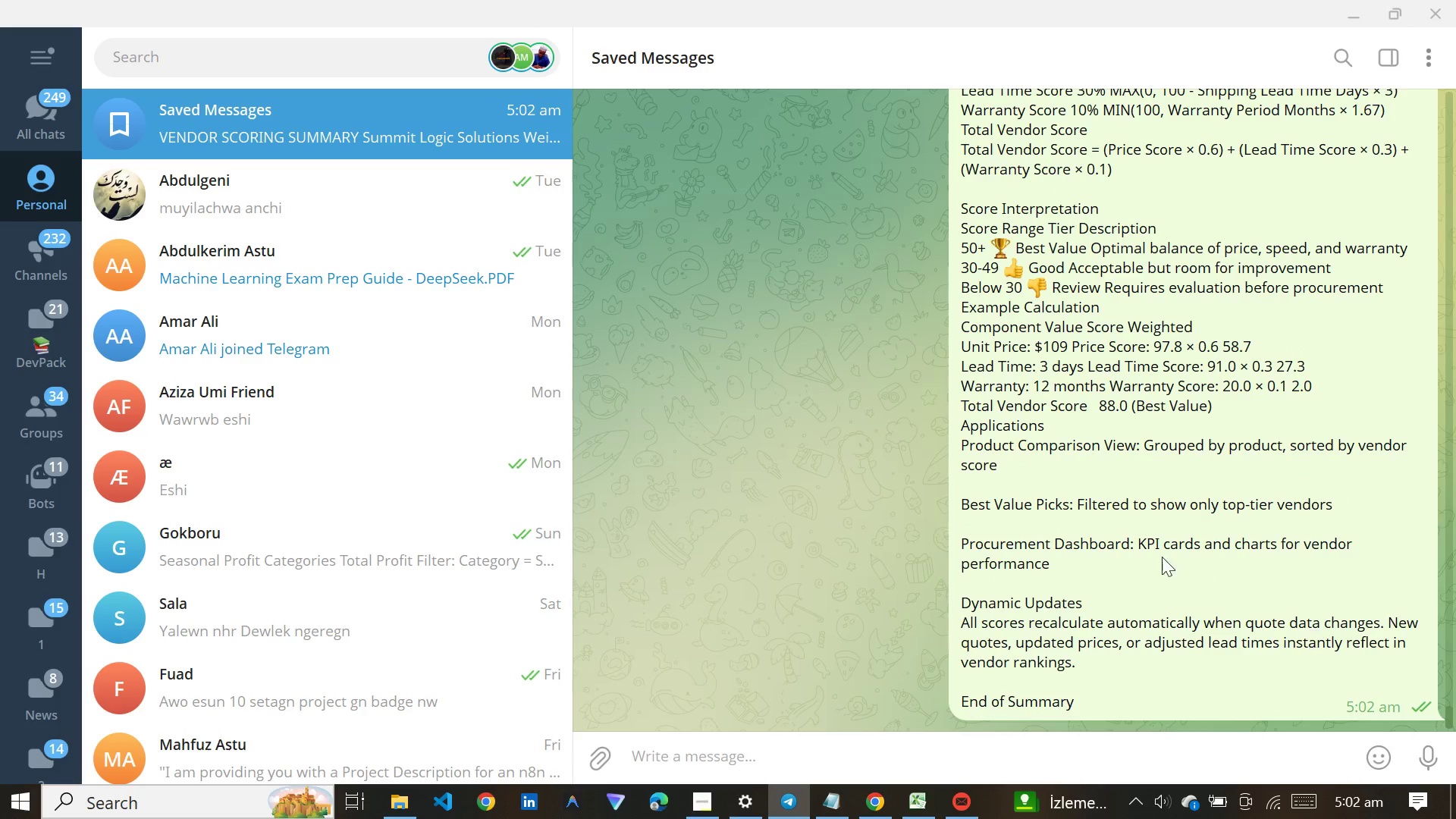 
mouse_move([1161, 527])
 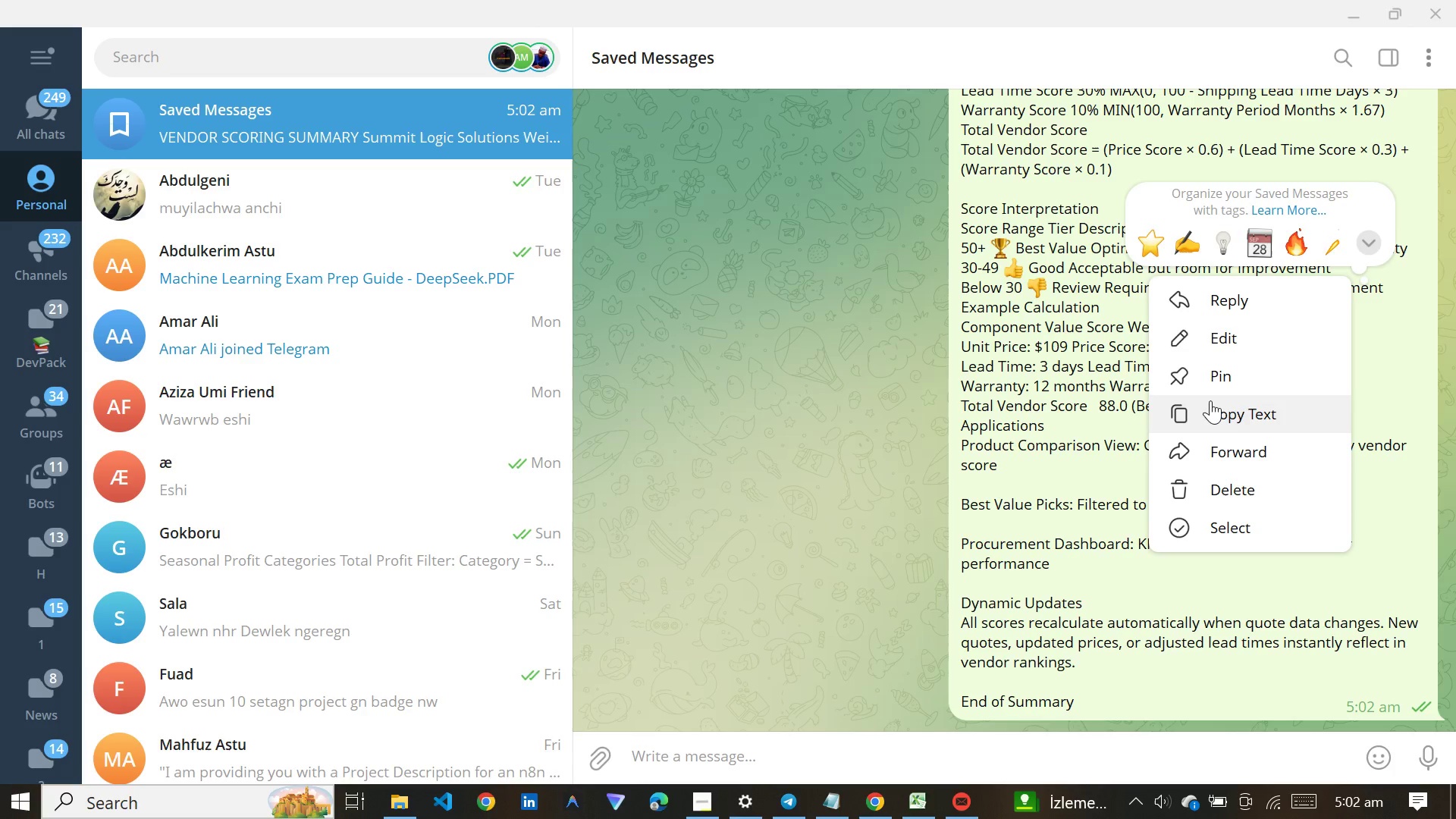 
left_click([1210, 400])
 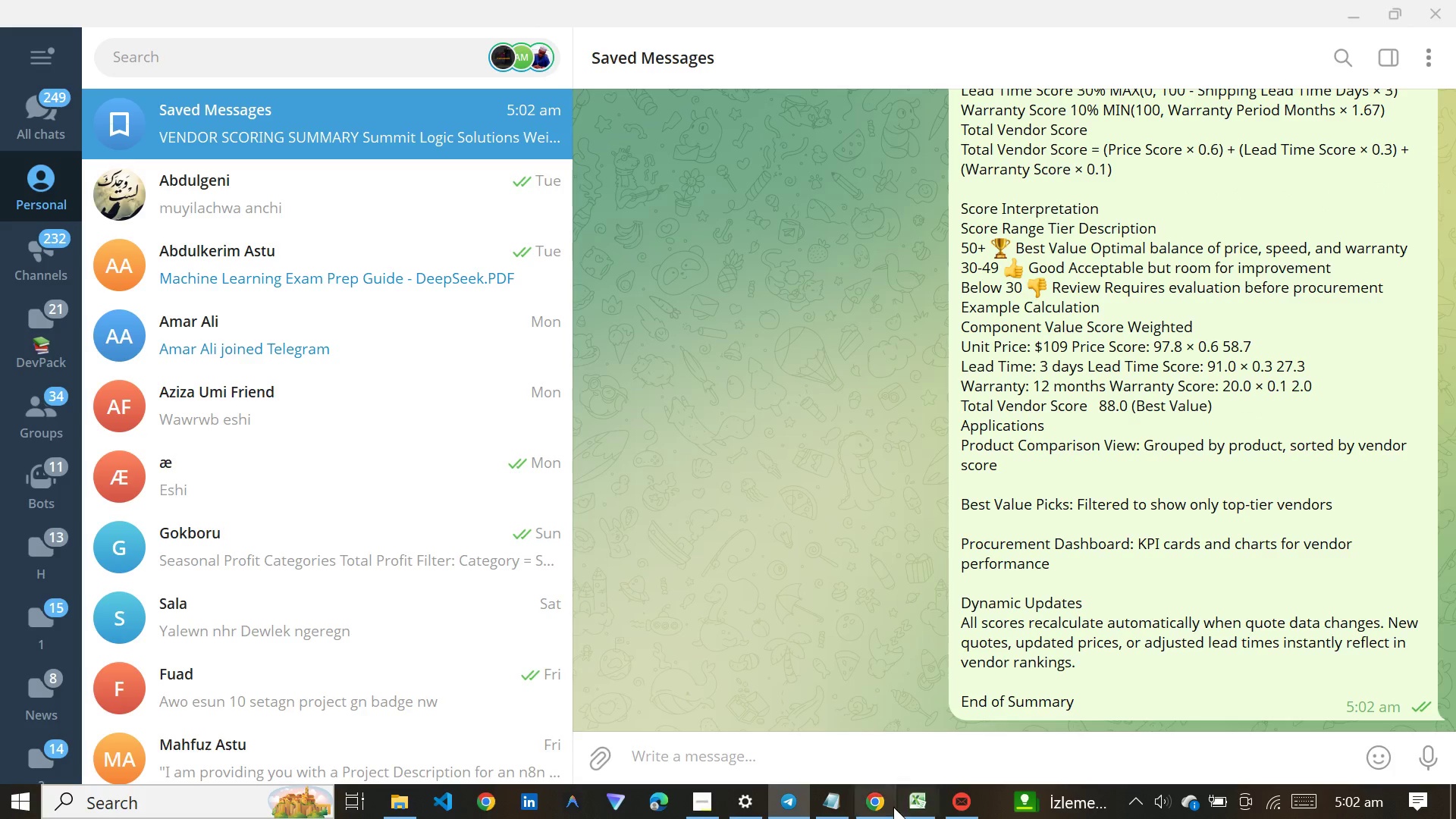 
left_click([891, 809])
 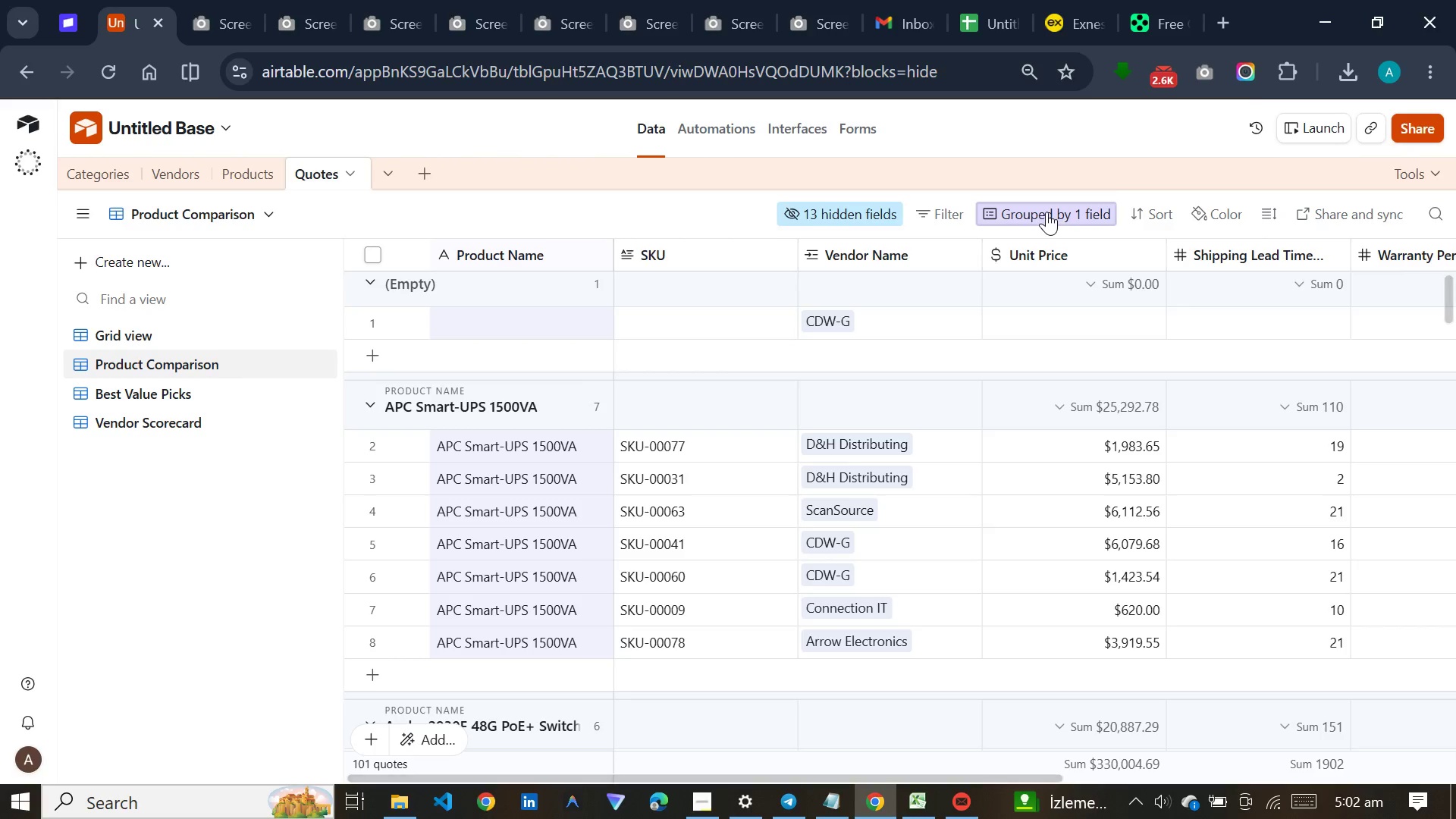 
left_click([1331, 17])
 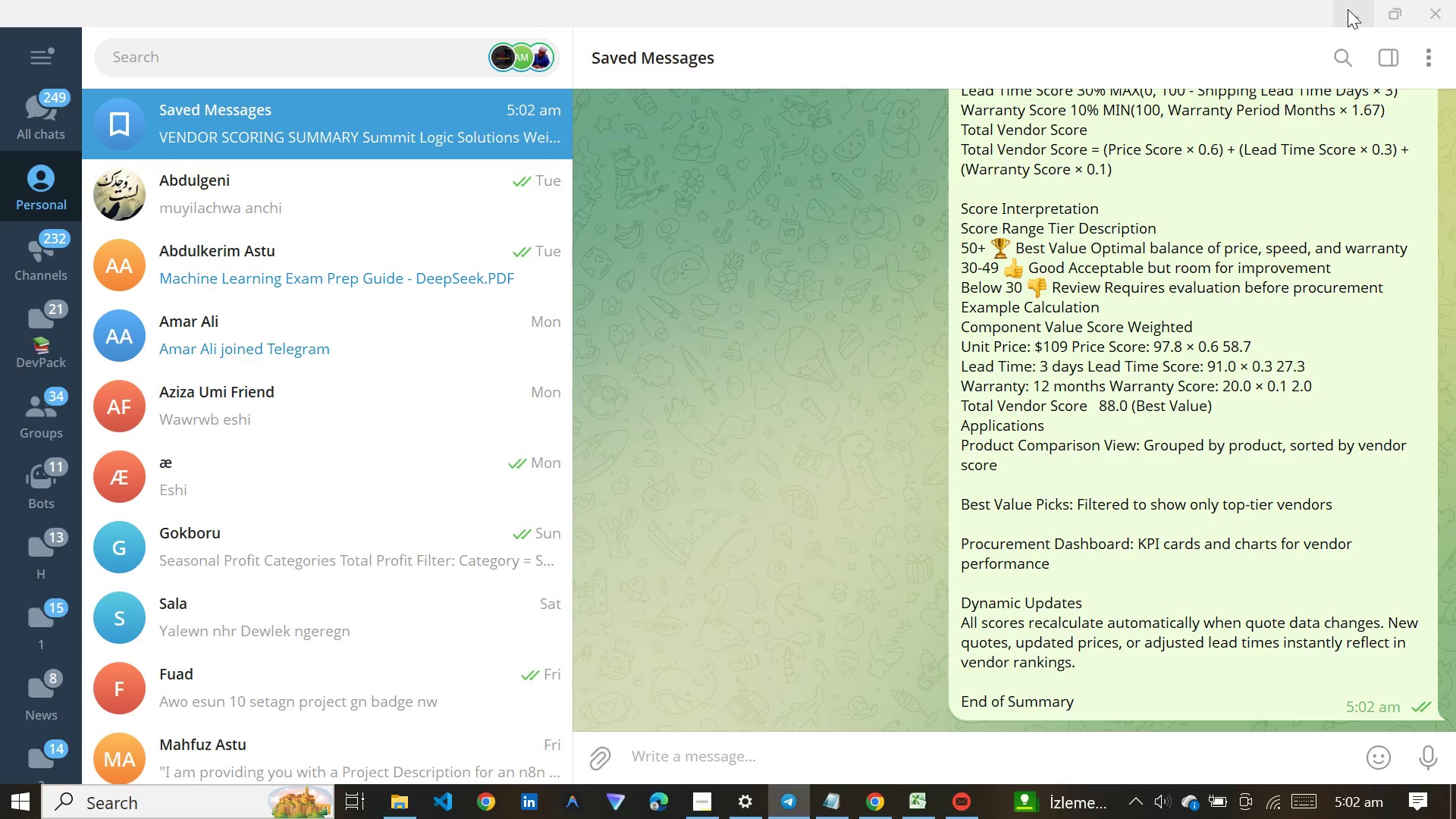 
left_click([1348, 9])